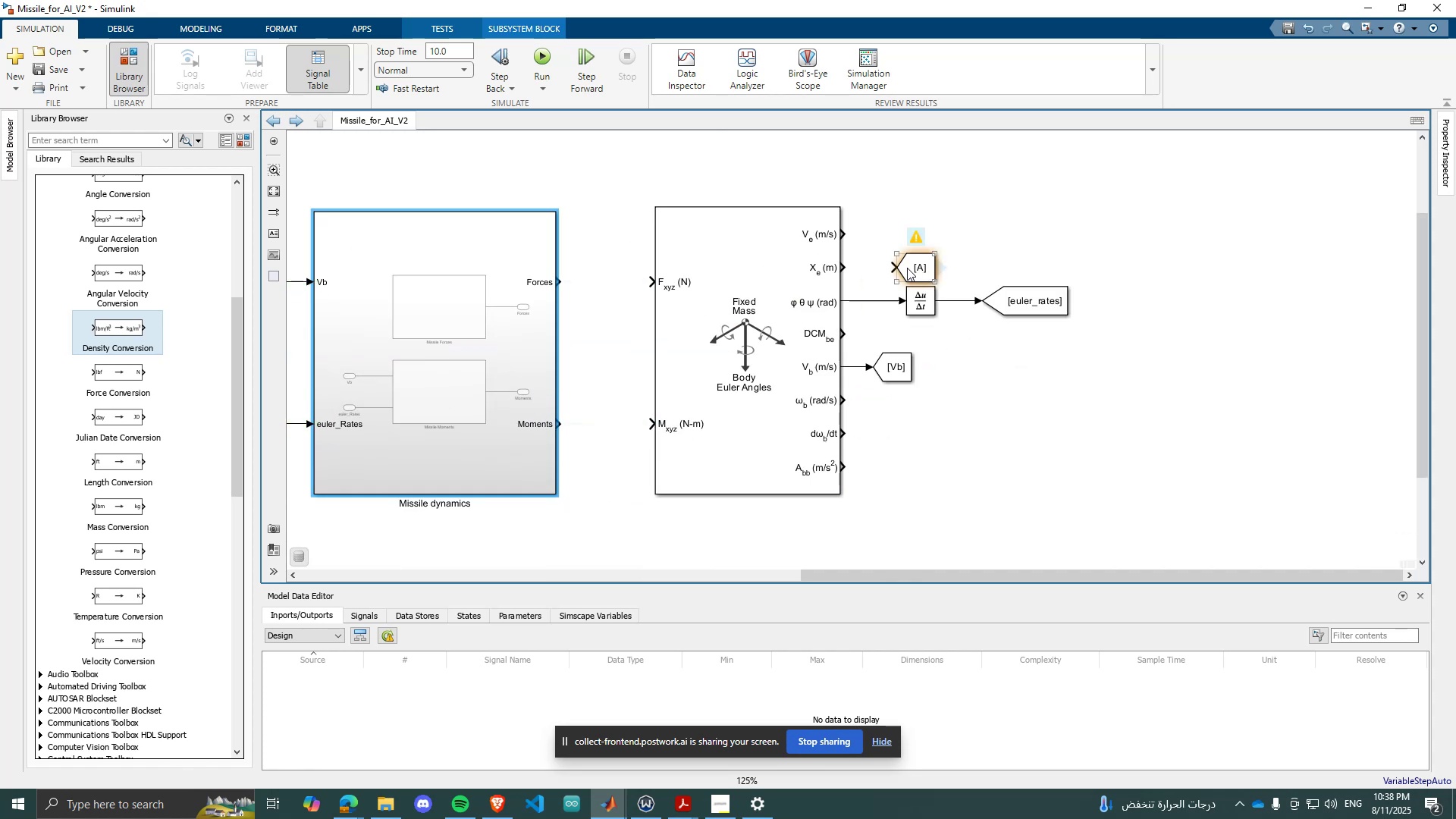 
left_click_drag(start_coordinate=[893, 268], to_coordinate=[841, 269])
 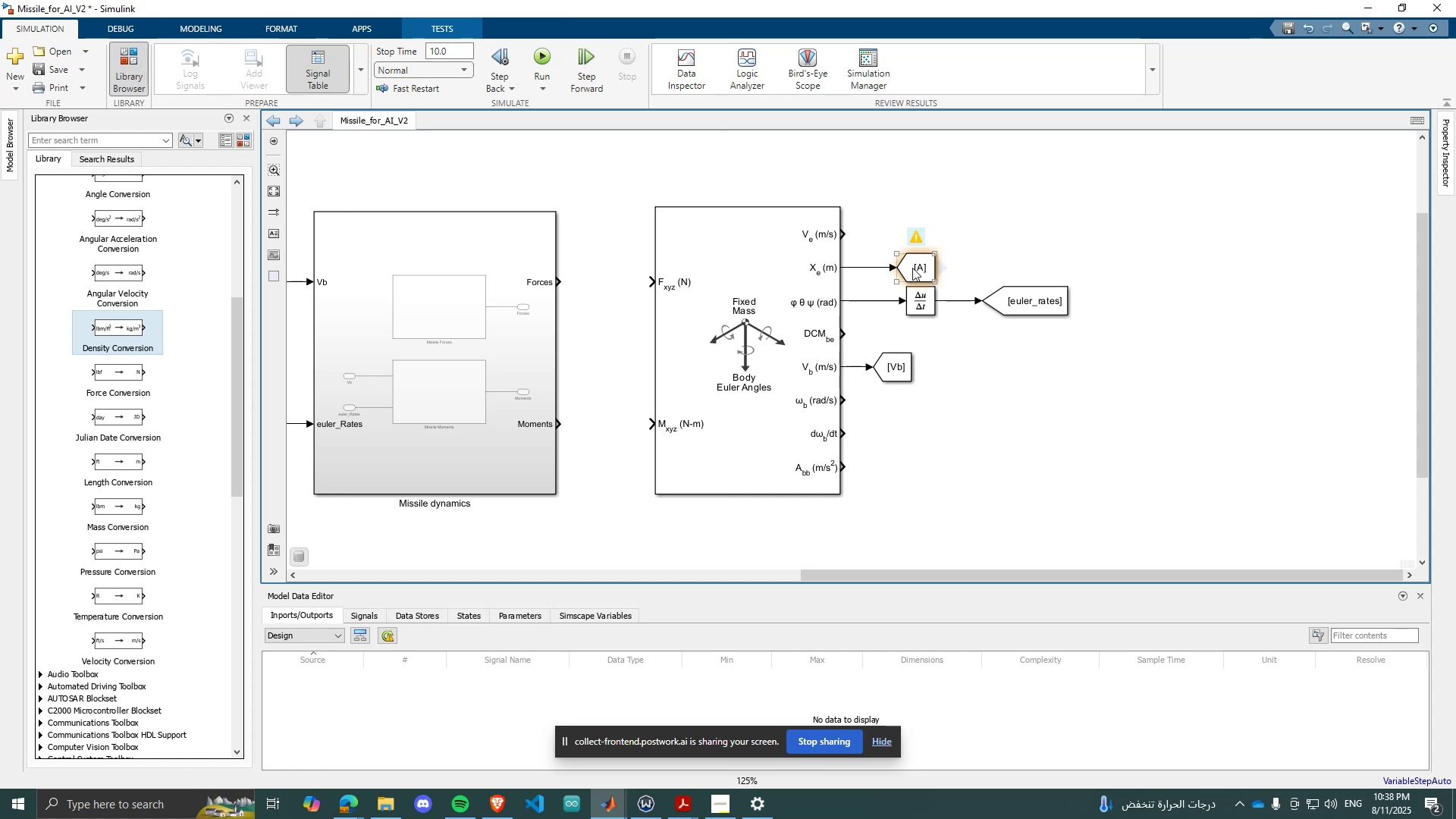 
double_click([912, 268])
 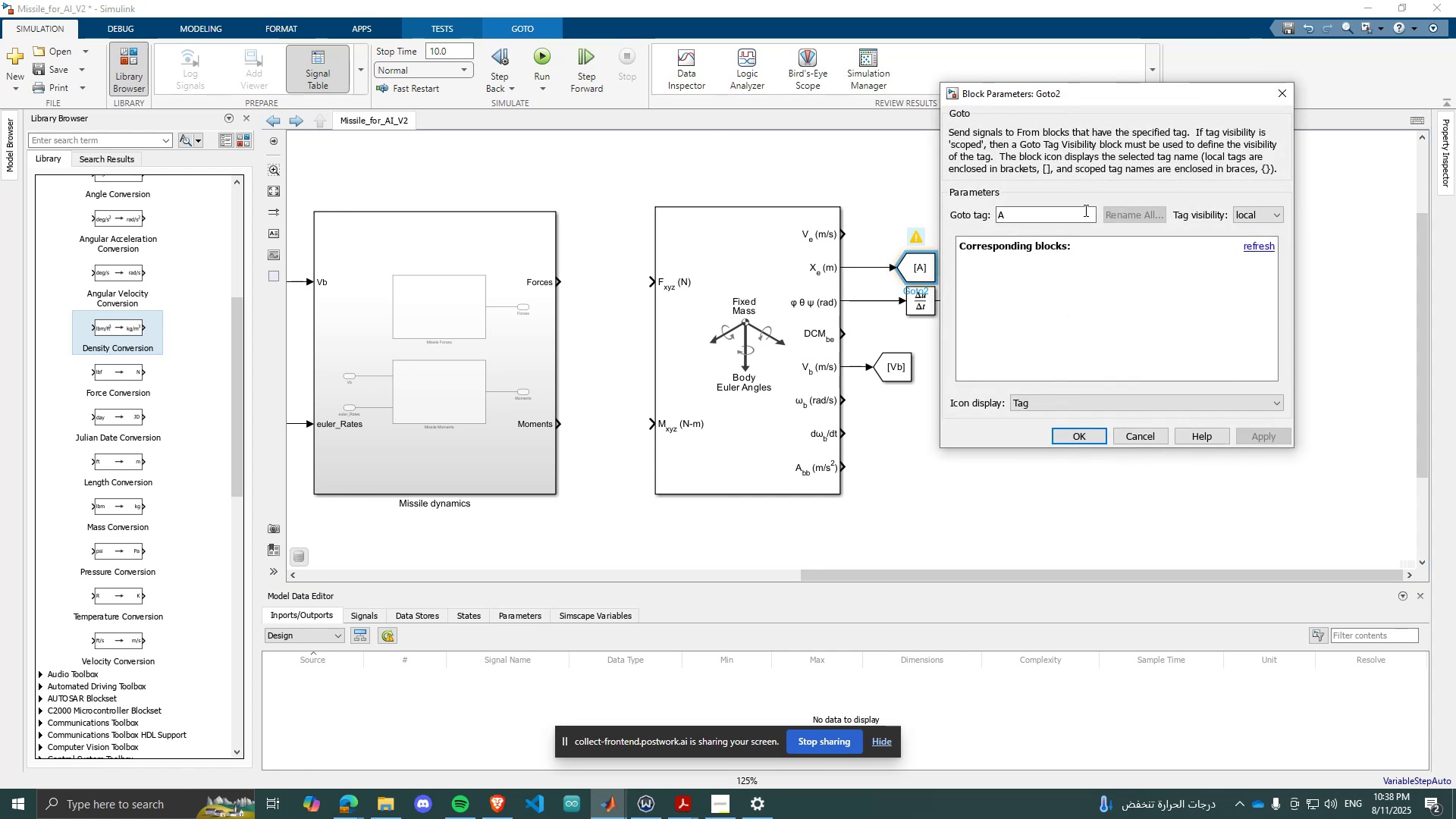 
left_click([1084, 212])
 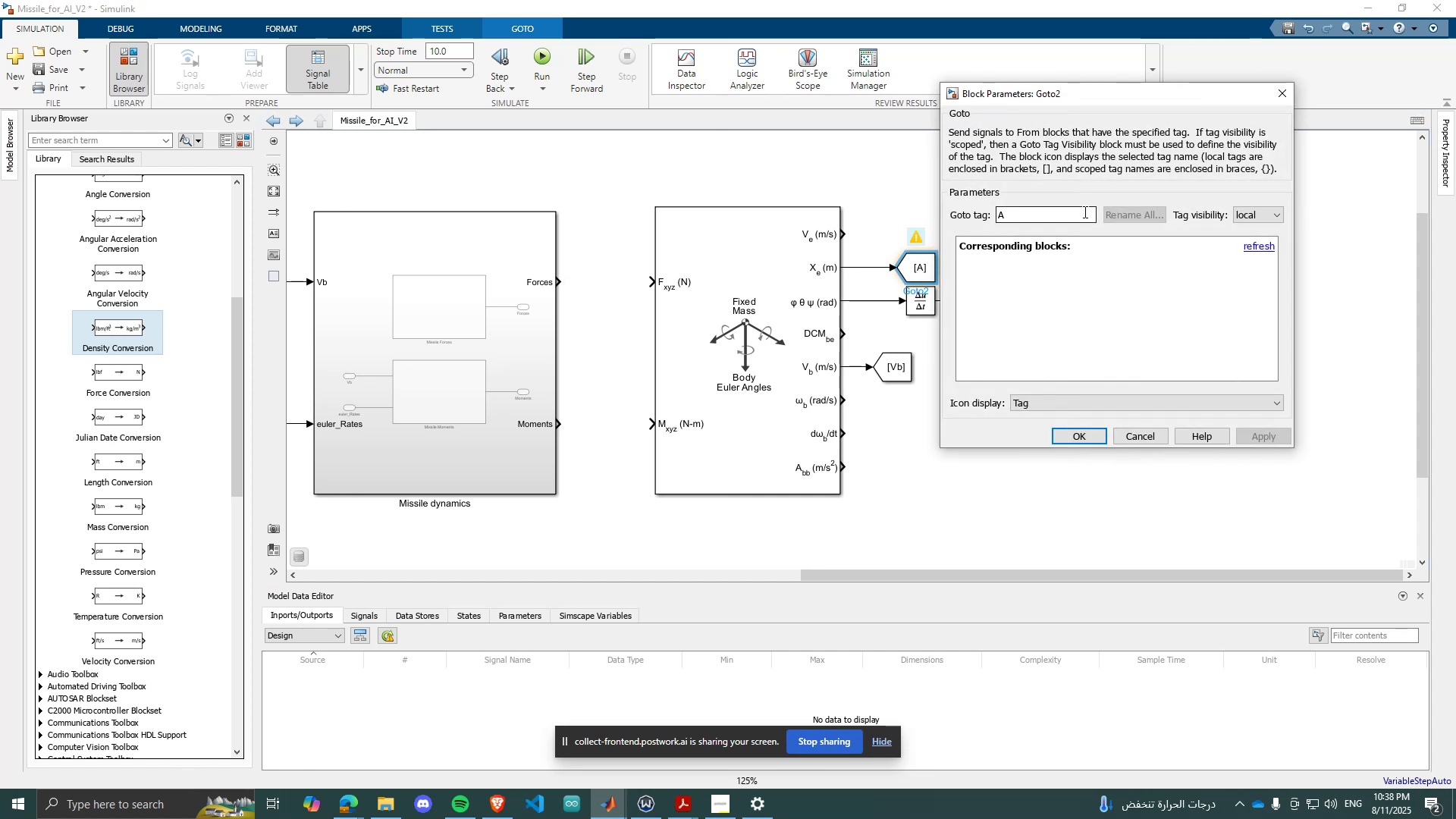 
key(CapsLock)
 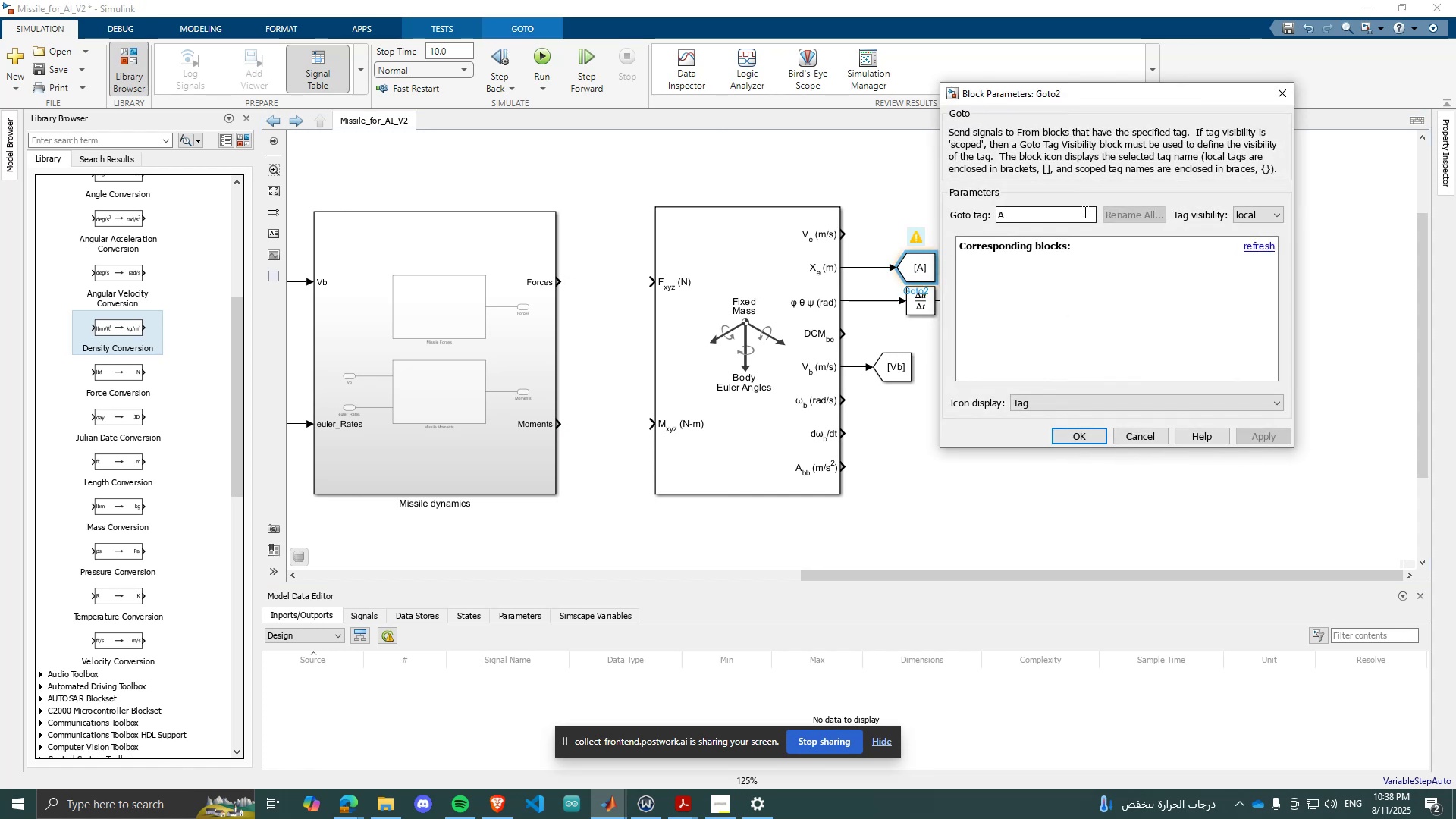 
double_click([1084, 212])
 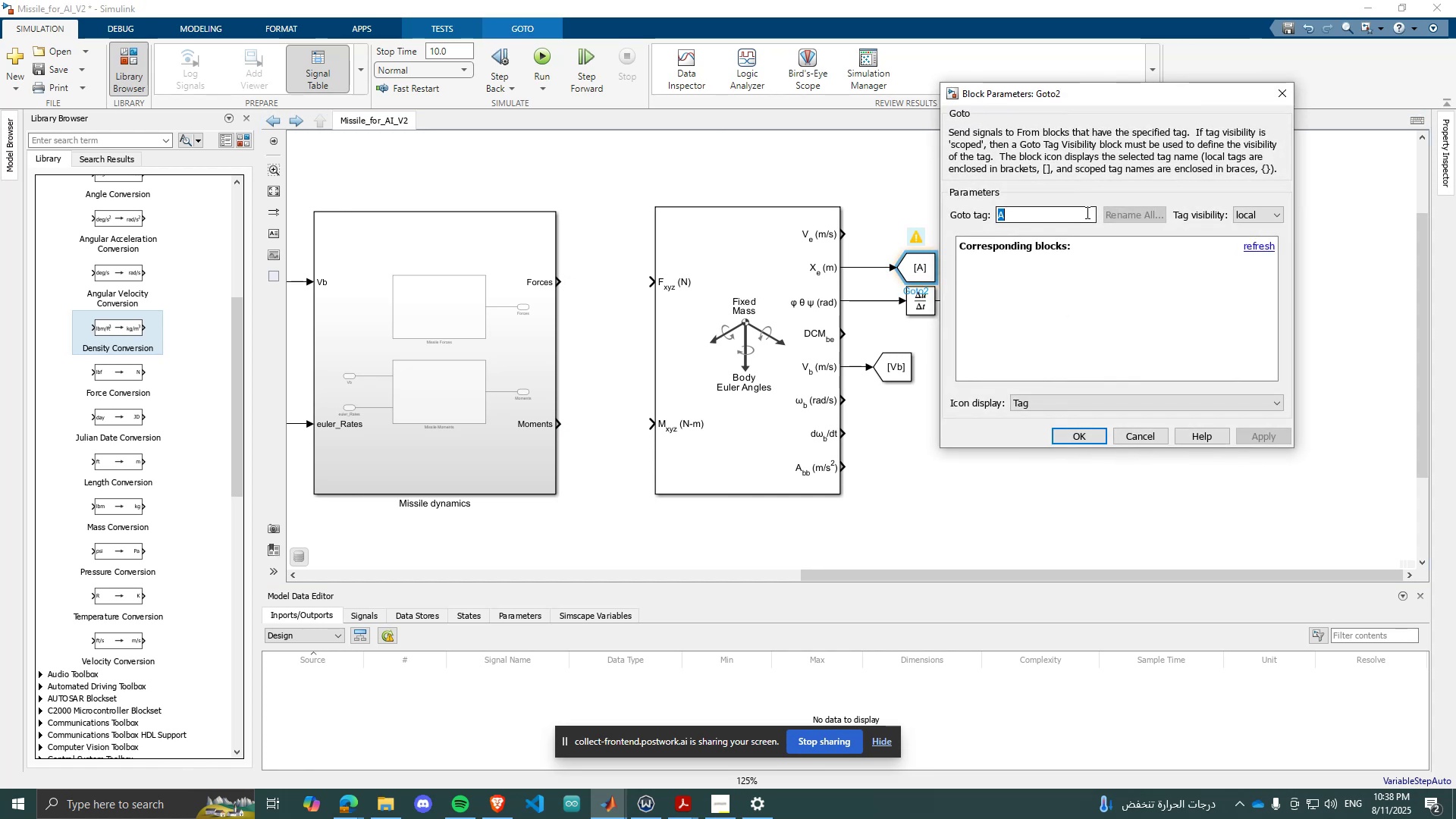 
key(X)
 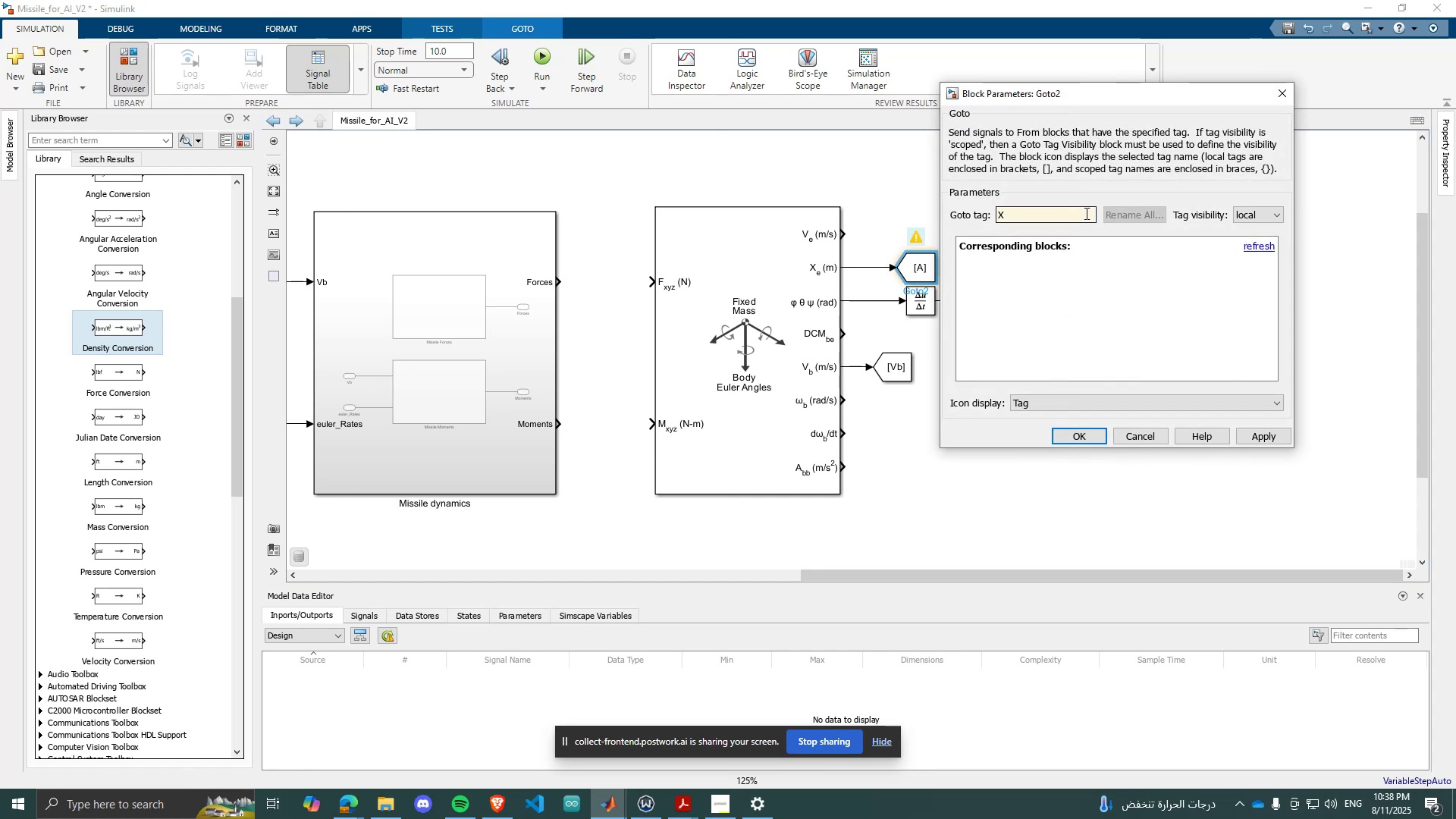 
key(CapsLock)
 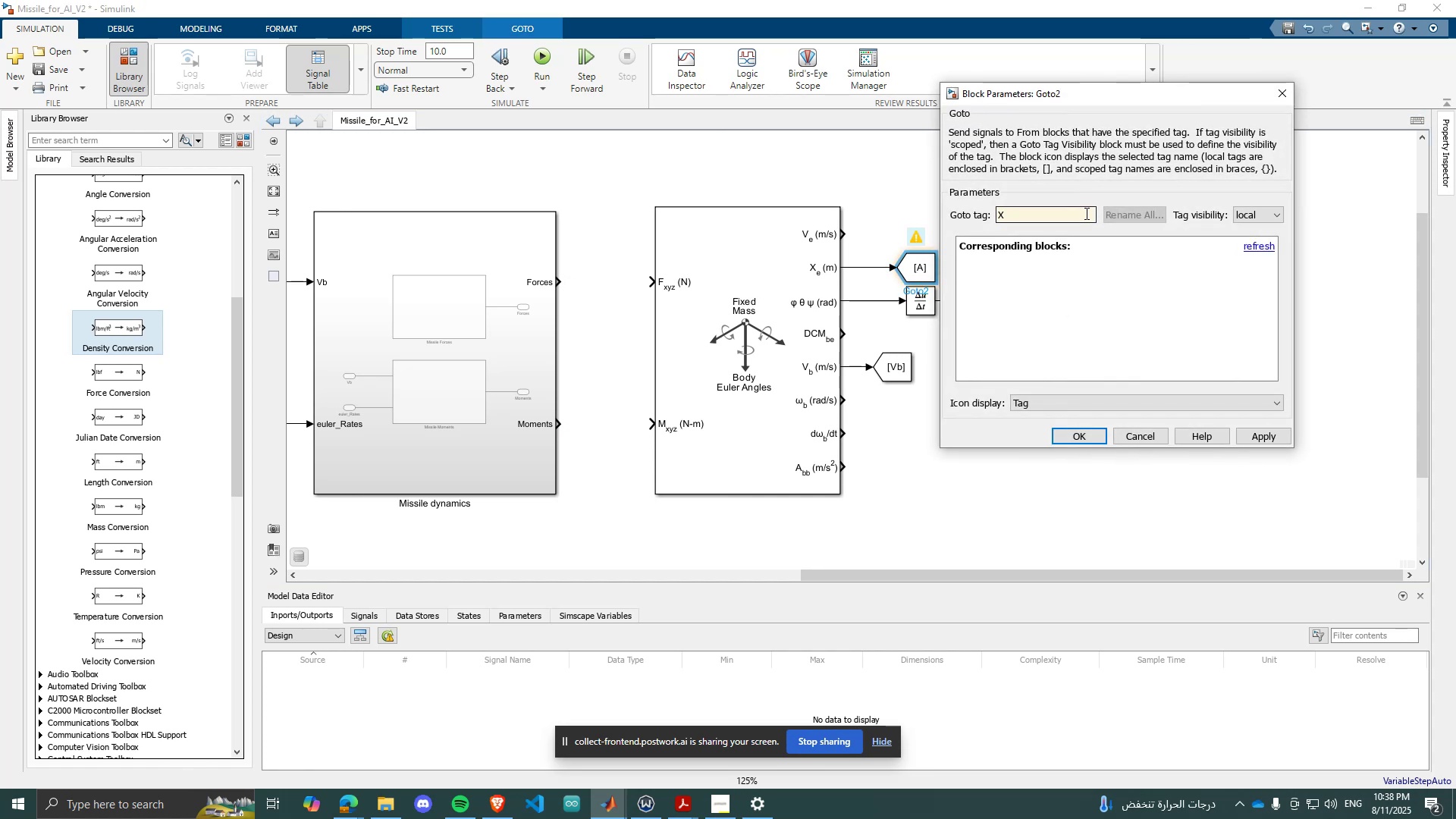 
key(E)
 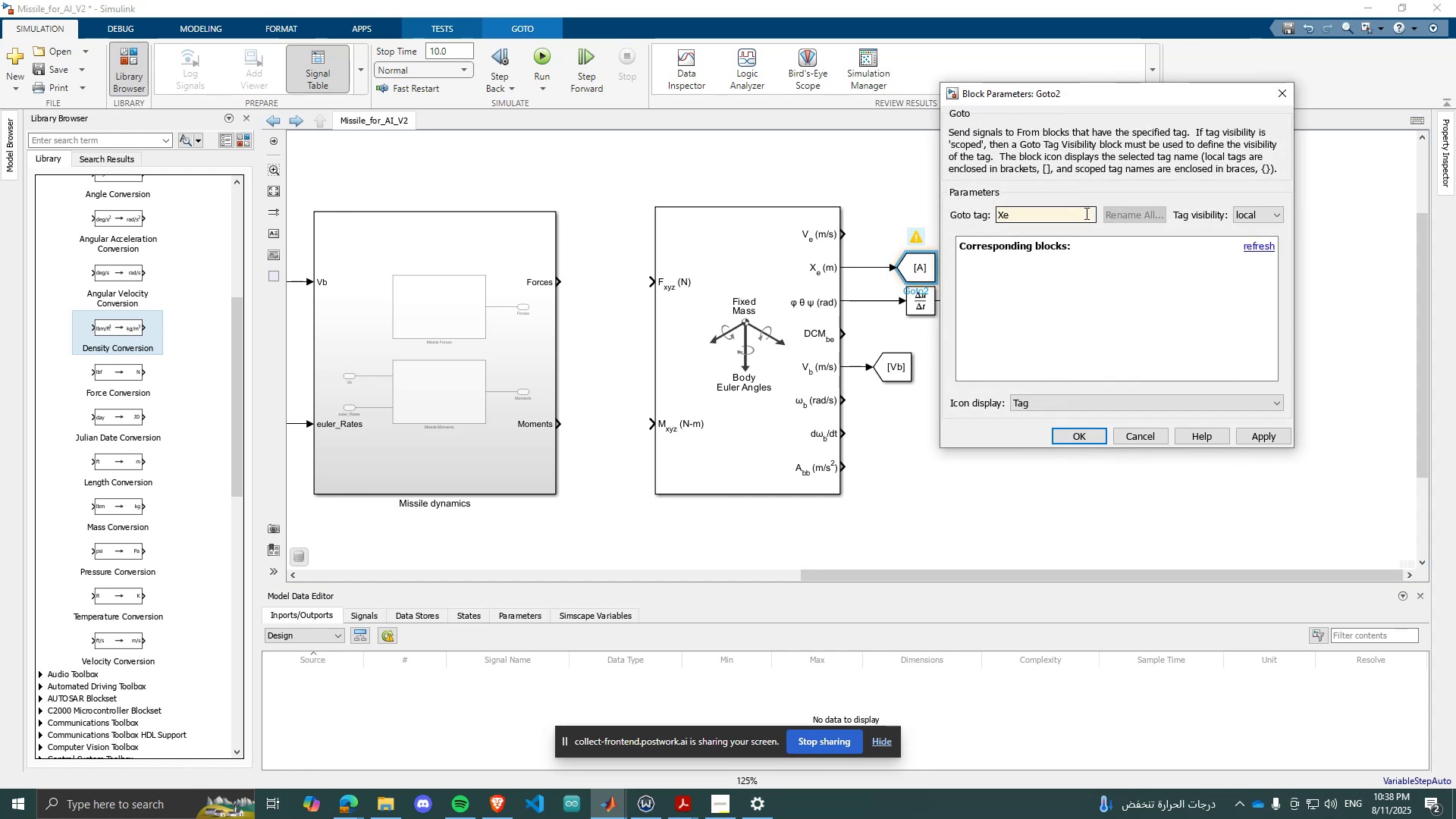 
key(Enter)
 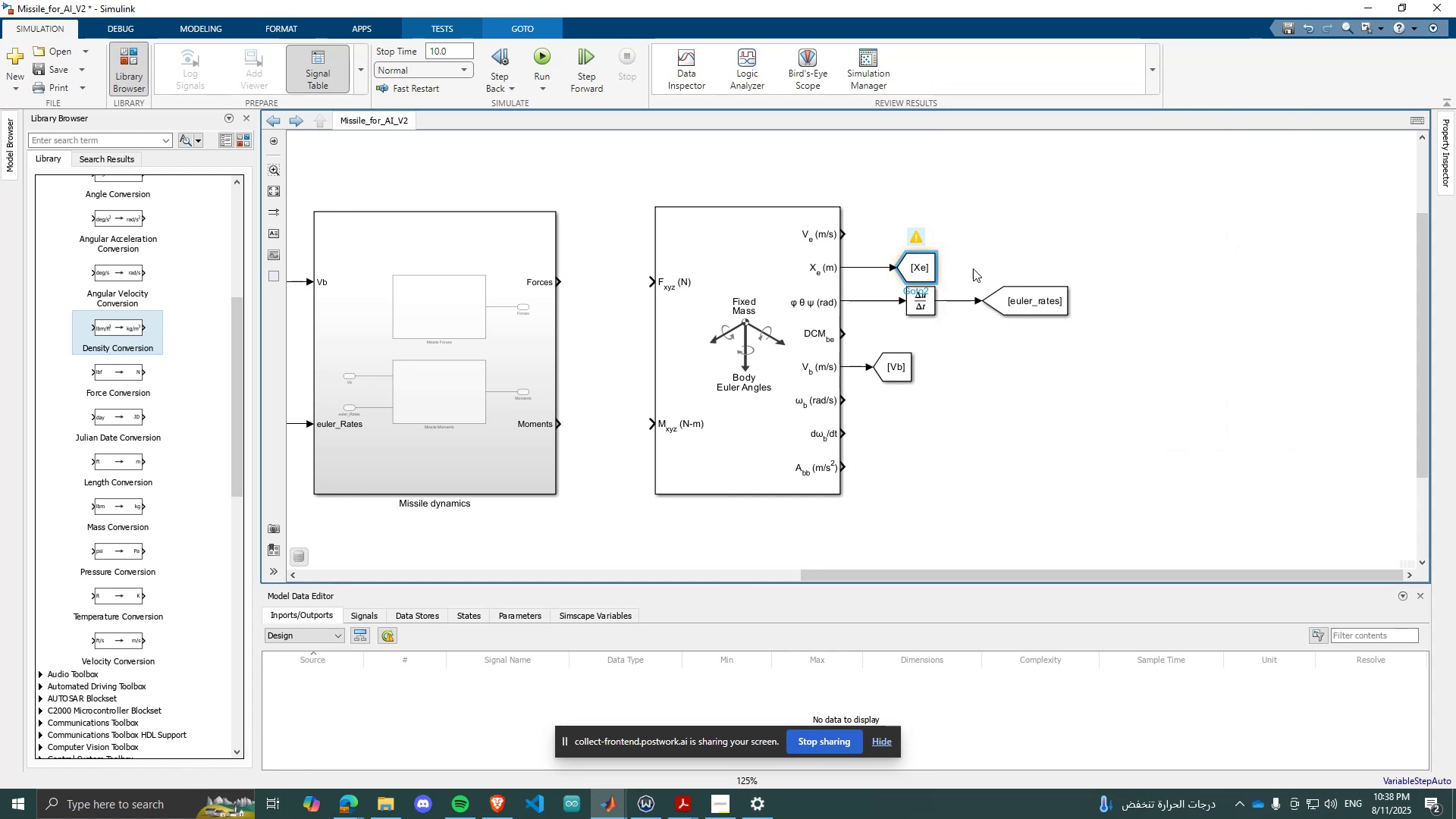 
left_click([922, 267])
 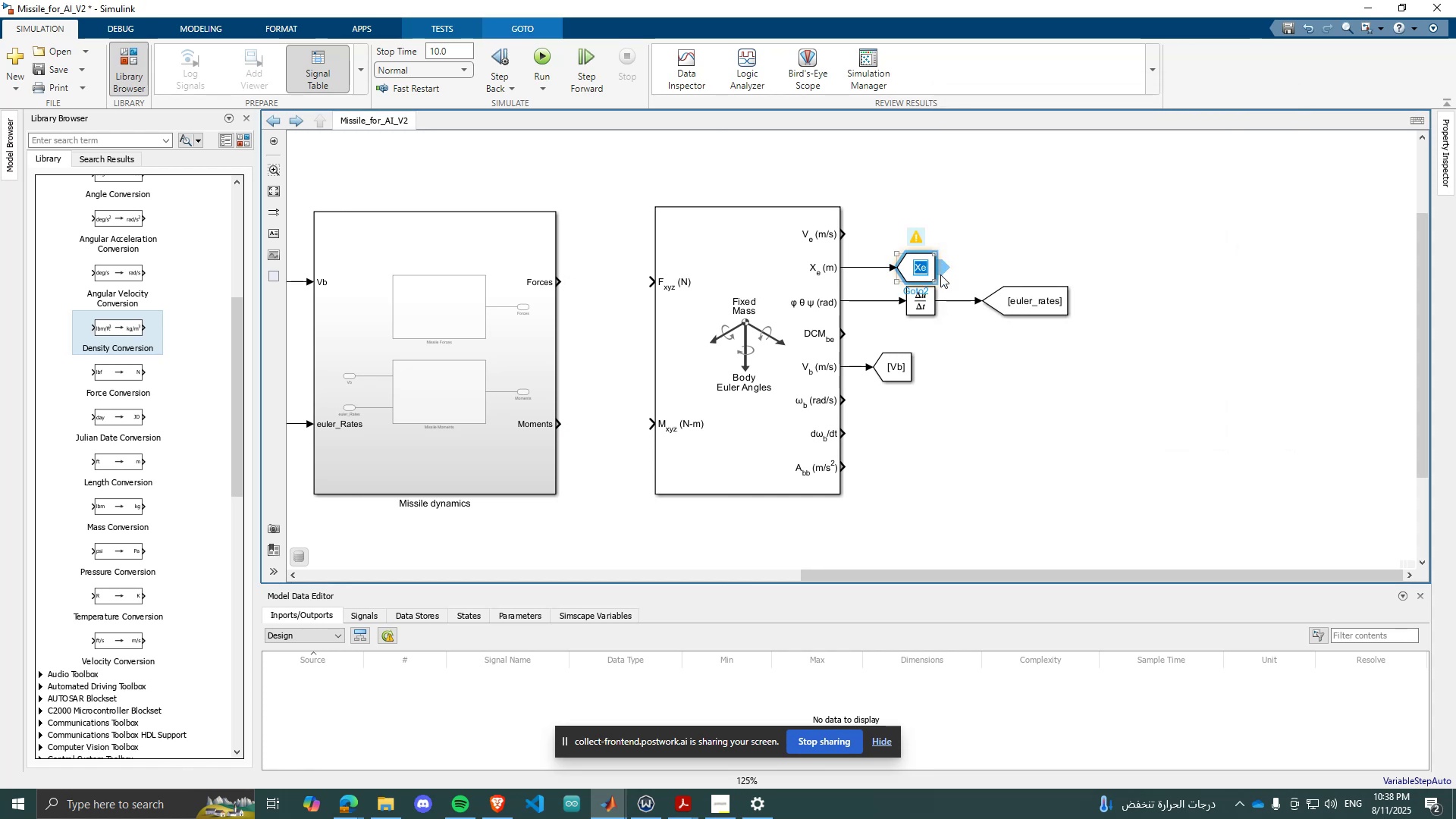 
left_click_drag(start_coordinate=[935, 270], to_coordinate=[979, 264])
 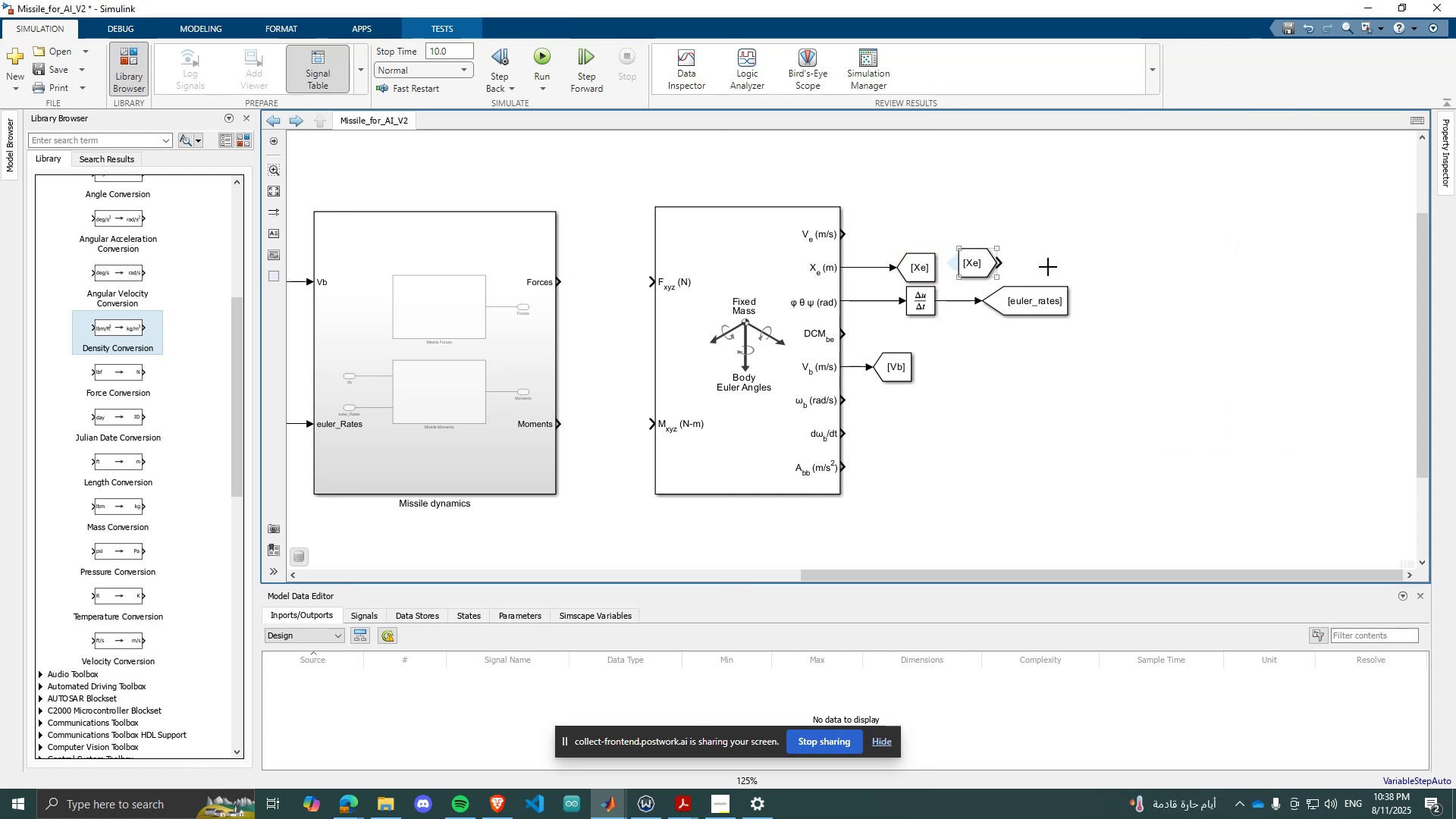 
scroll: coordinate [1179, 247], scroll_direction: down, amount: 3.0
 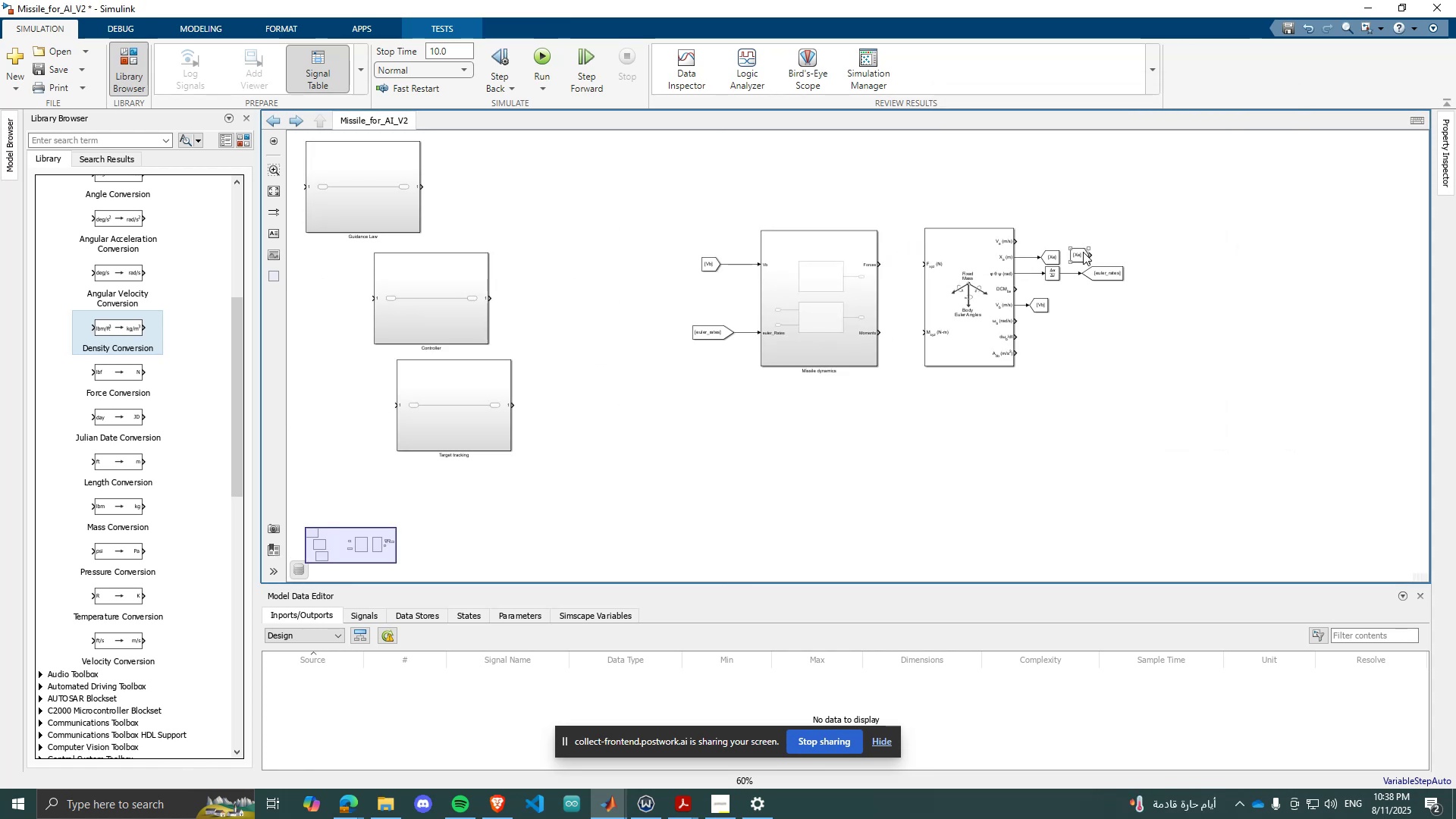 
left_click_drag(start_coordinate=[1083, 252], to_coordinate=[716, 298])
 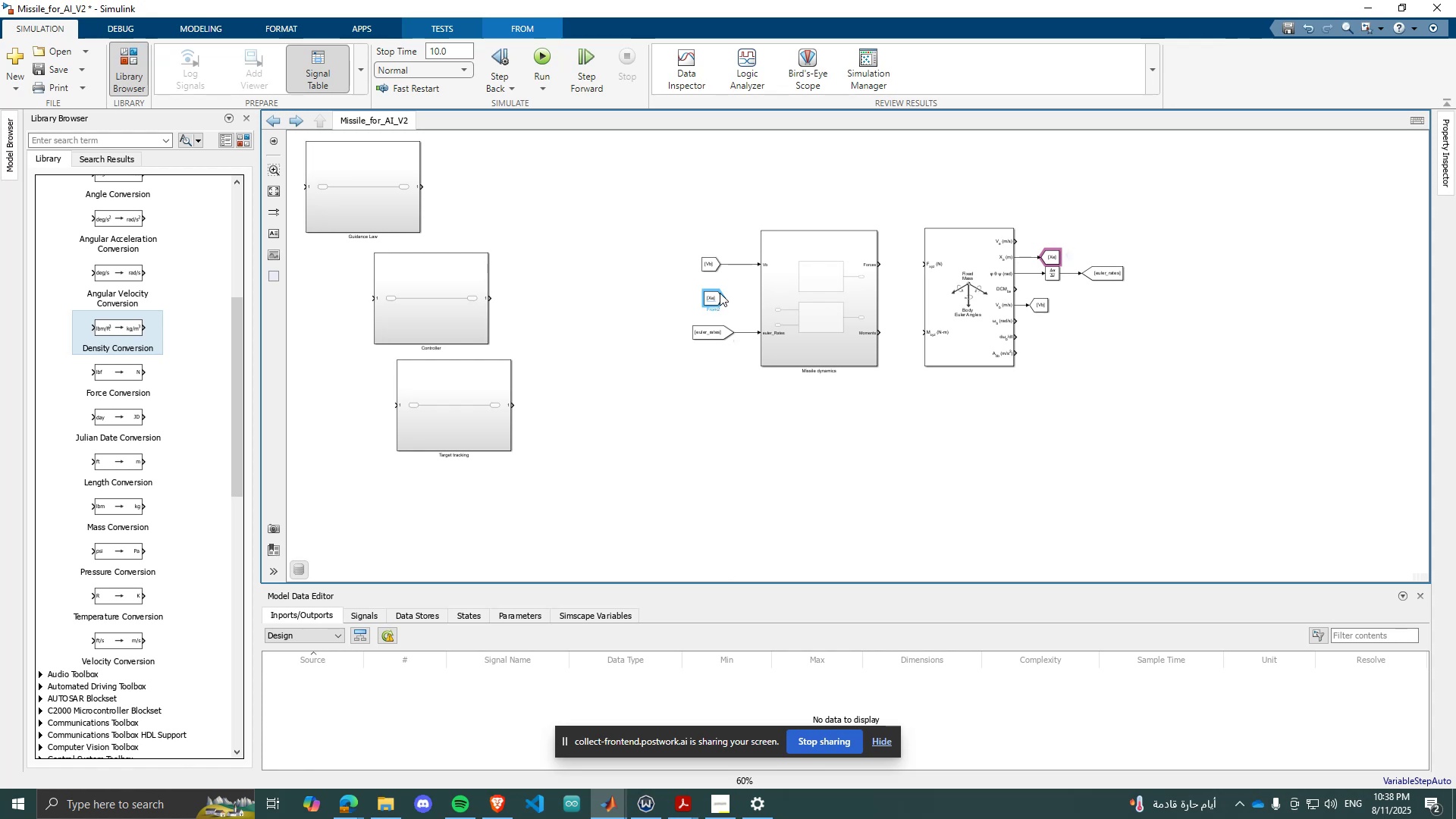 
scroll: coordinate [729, 287], scroll_direction: up, amount: 3.0
 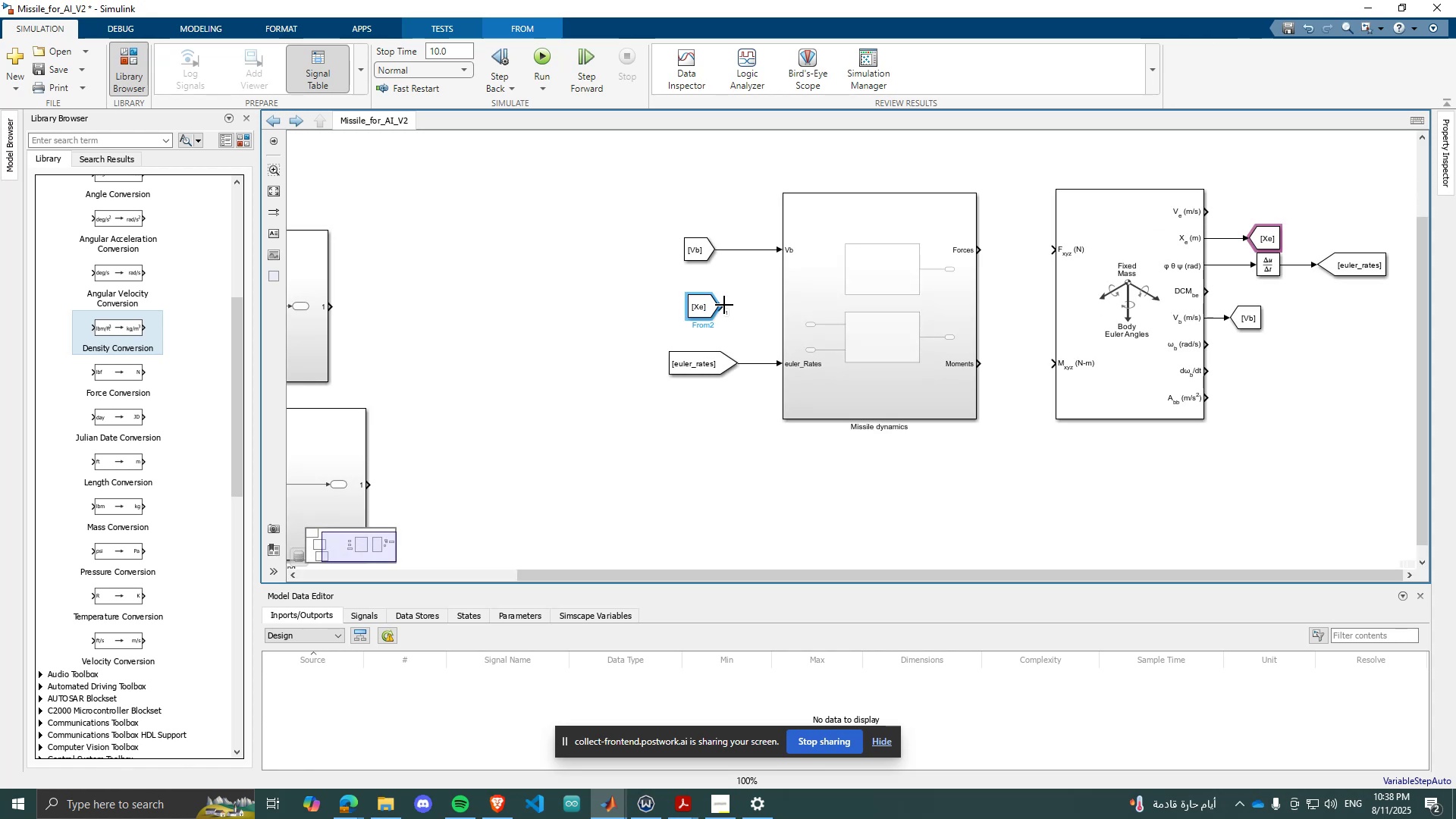 
left_click_drag(start_coordinate=[724, 305], to_coordinate=[762, 302])
 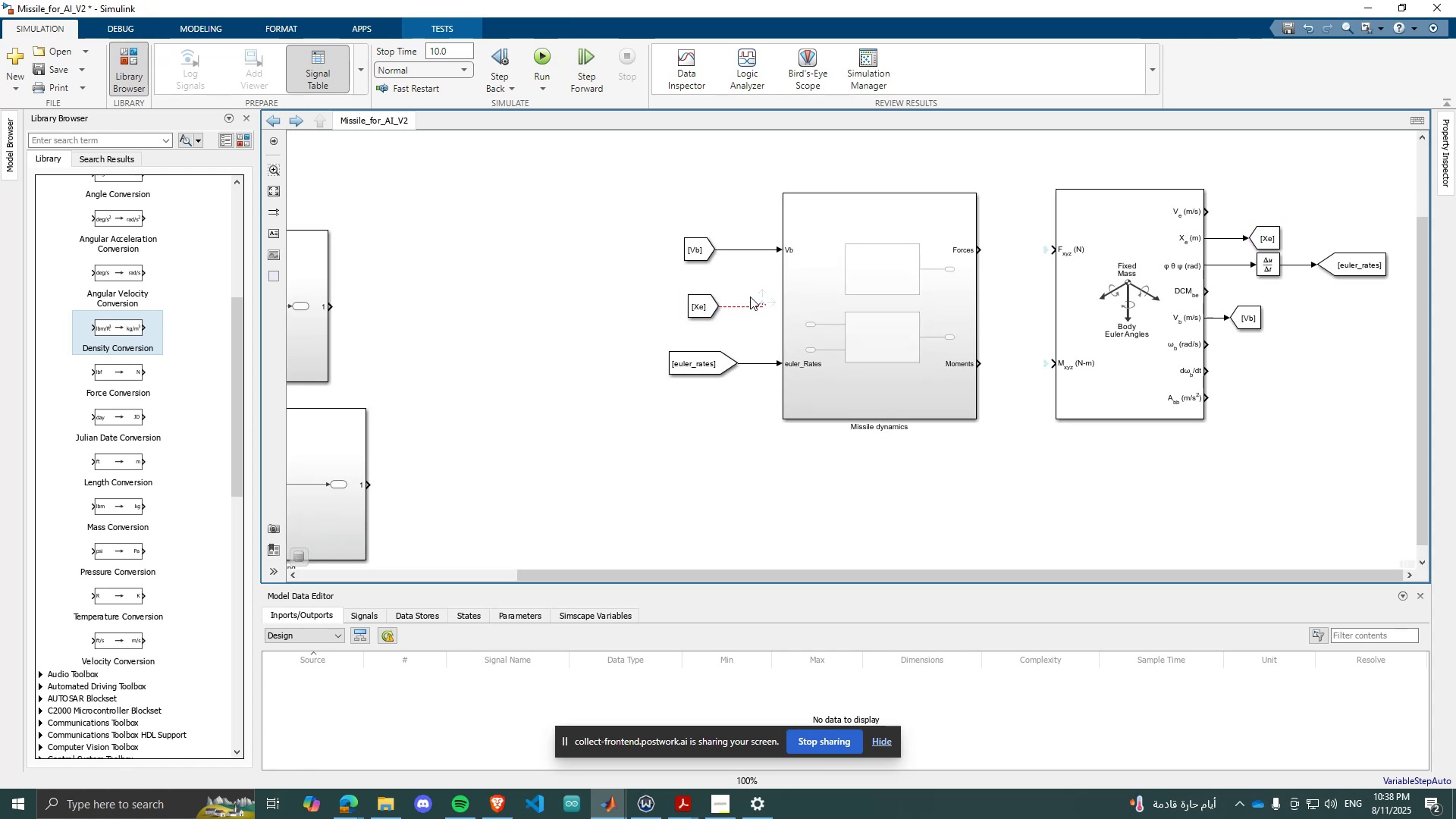 
left_click([745, 291])
 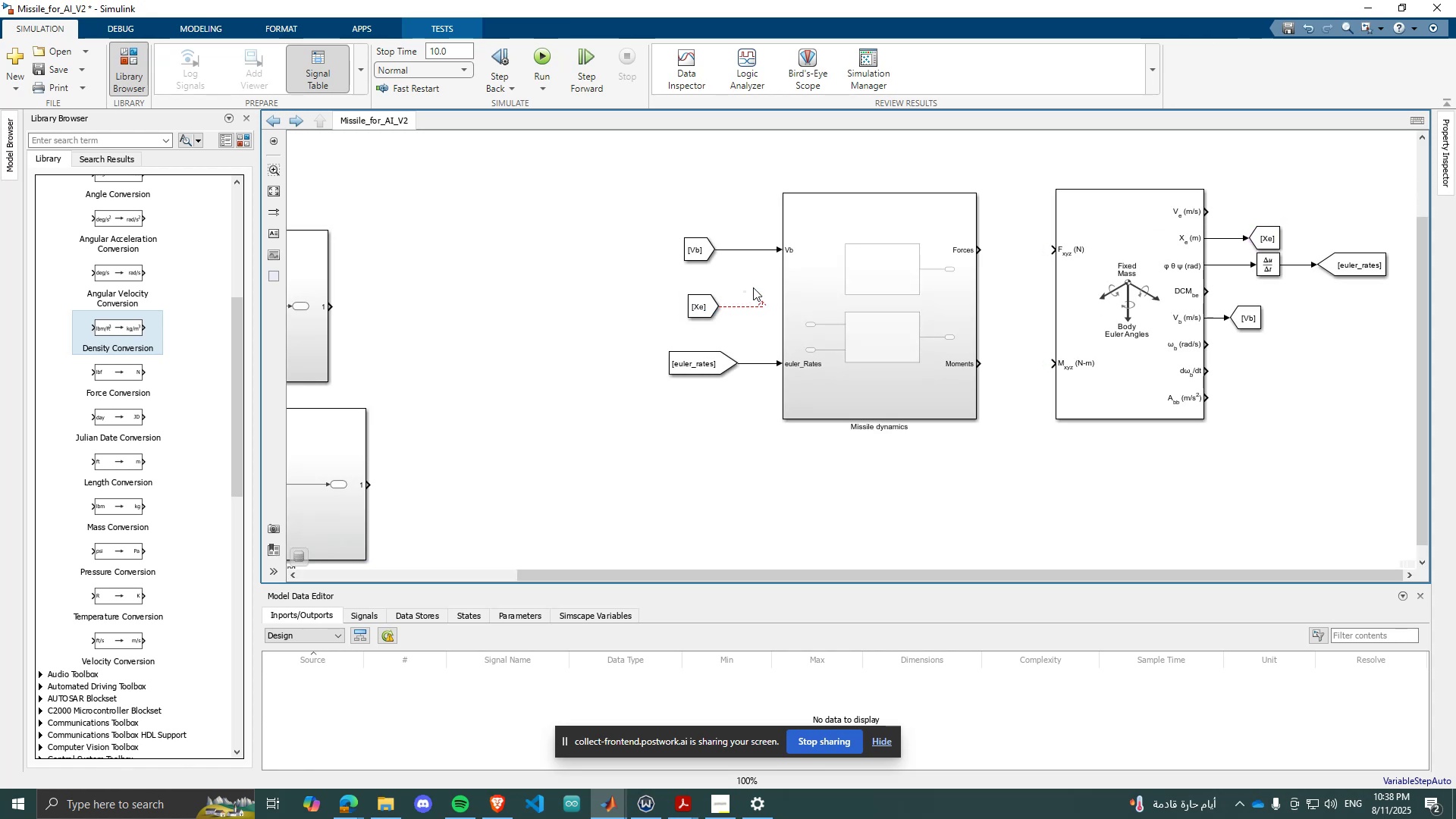 
left_click_drag(start_coordinate=[760, 287], to_coordinate=[743, 315])
 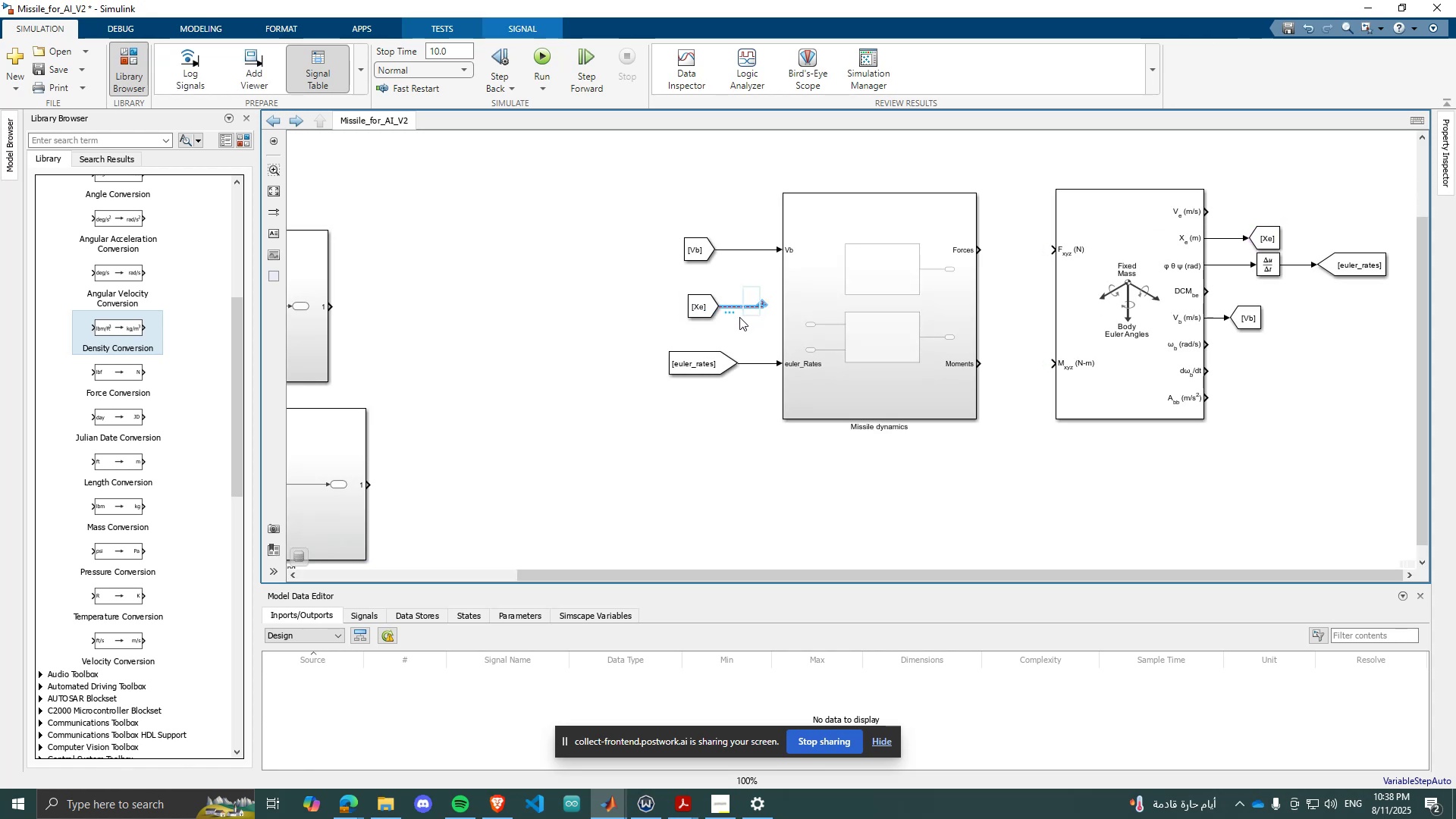 
key(Delete)
 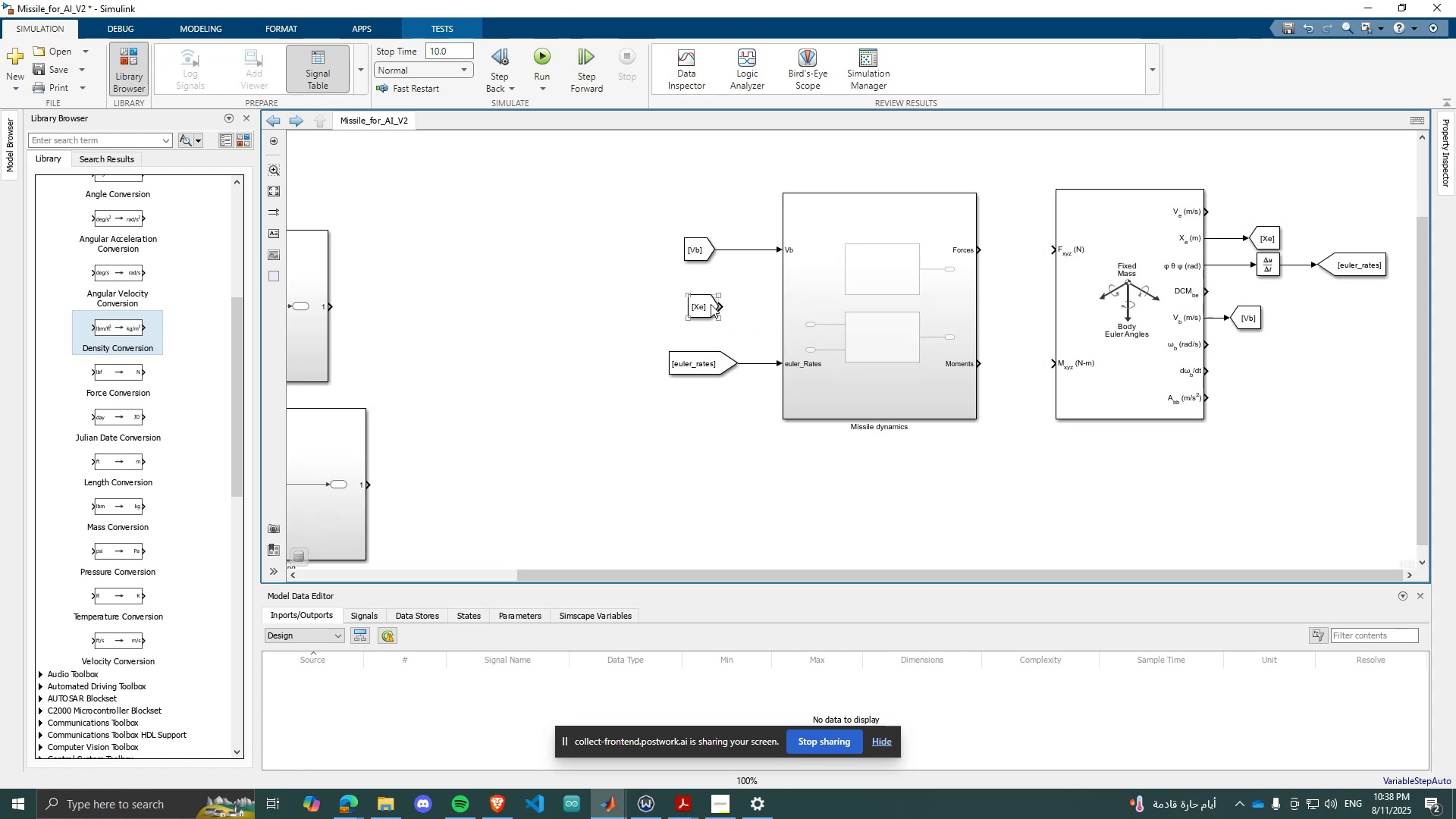 
left_click_drag(start_coordinate=[711, 303], to_coordinate=[708, 216])
 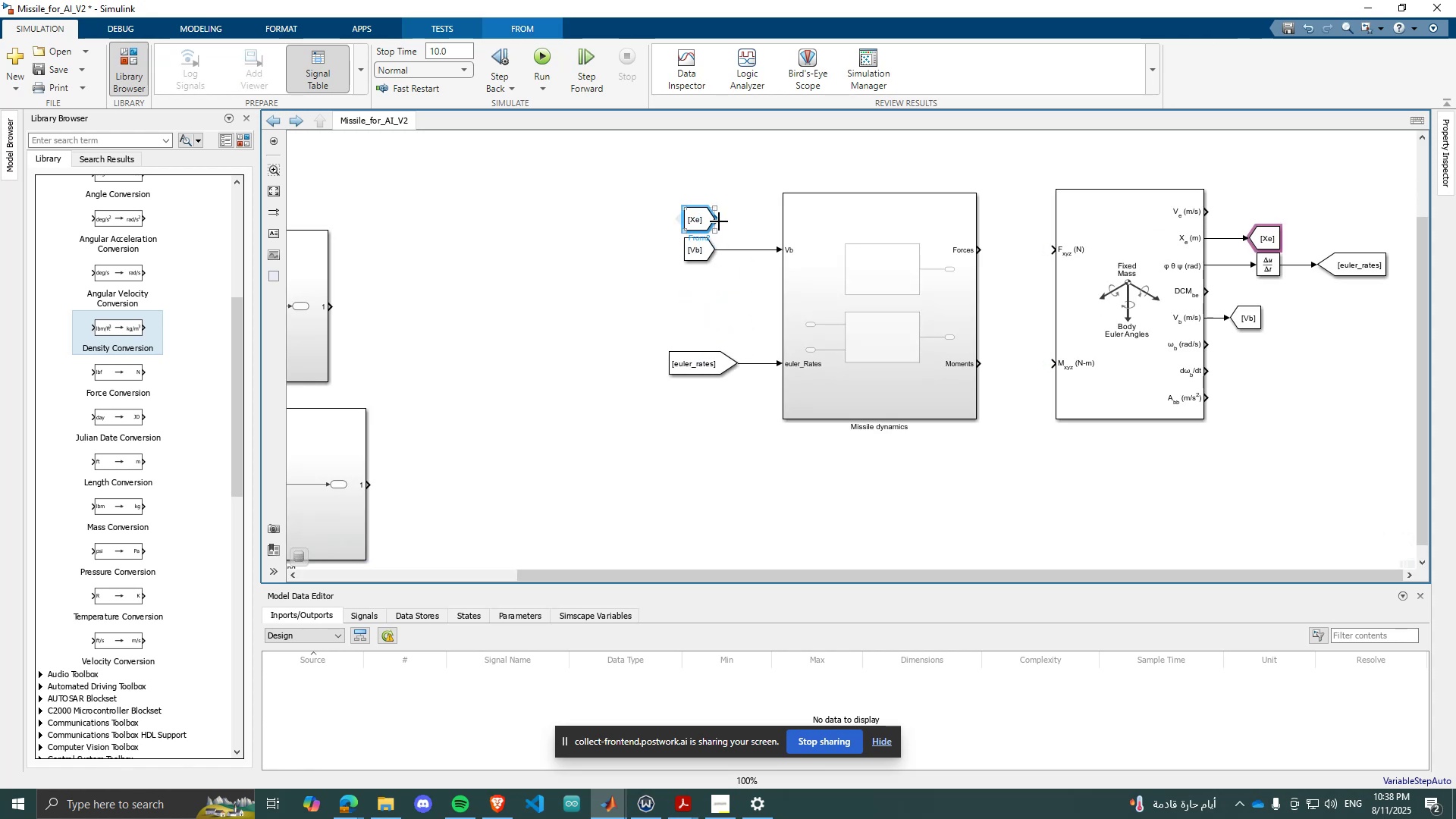 
left_click_drag(start_coordinate=[720, 221], to_coordinate=[794, 224])
 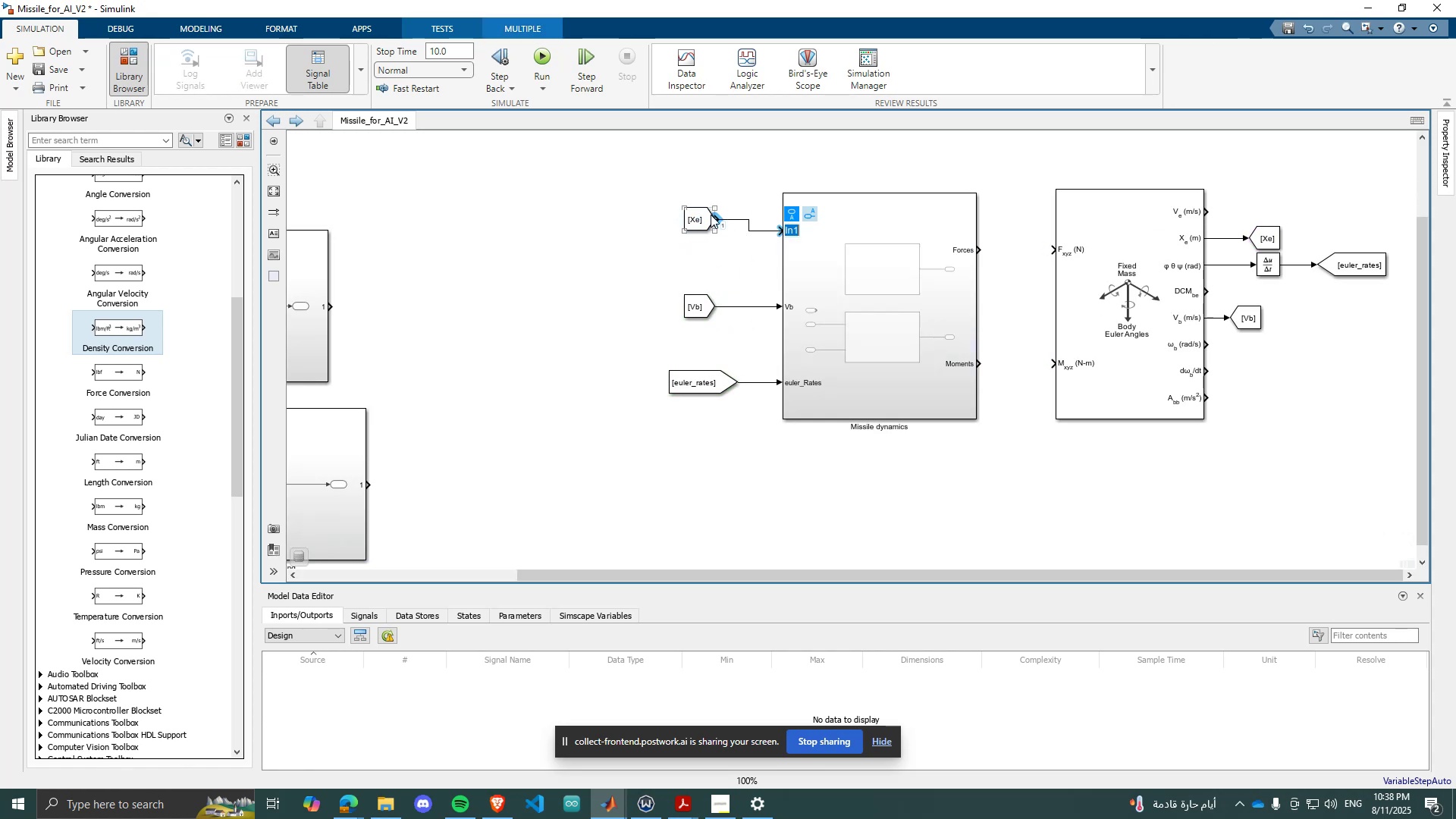 
left_click_drag(start_coordinate=[704, 214], to_coordinate=[705, 226])
 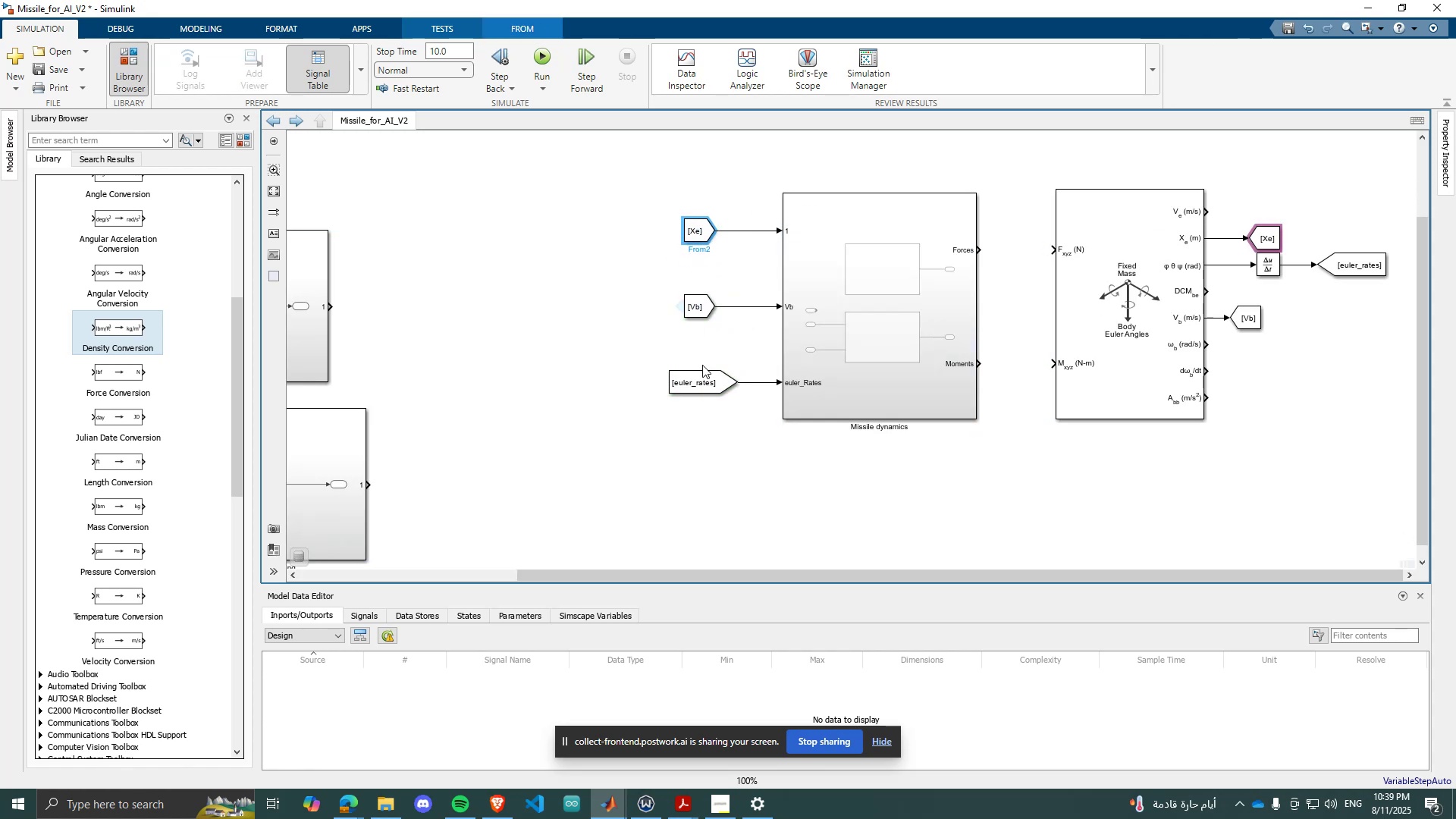 
left_click_drag(start_coordinate=[707, 374], to_coordinate=[728, 372])
 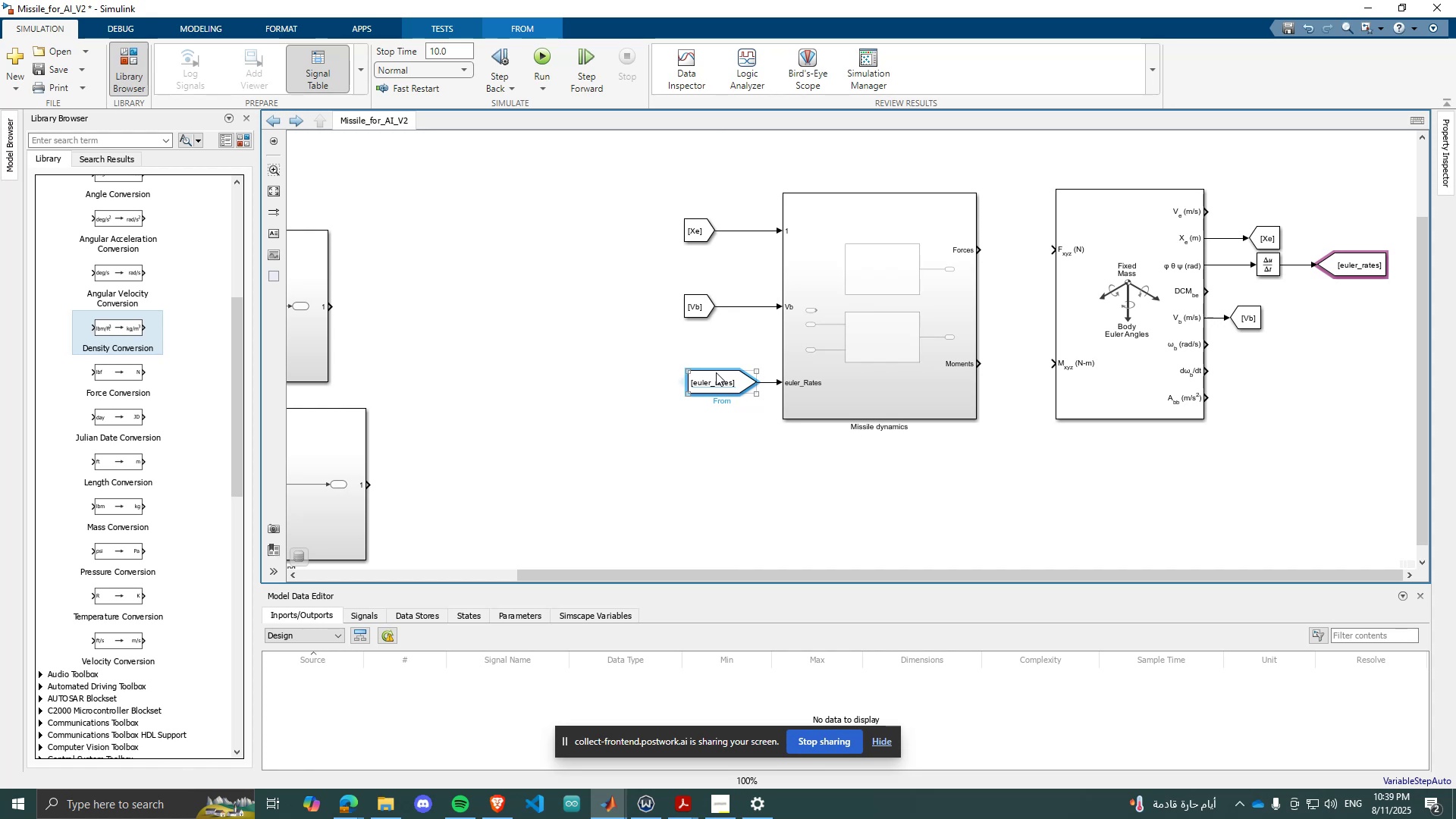 
left_click([726, 331])
 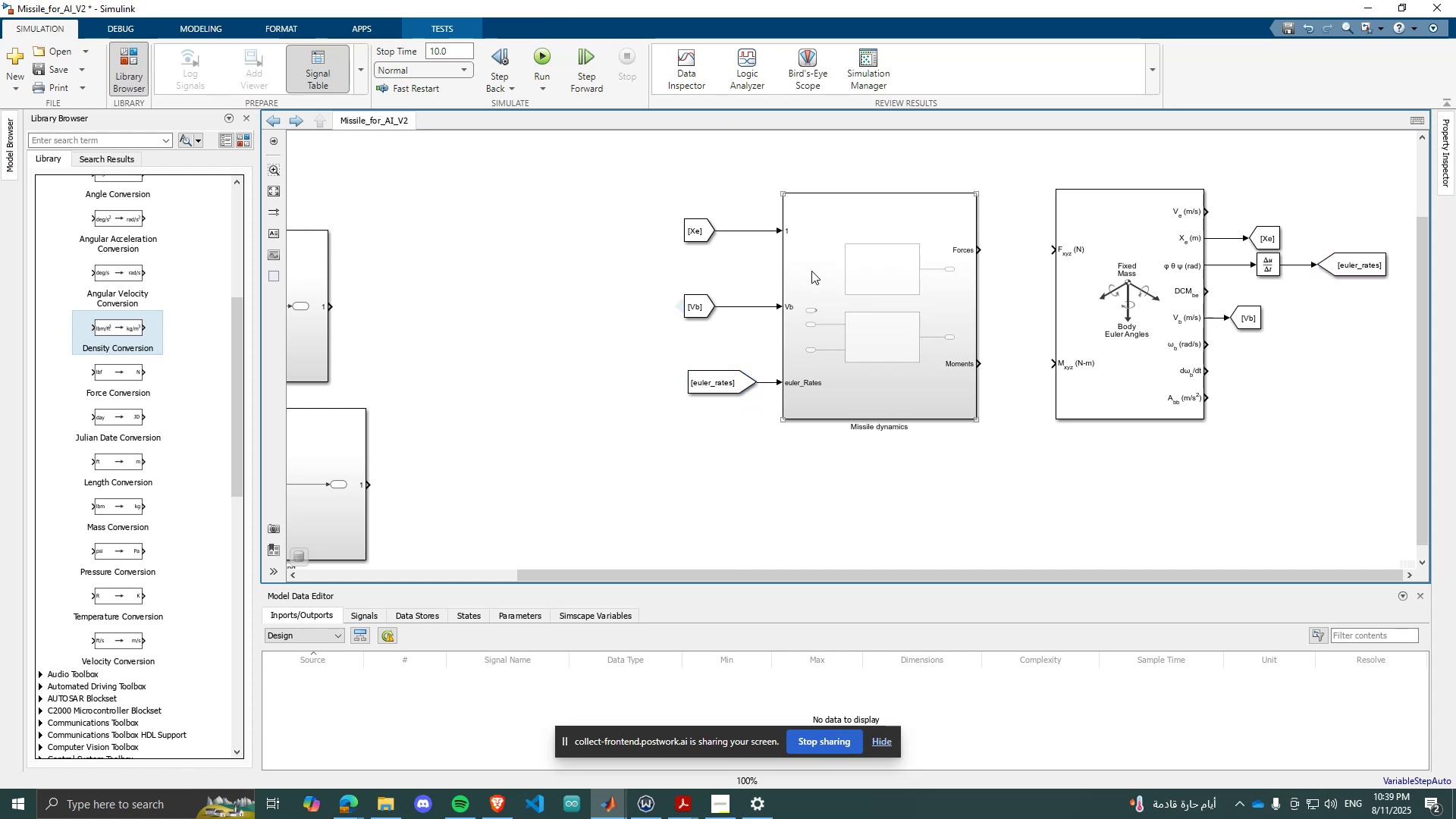 
double_click([812, 270])
 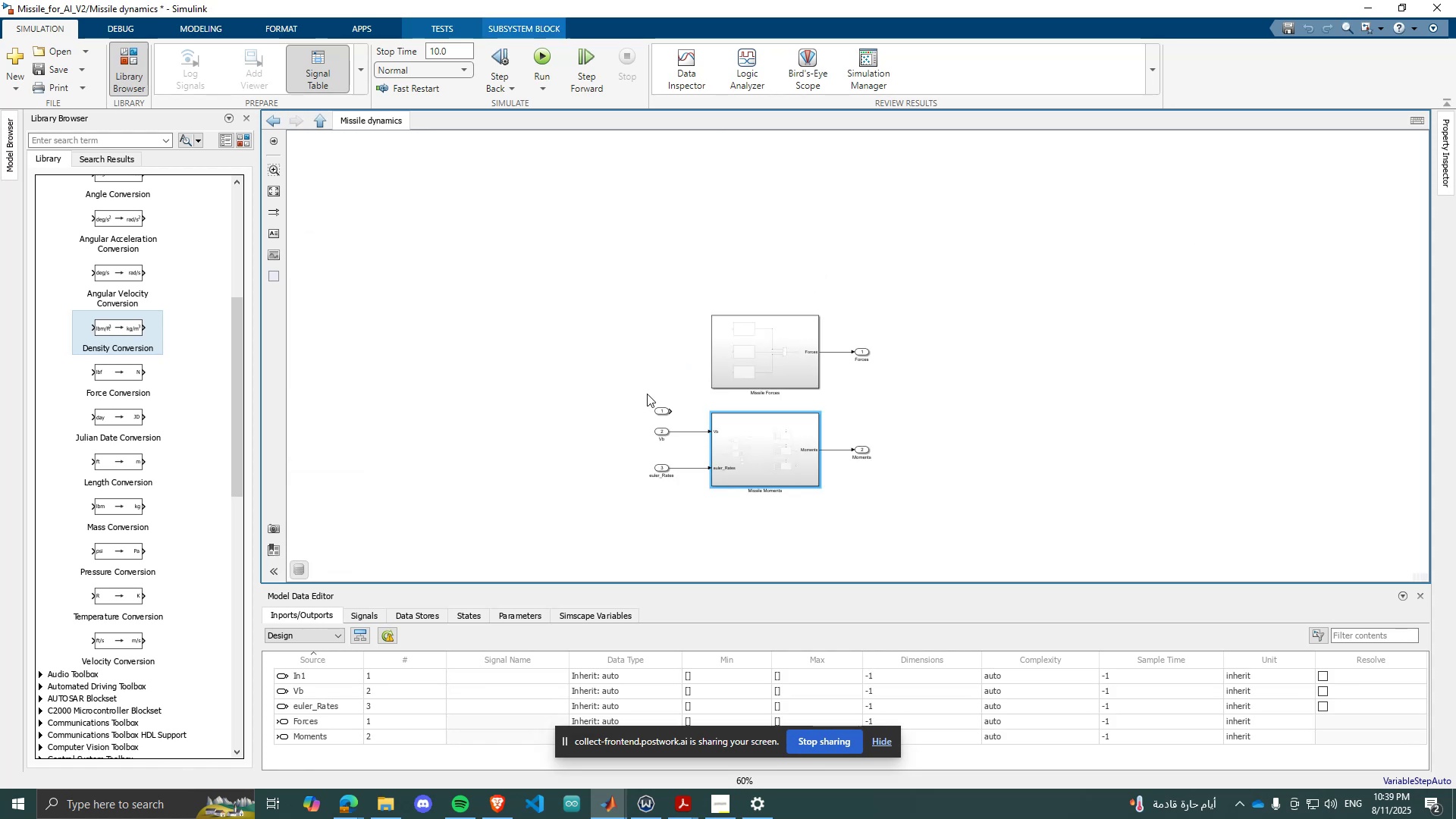 
scroll: coordinate [641, 539], scroll_direction: up, amount: 4.0
 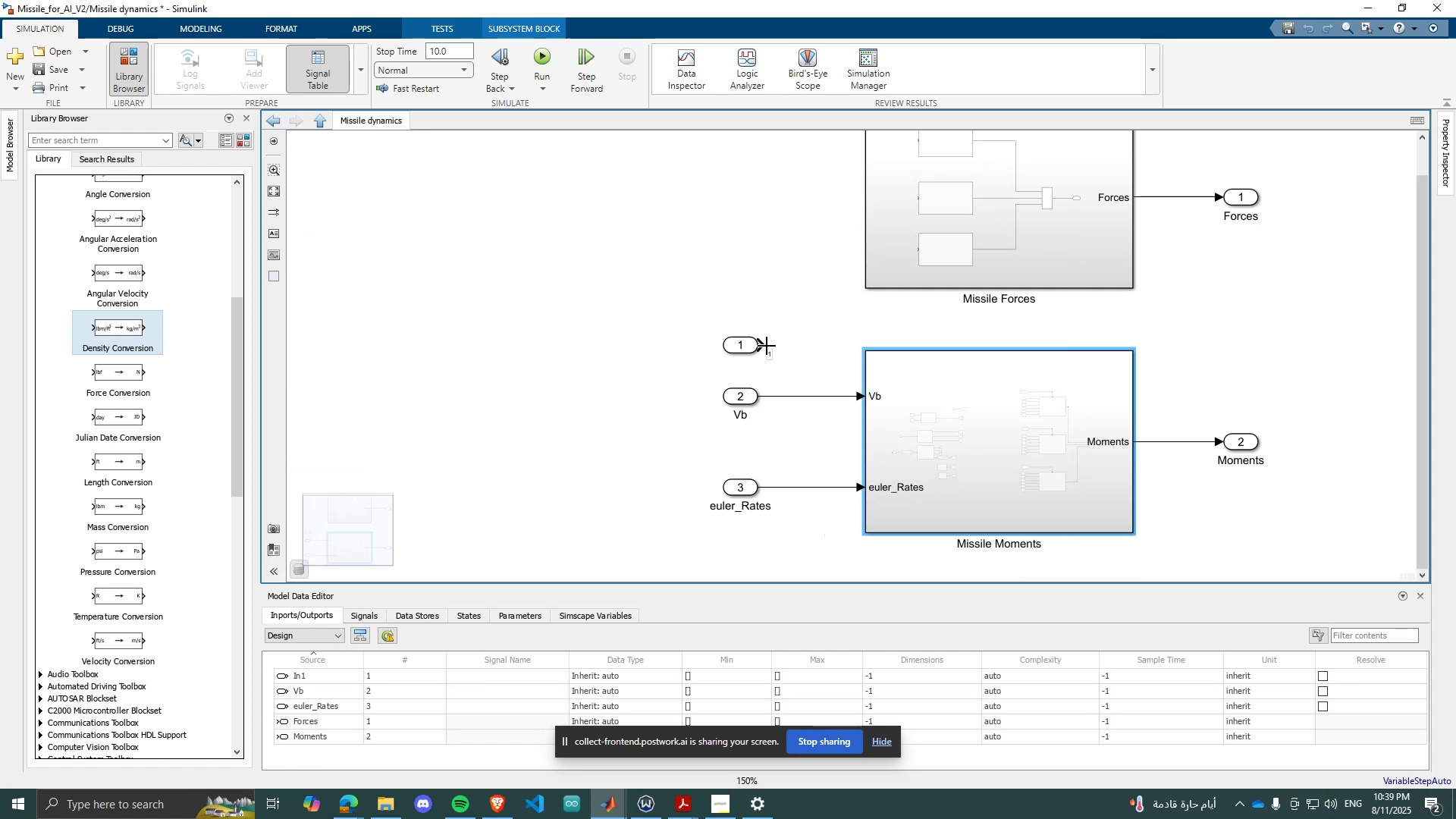 
left_click_drag(start_coordinate=[767, 346], to_coordinate=[863, 362])
 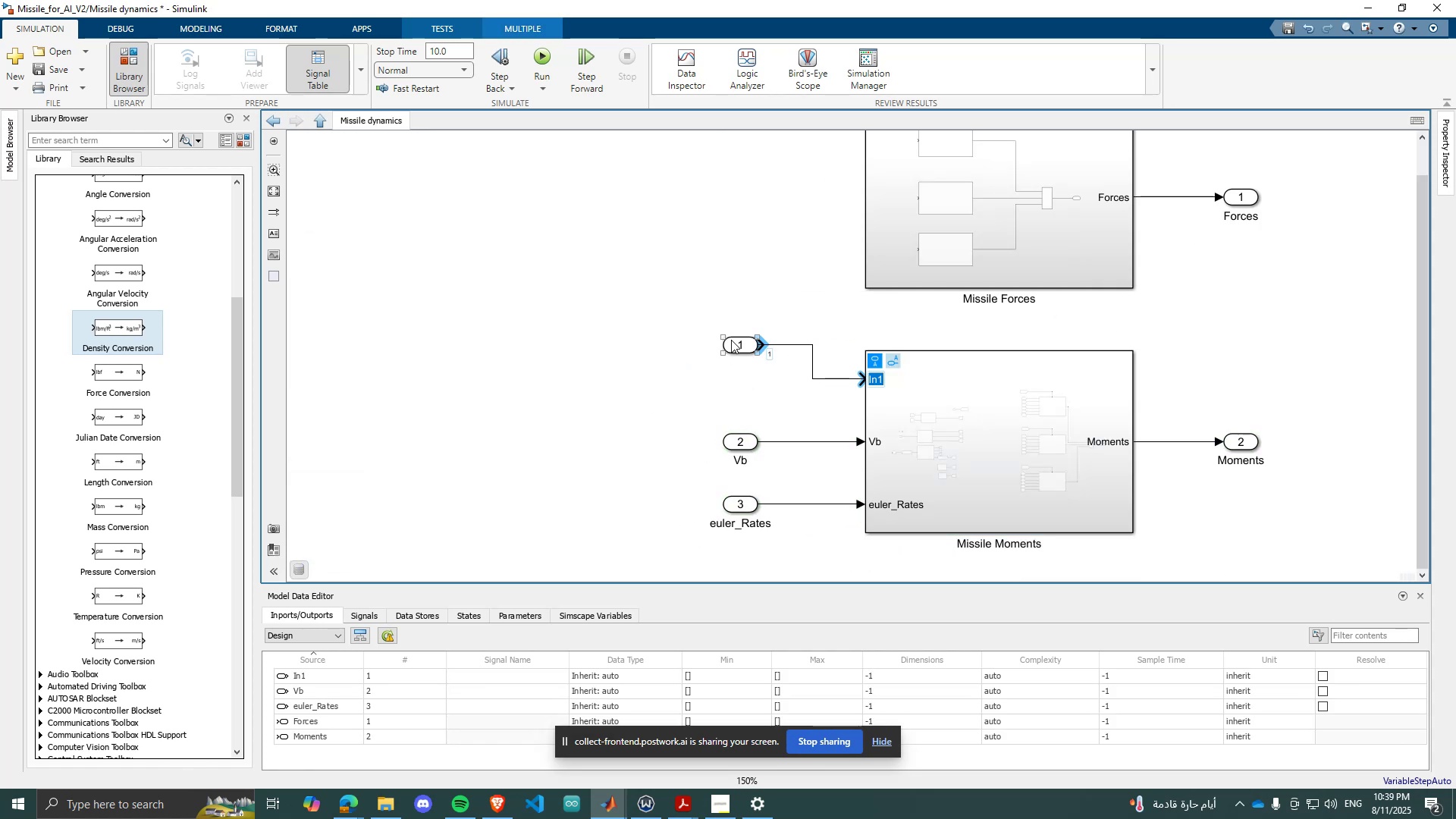 
left_click_drag(start_coordinate=[742, 340], to_coordinate=[733, 379])
 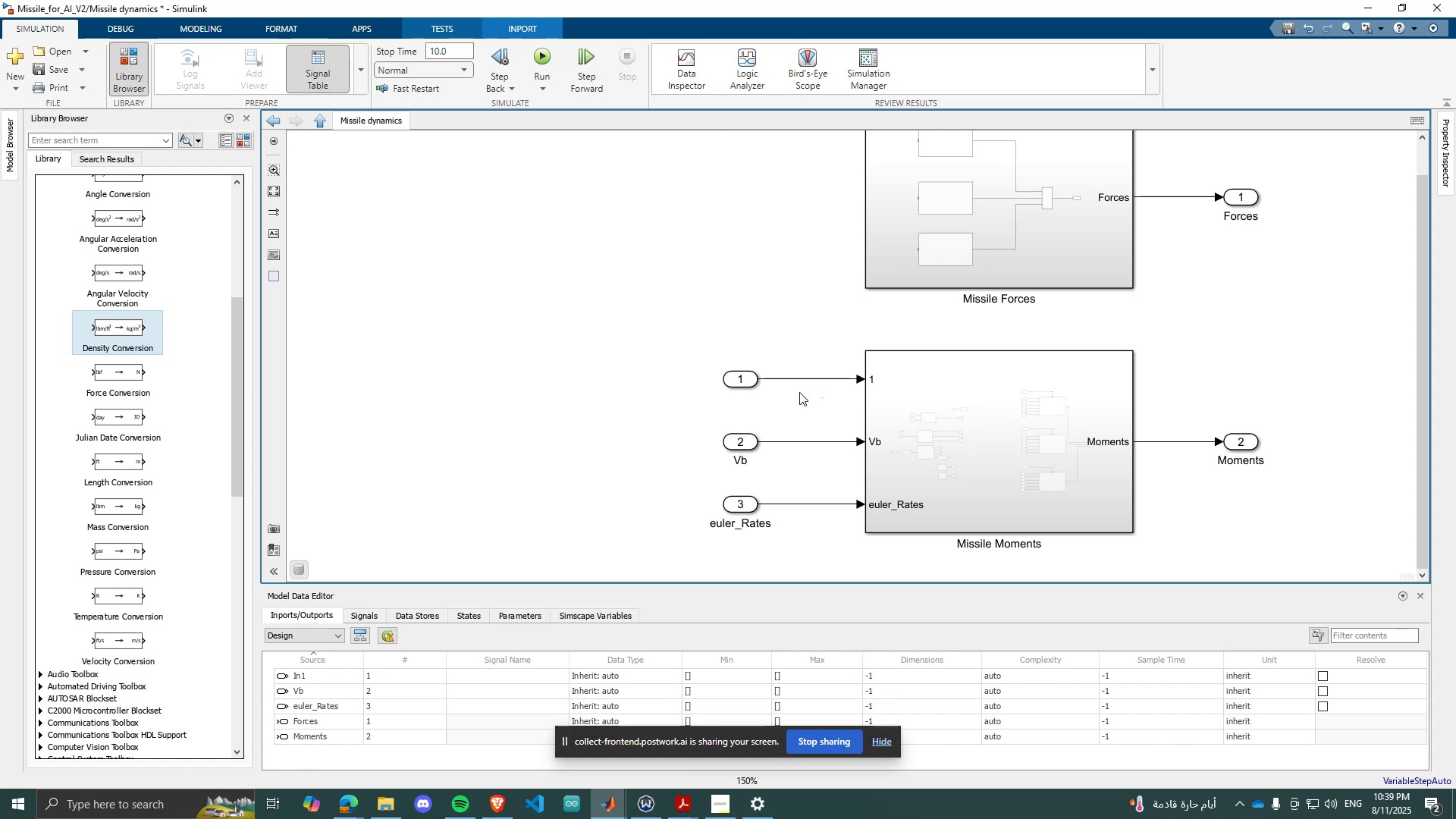 
double_click([745, 378])
 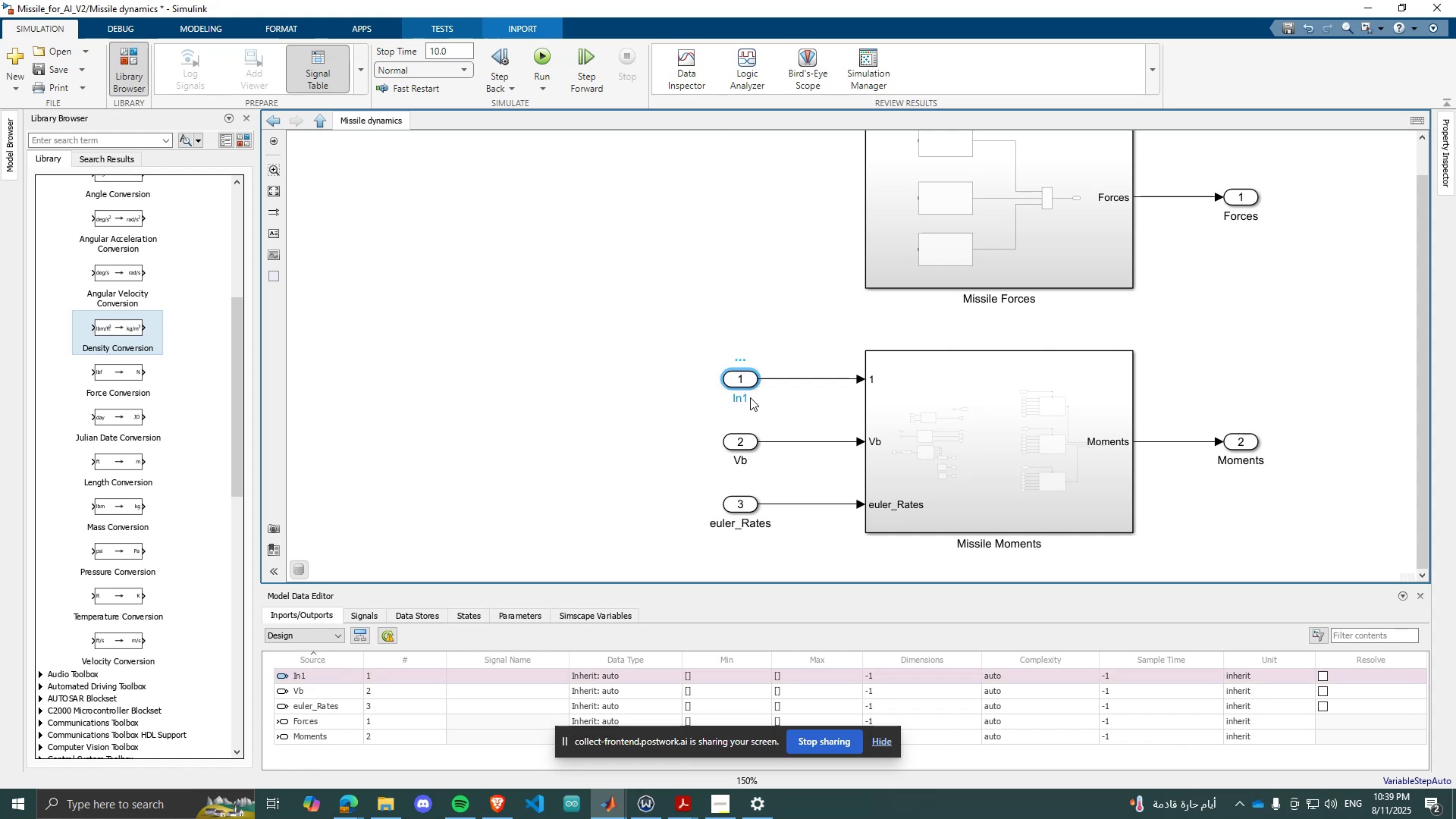 
triple_click([748, 397])
 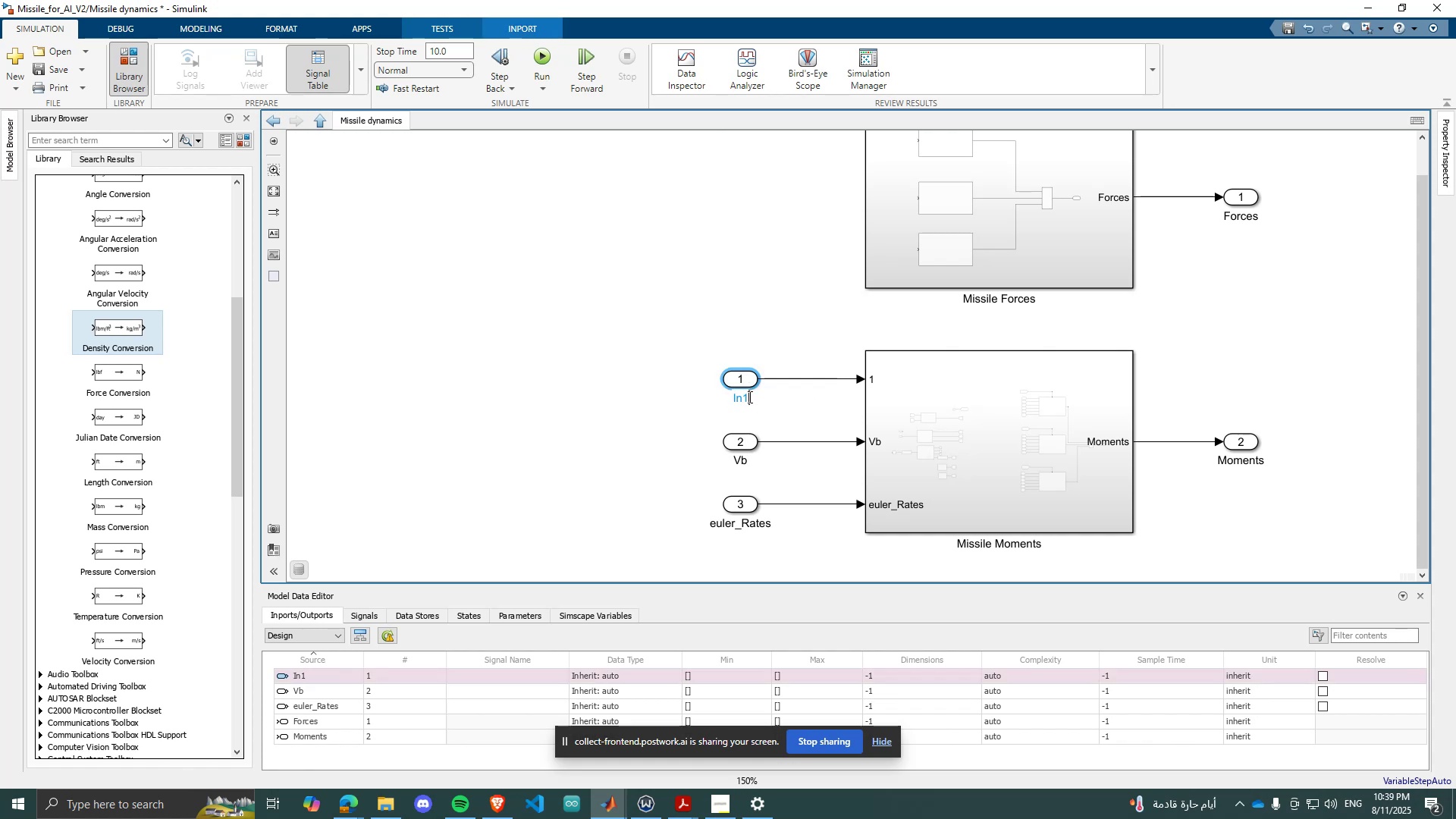 
triple_click([748, 397])
 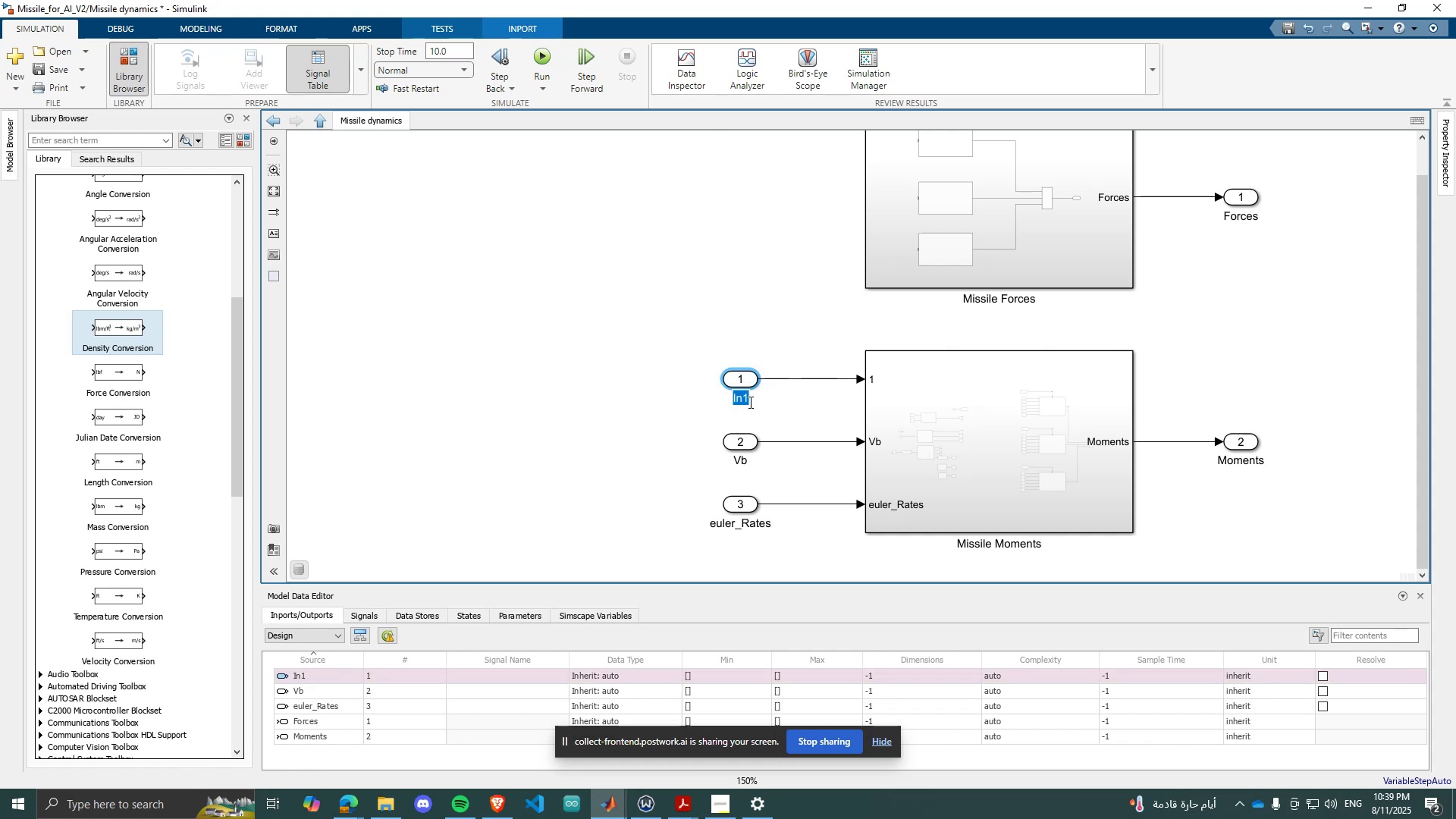 
key(CapsLock)
 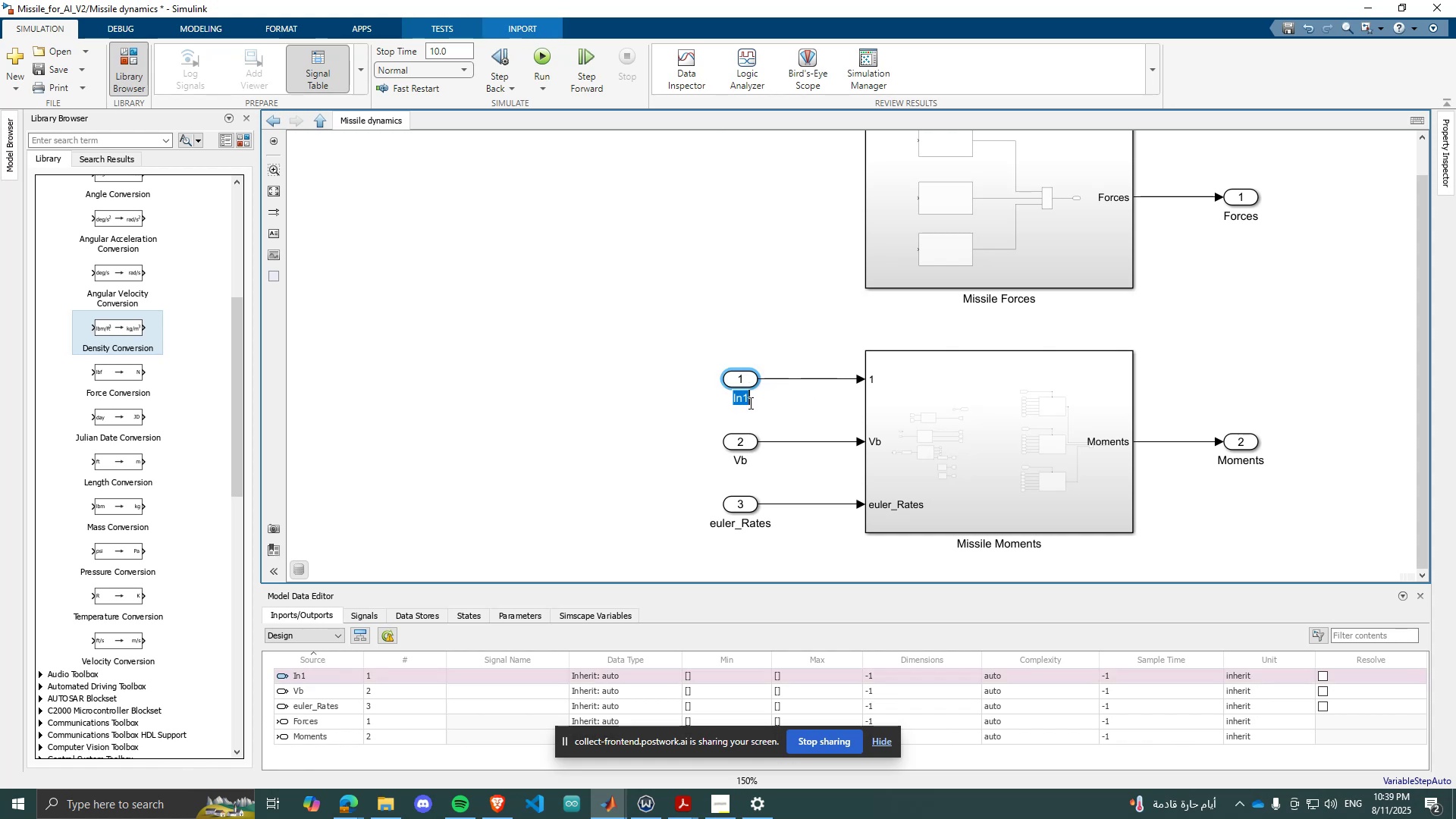 
key(X)
 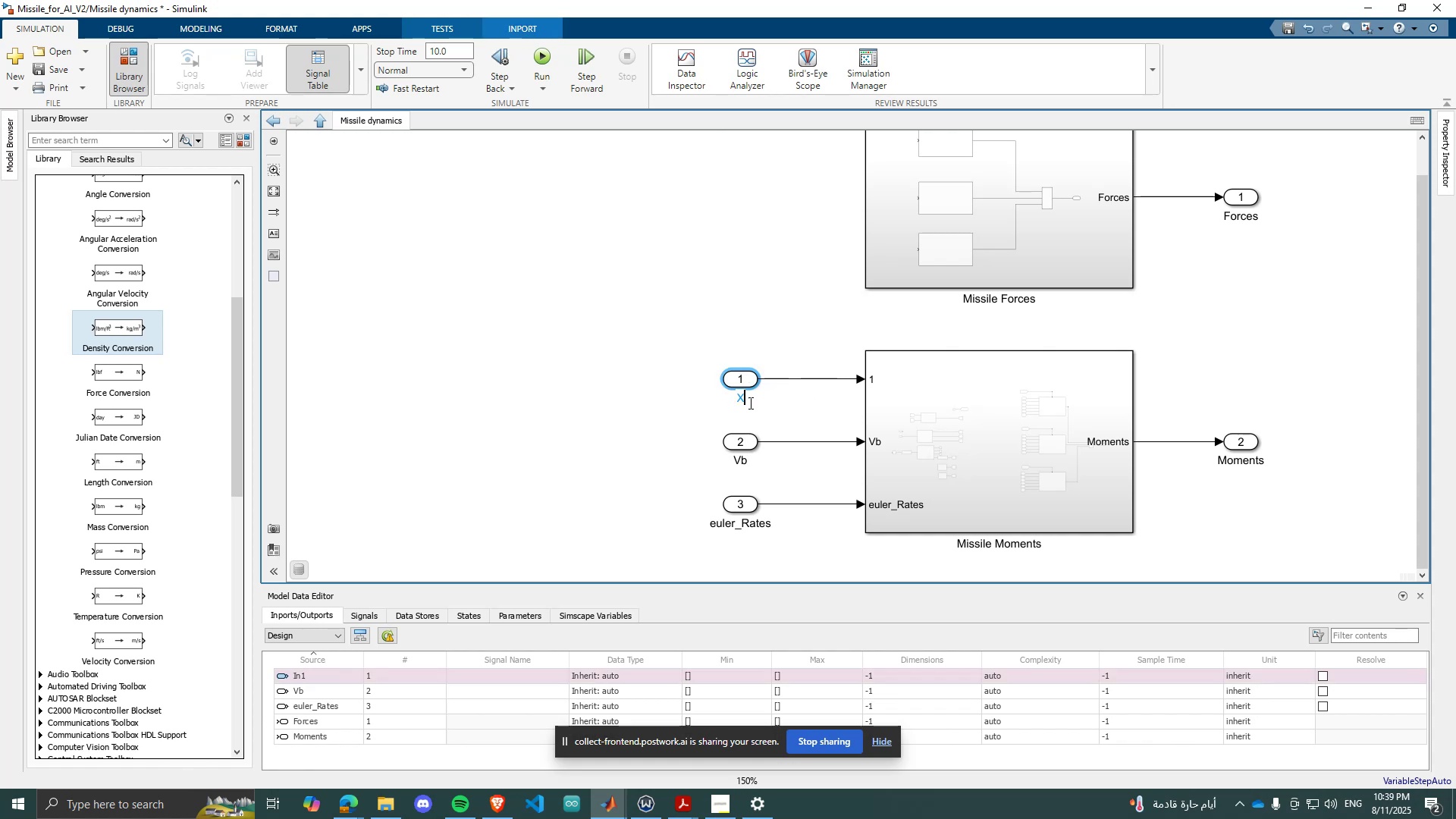 
key(CapsLock)
 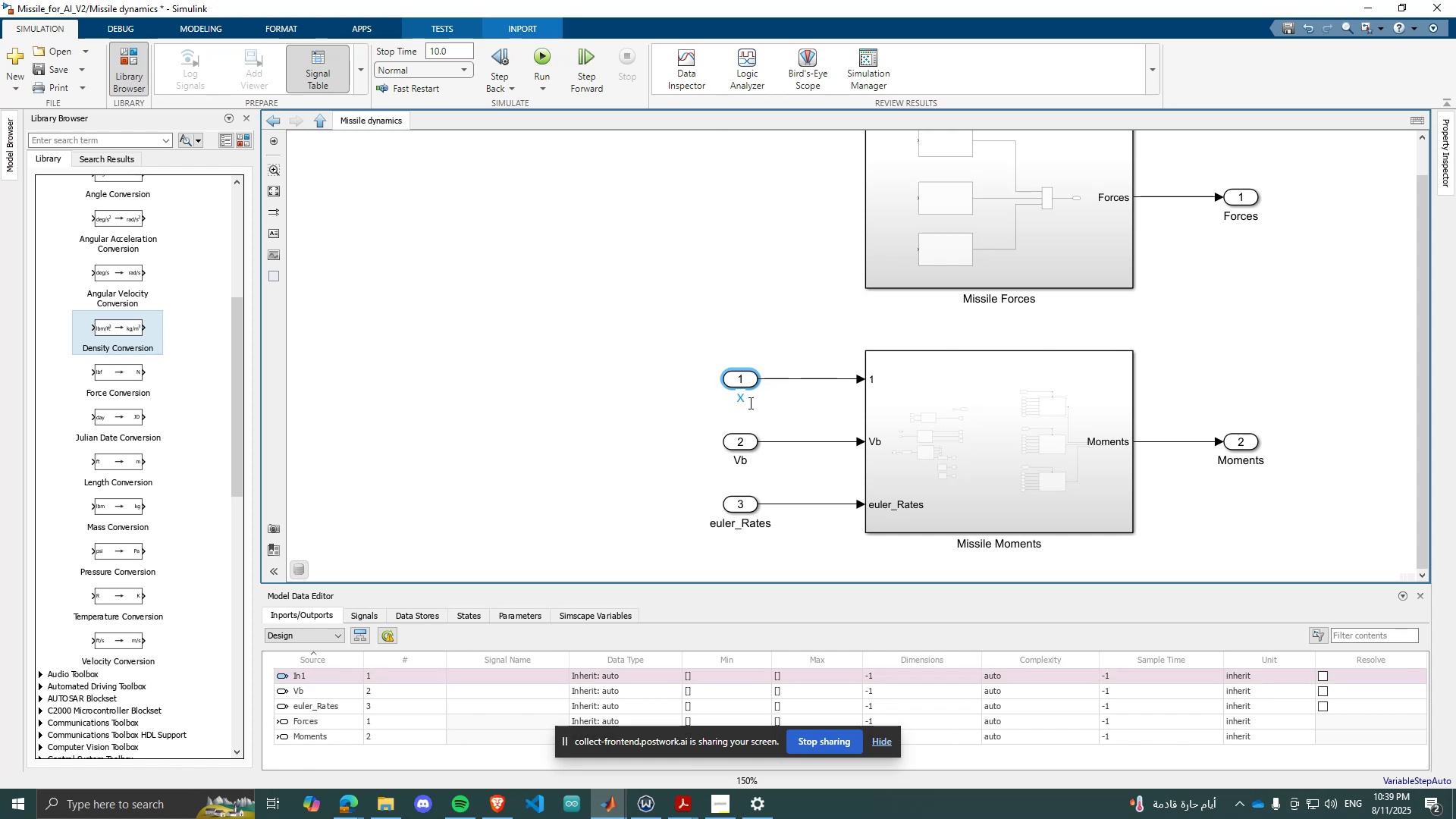 
key(E)
 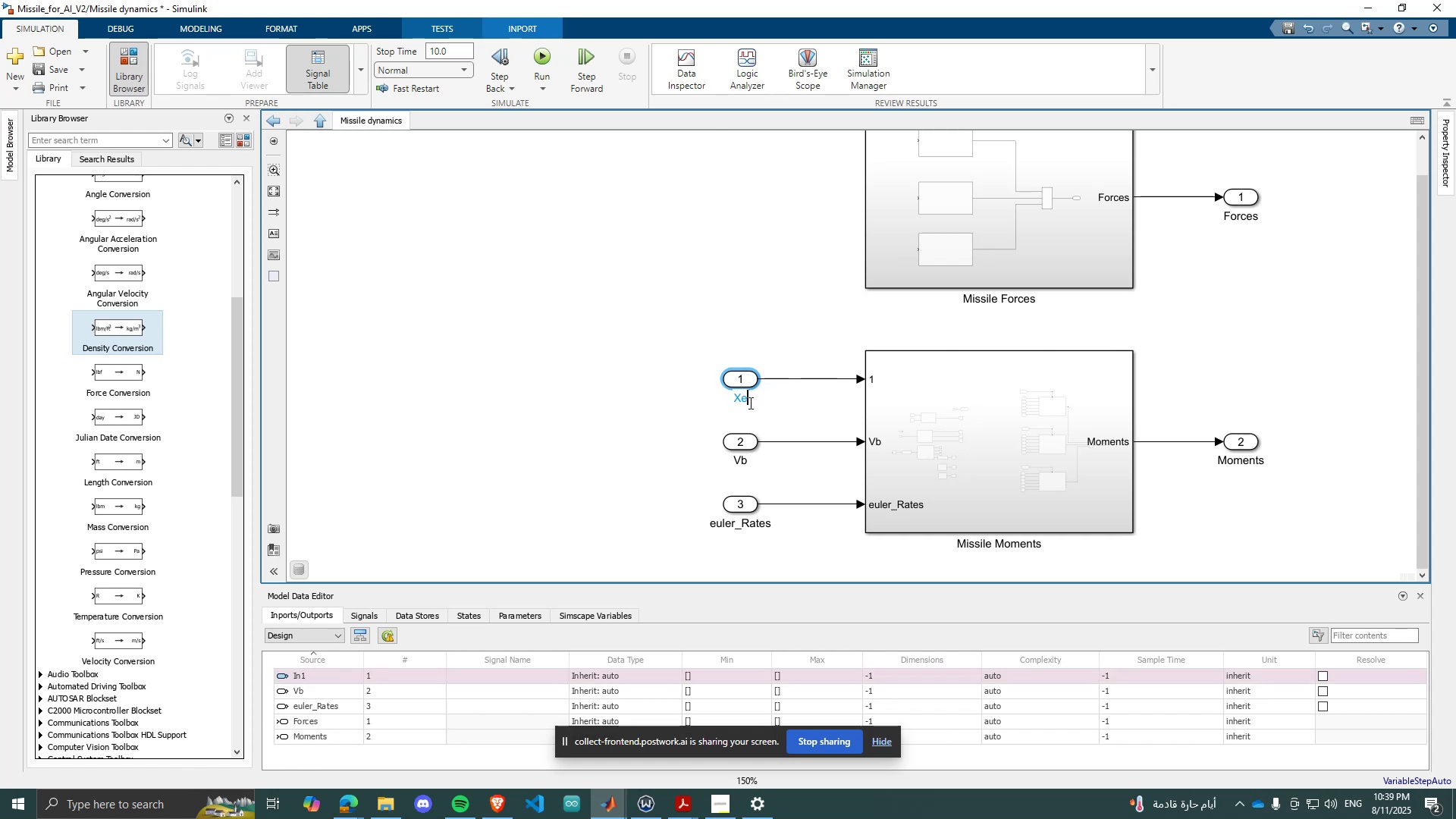 
key(Enter)
 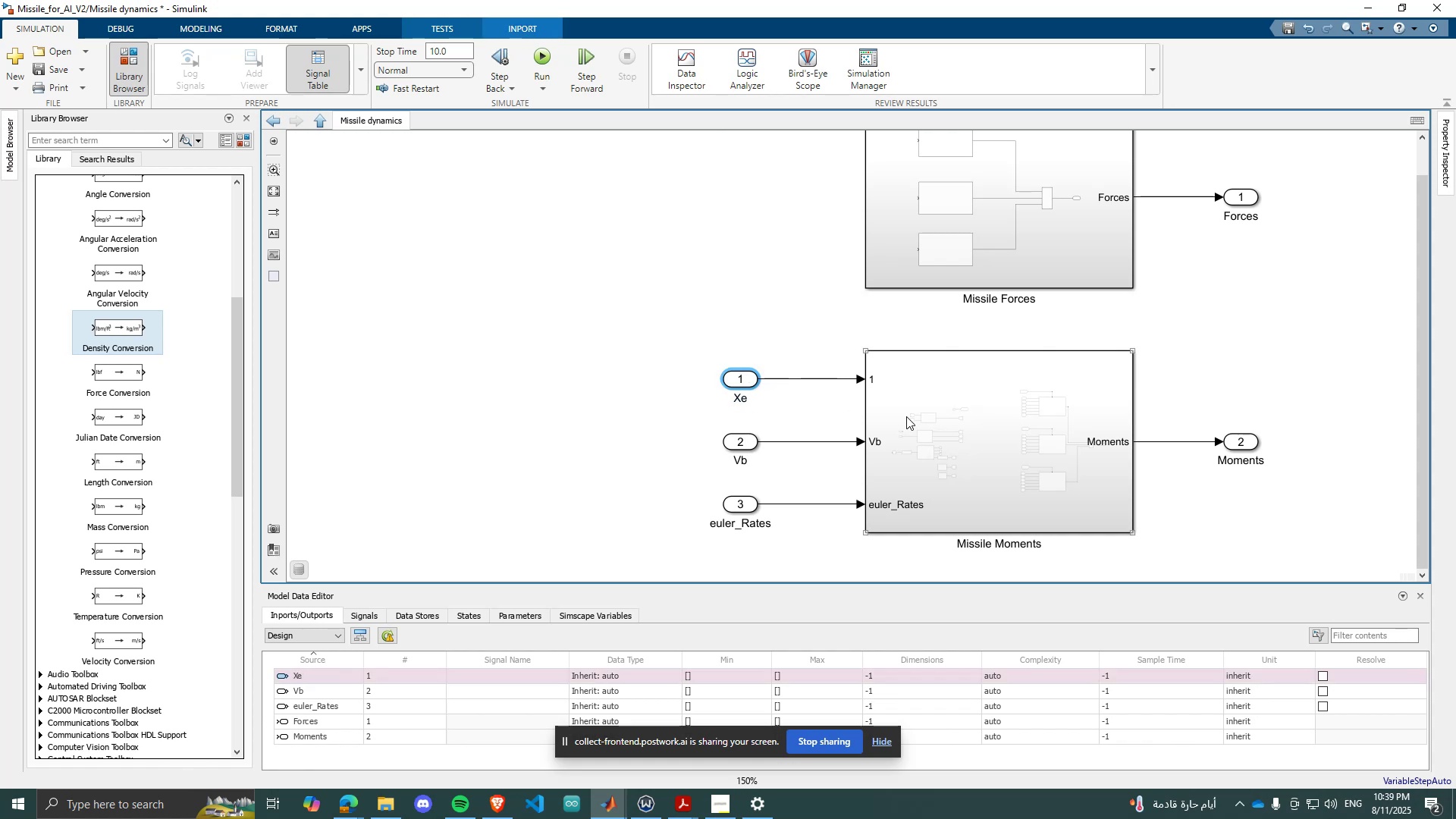 
double_click([903, 417])
 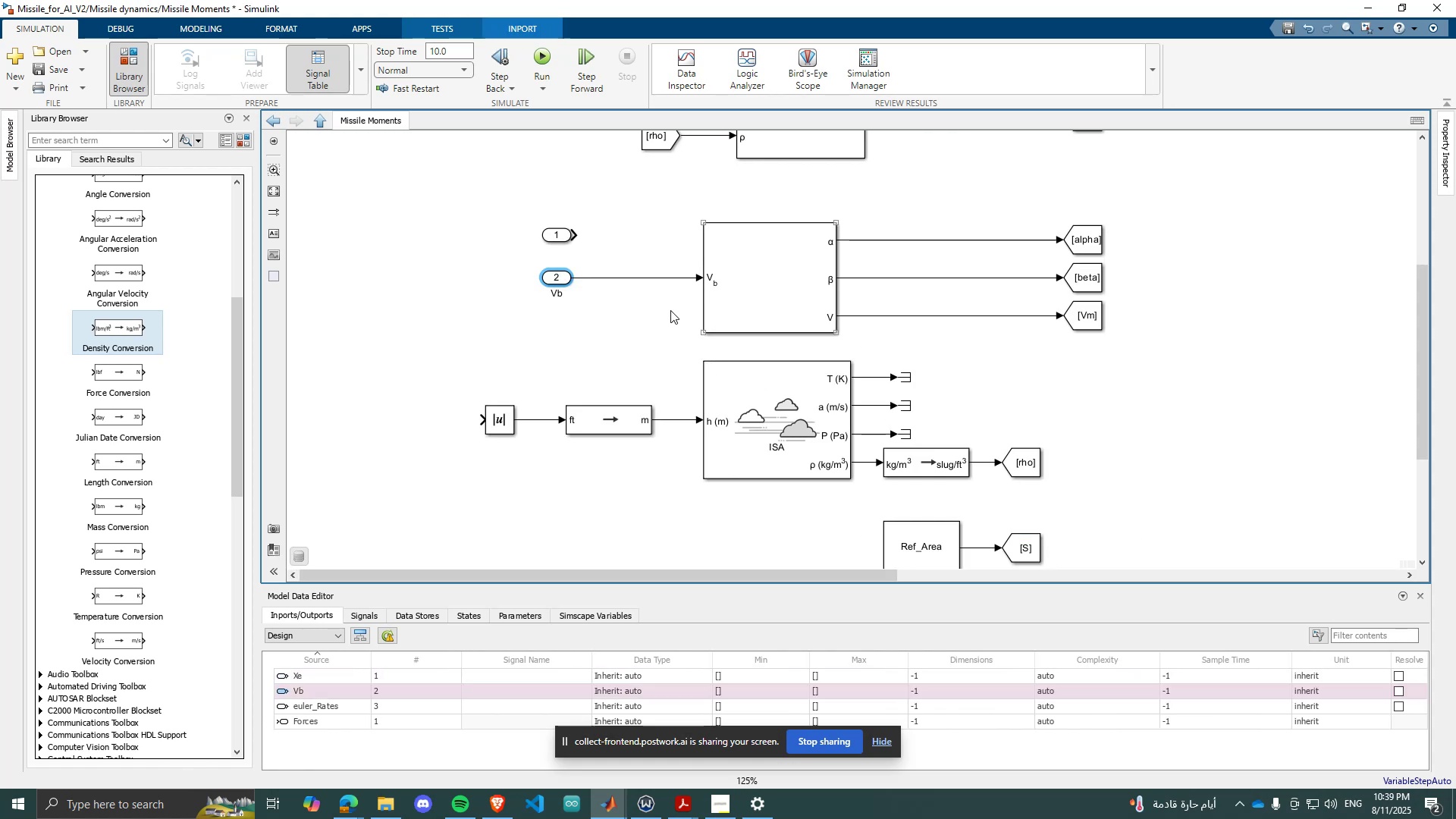 
scroll: coordinate [594, 290], scroll_direction: up, amount: 2.0
 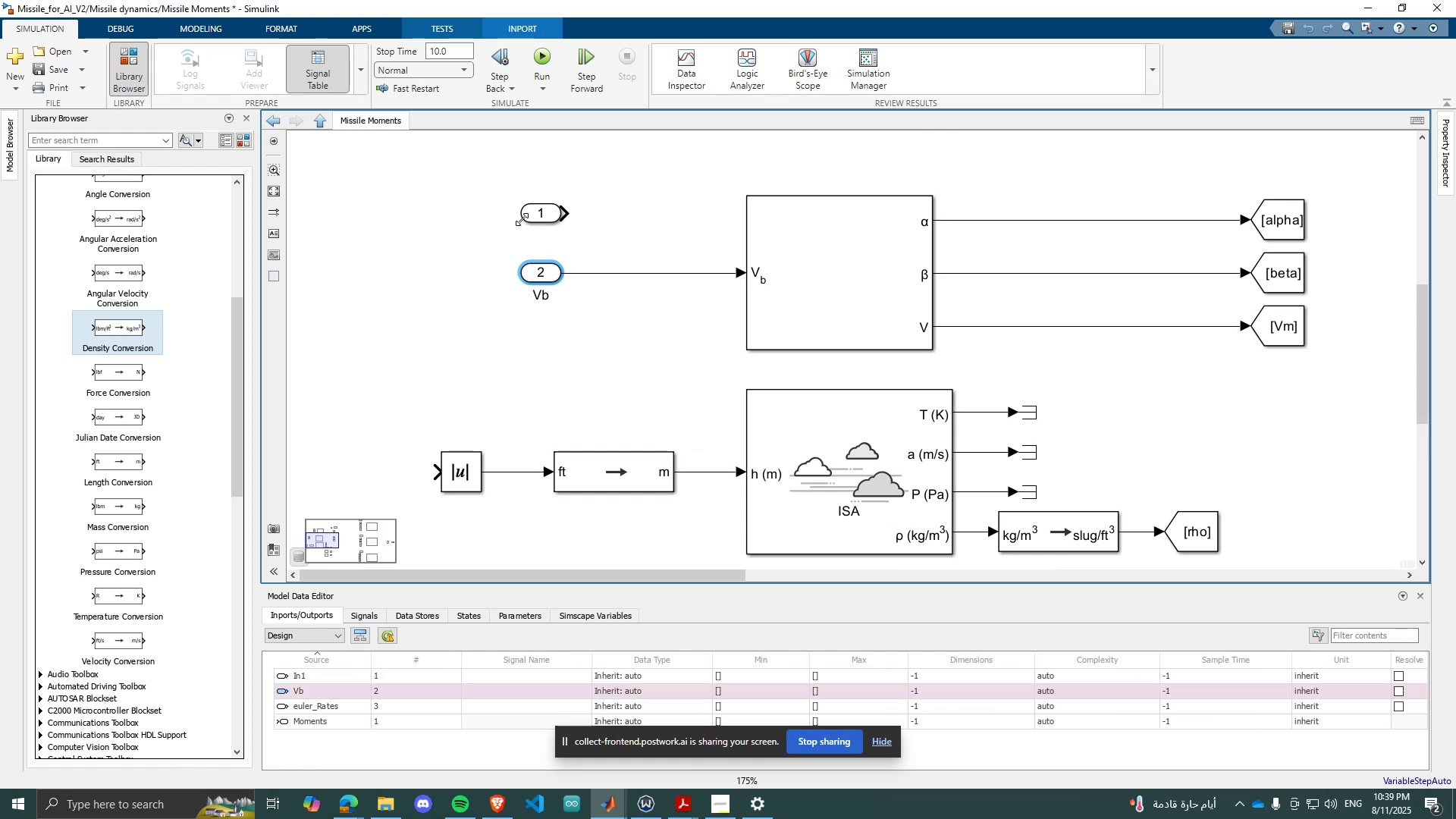 
left_click([522, 217])
 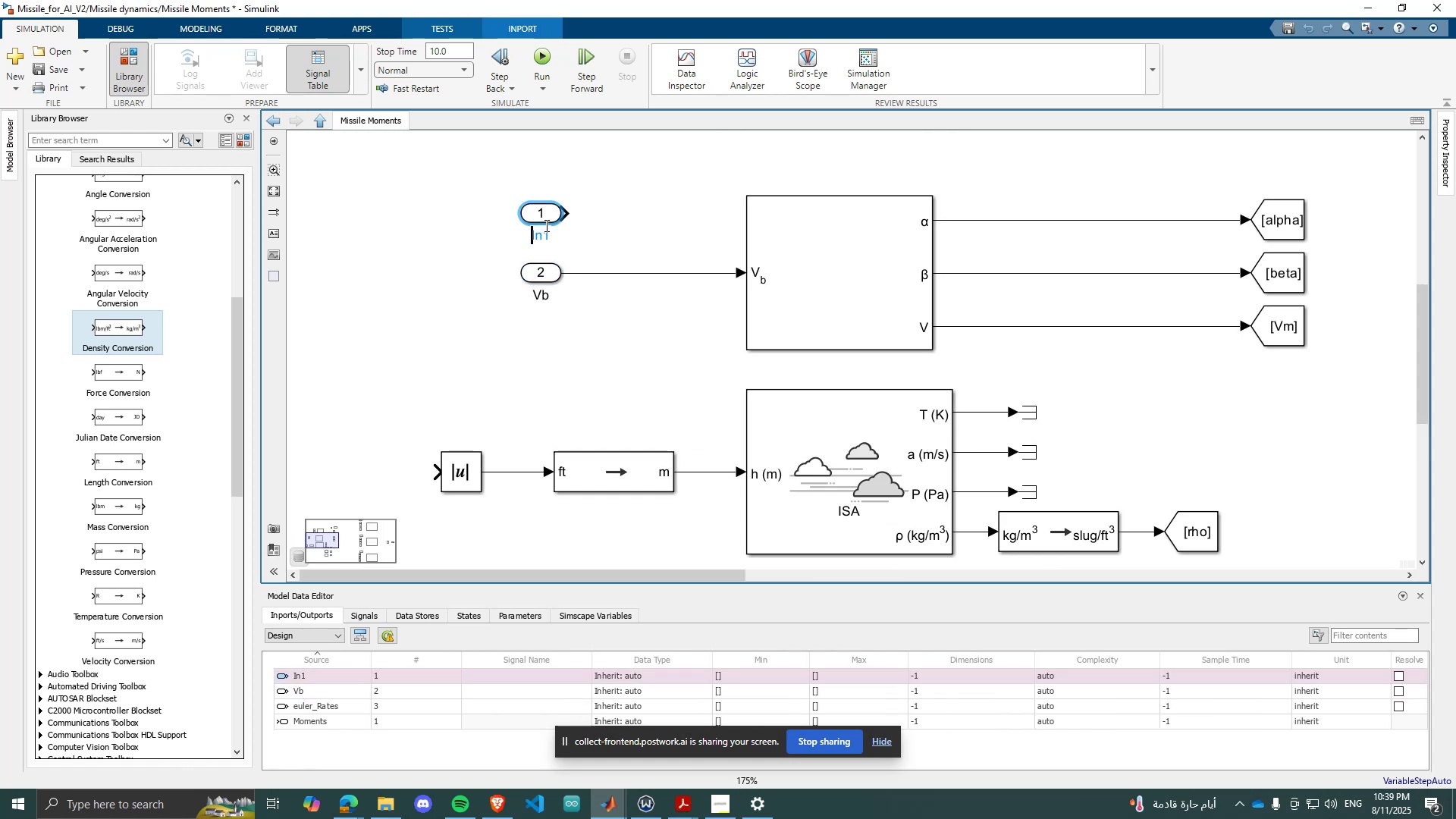 
double_click([545, 225])
 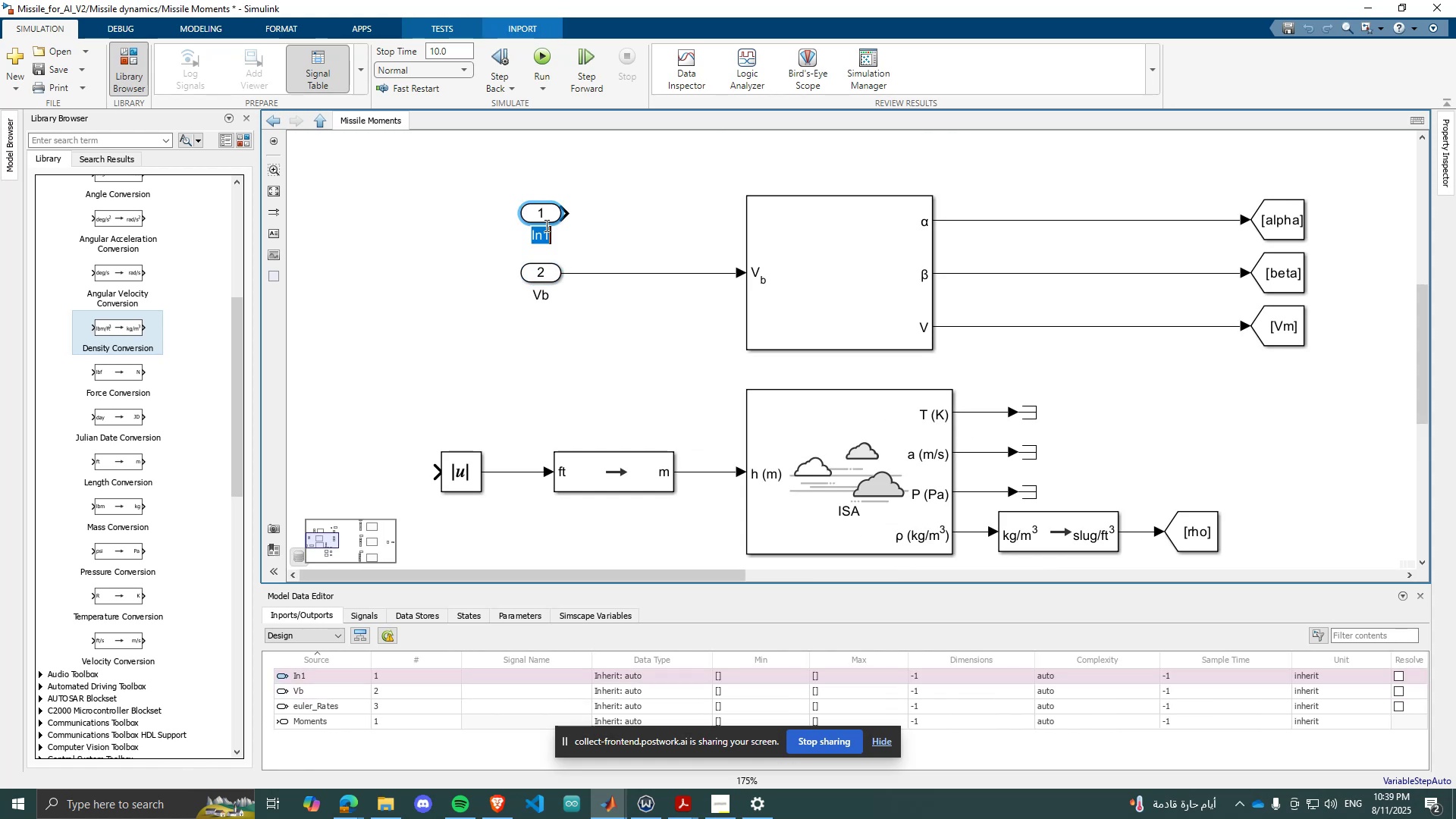 
key(CapsLock)
 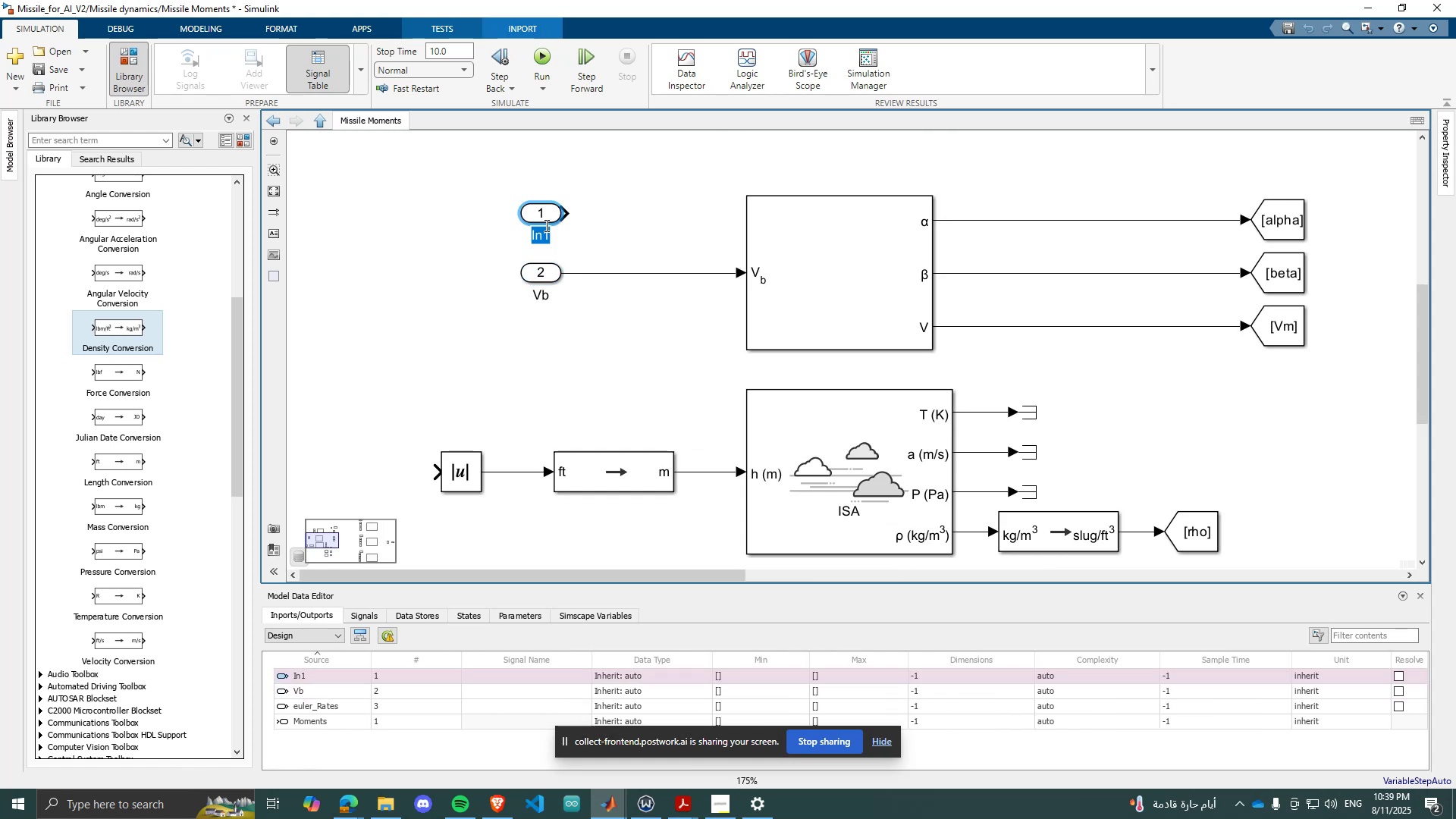 
key(X)
 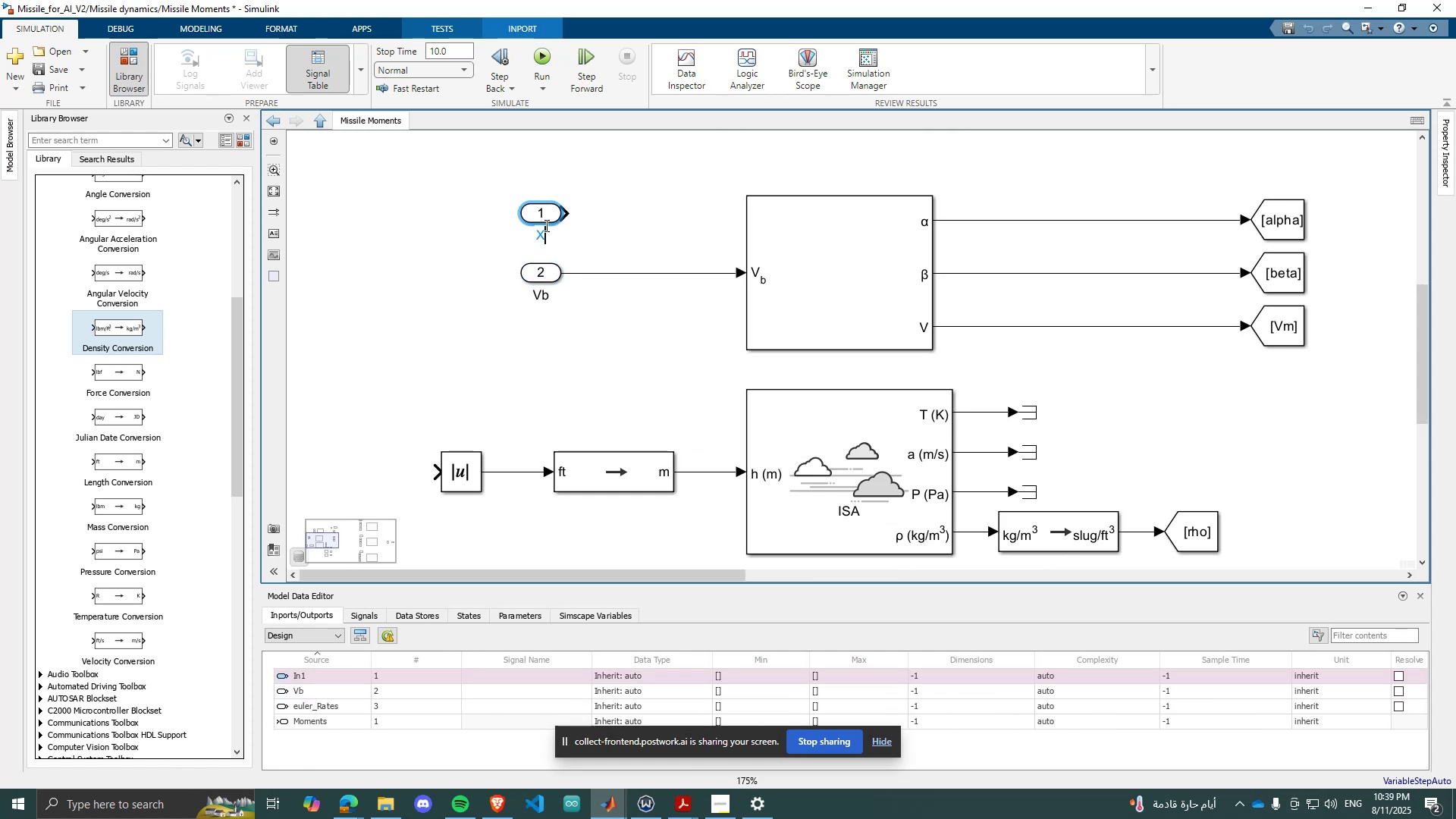 
key(CapsLock)
 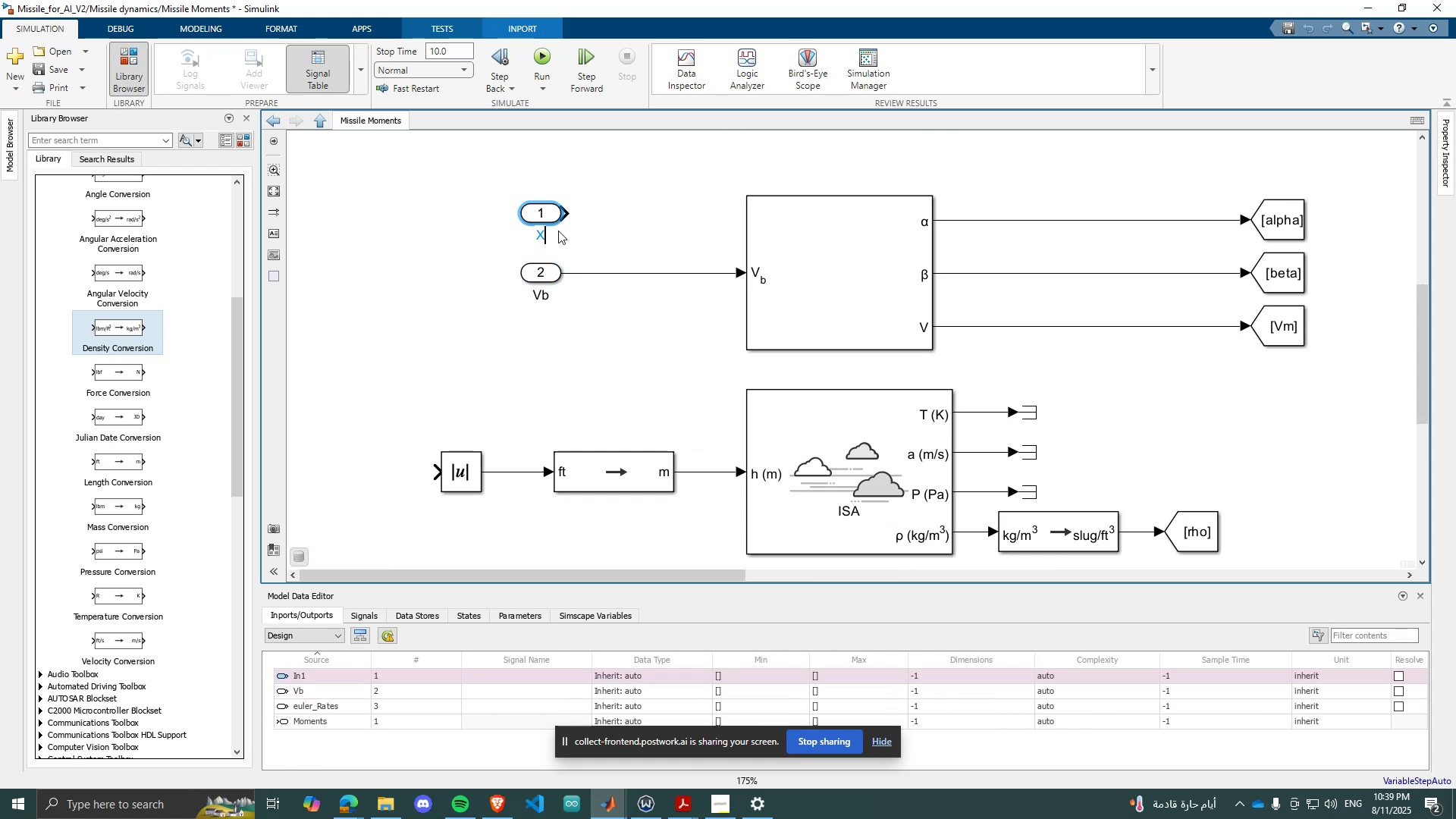 
key(E)
 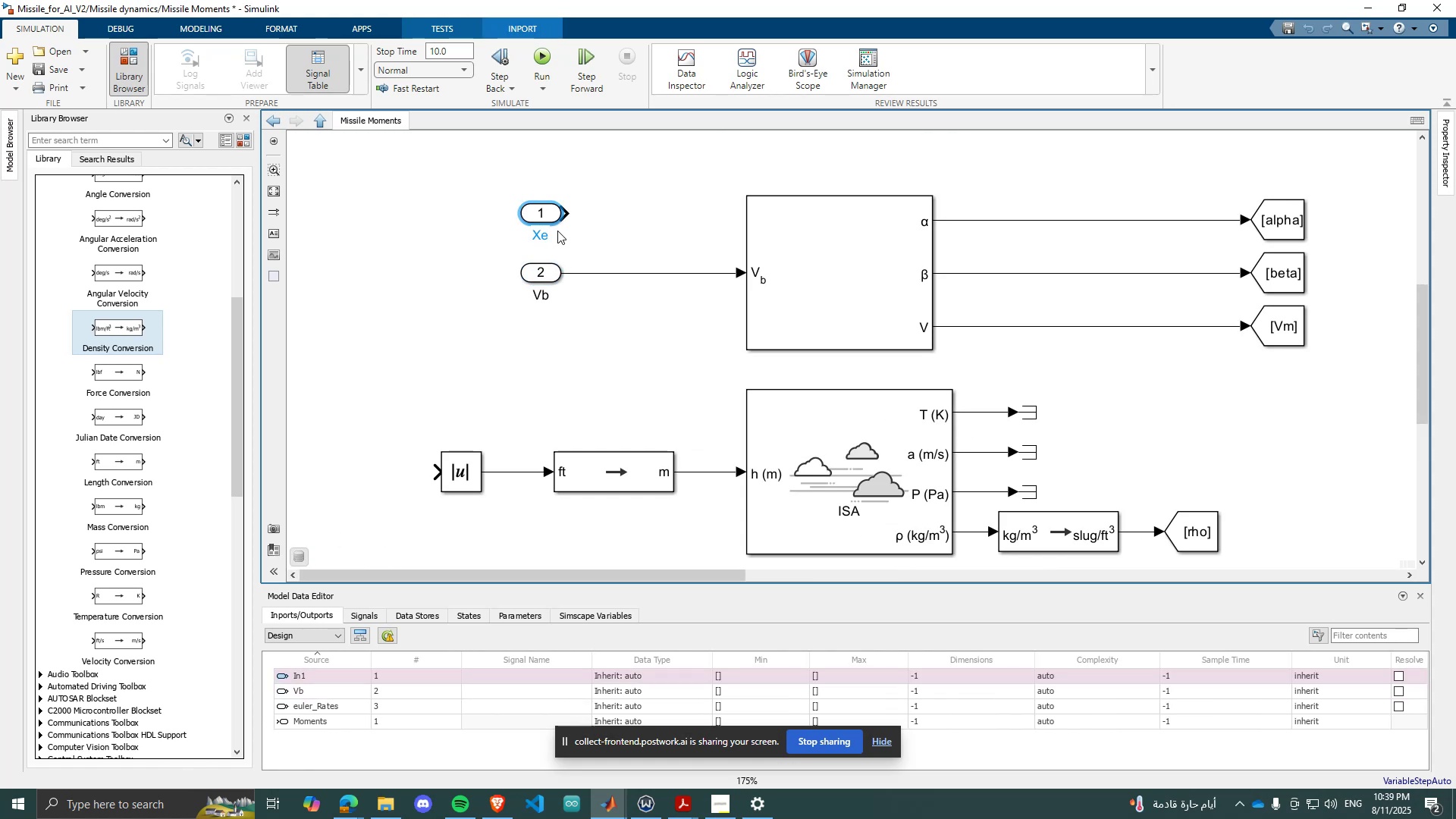 
key(Enter)
 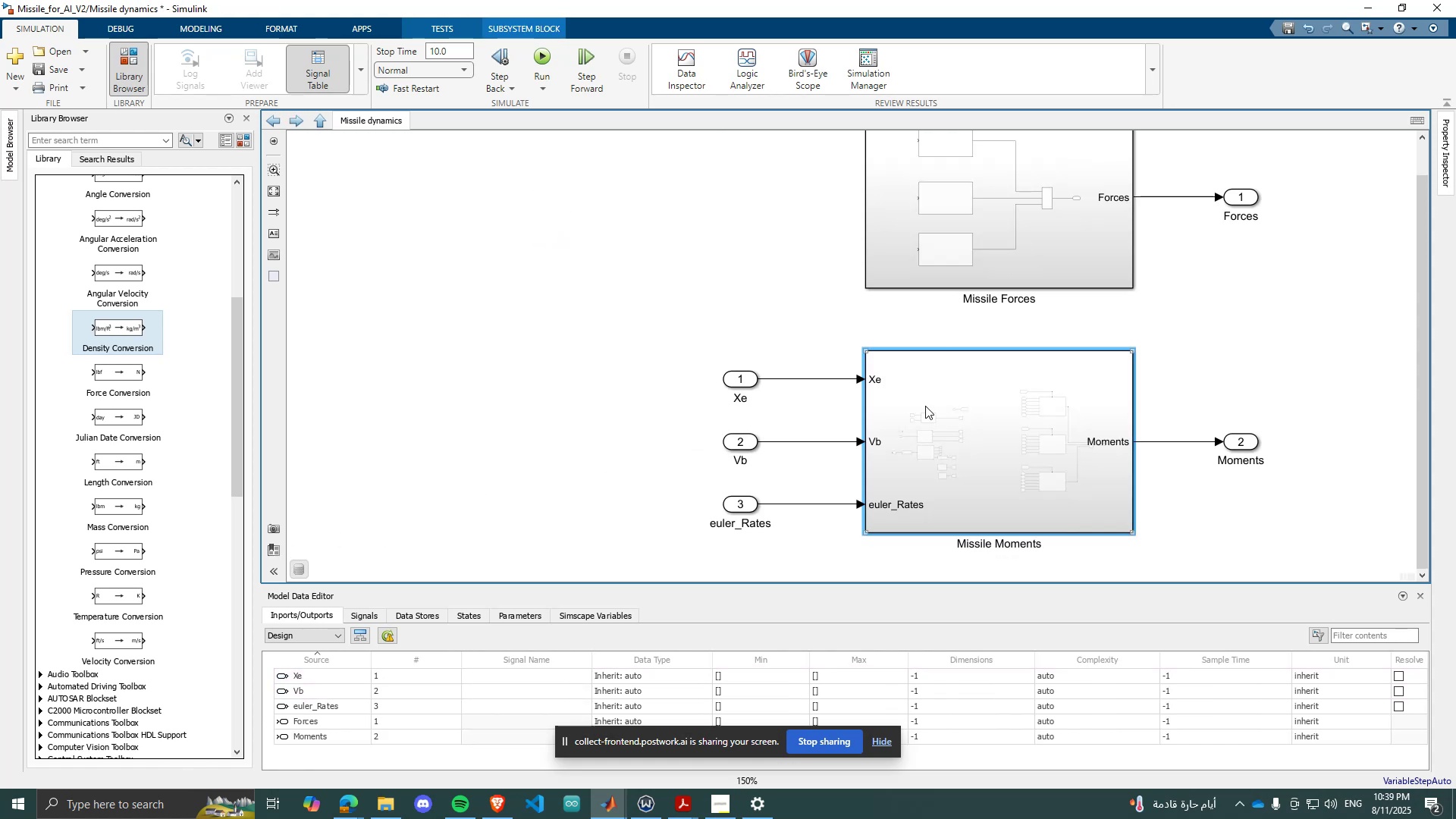 
double_click([937, 409])
 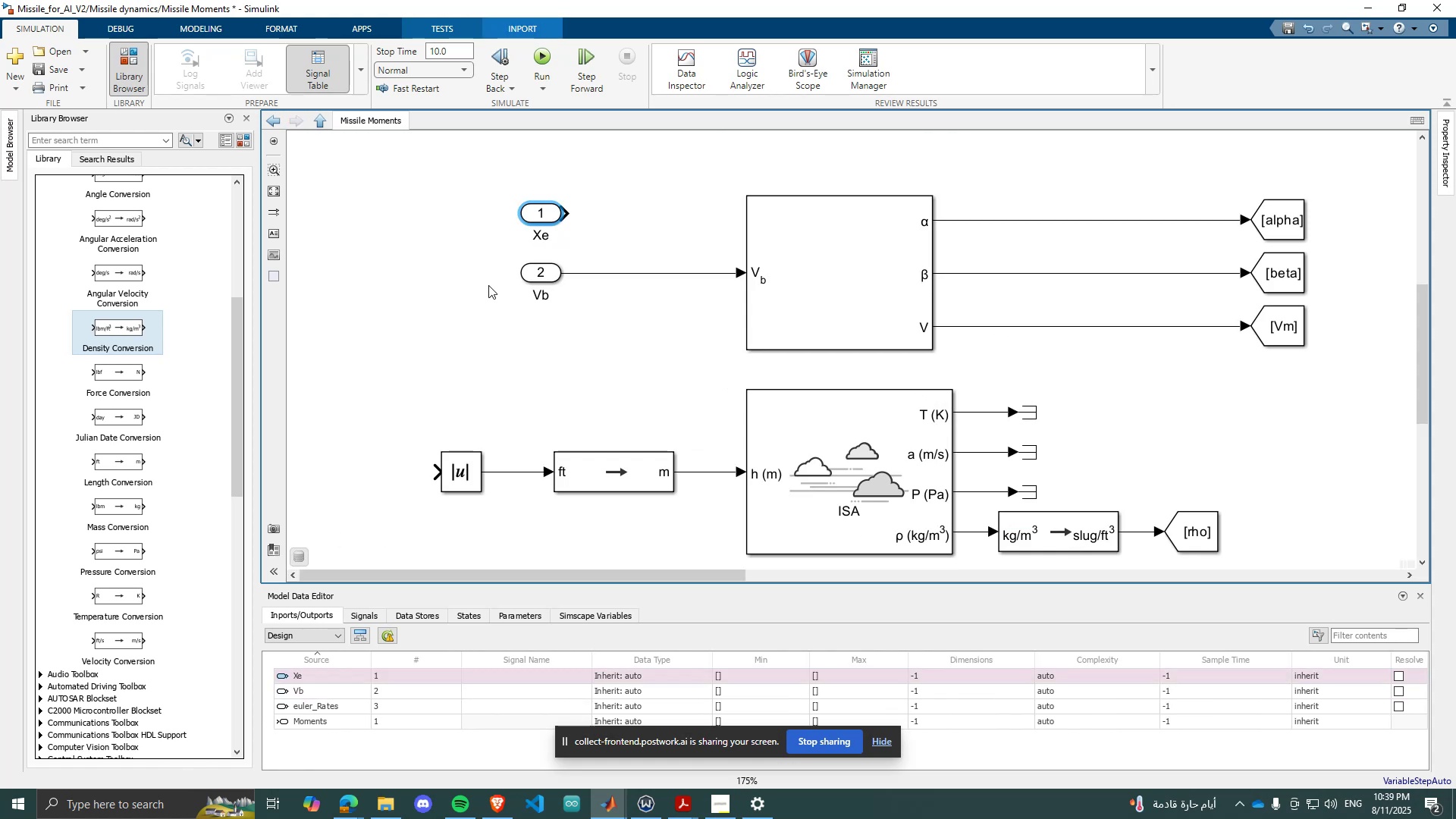 
scroll: coordinate [833, 303], scroll_direction: down, amount: 4.0
 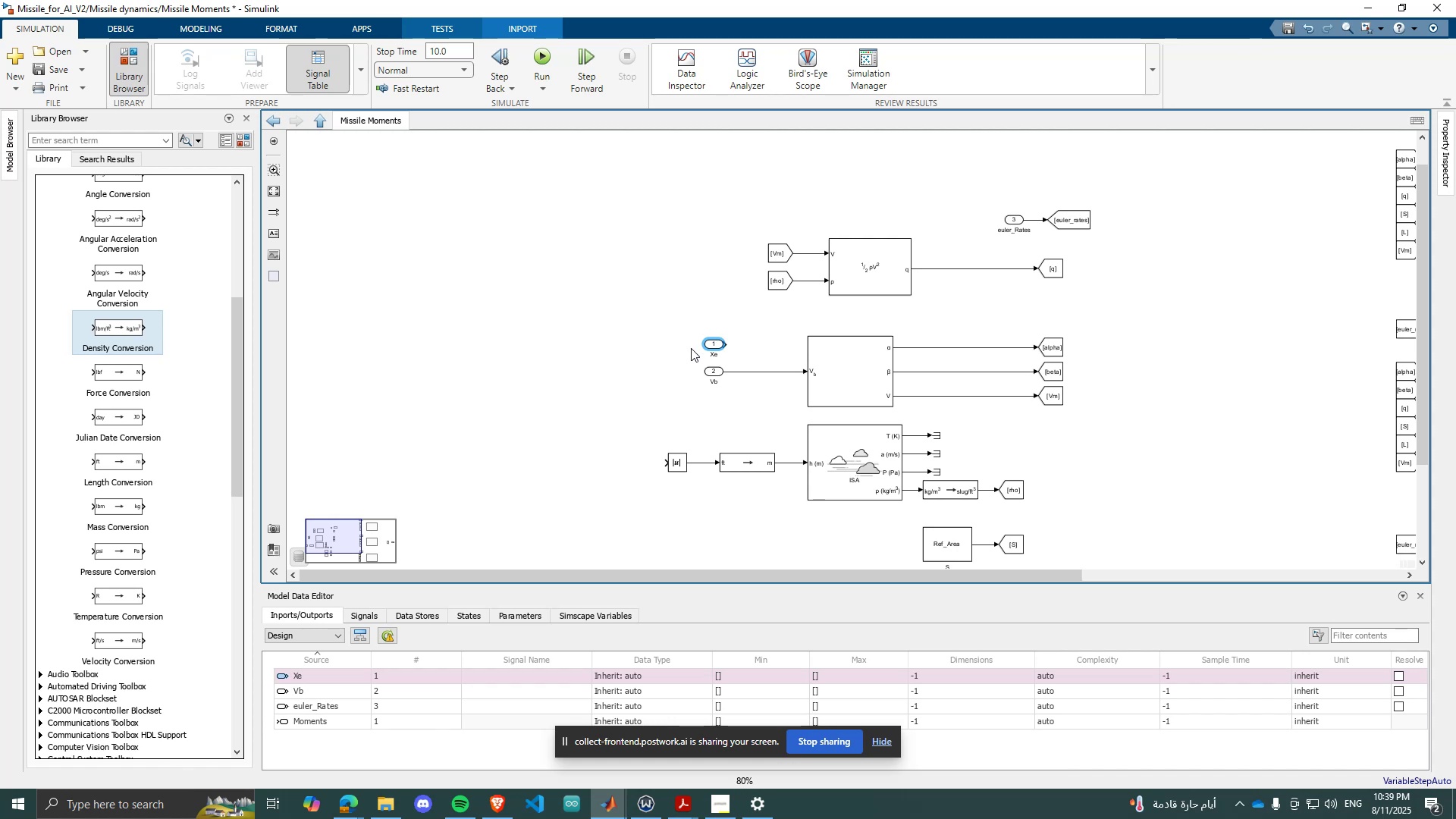 
left_click_drag(start_coordinate=[709, 343], to_coordinate=[541, 462])
 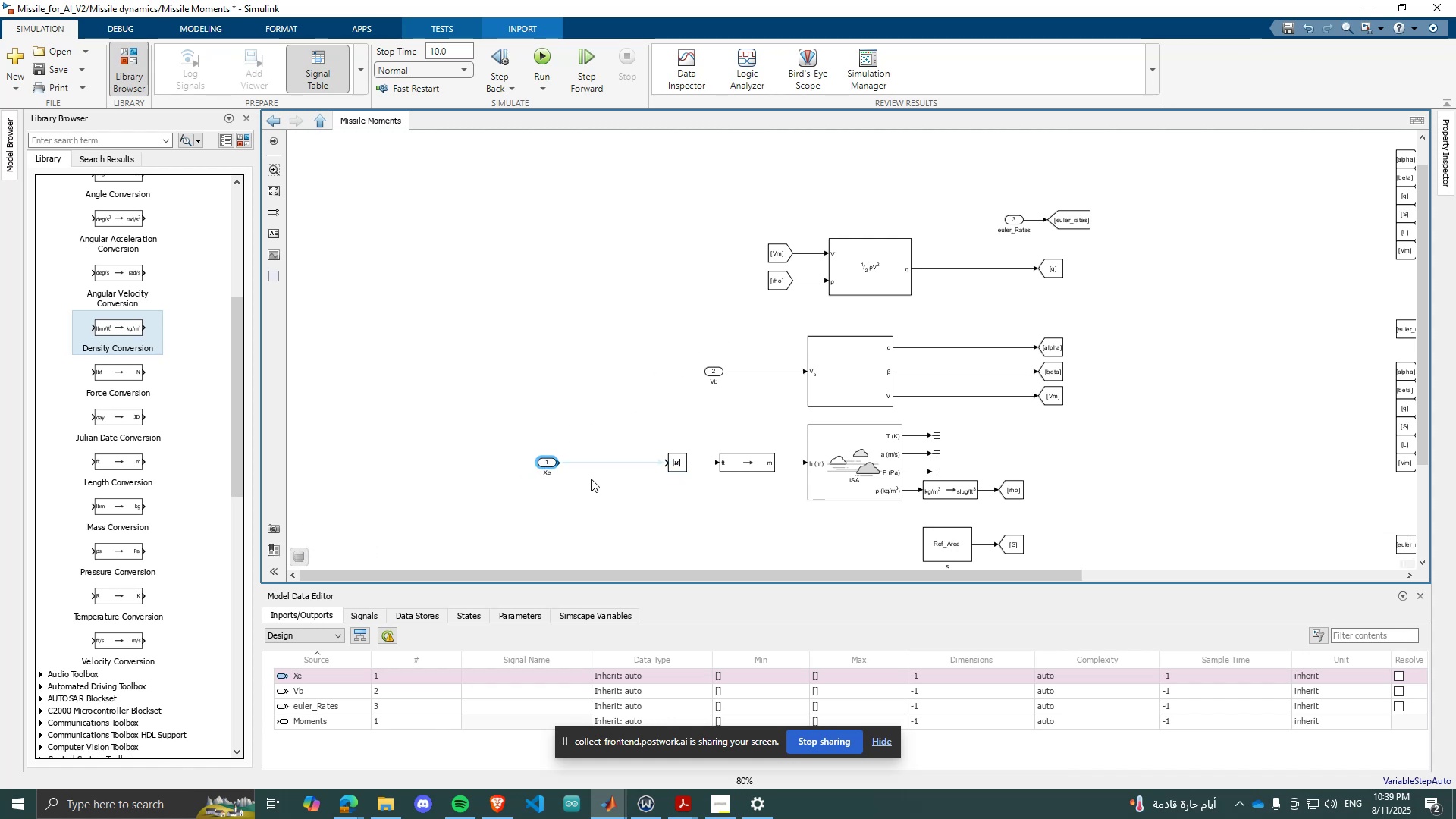 
double_click([589, 479])
 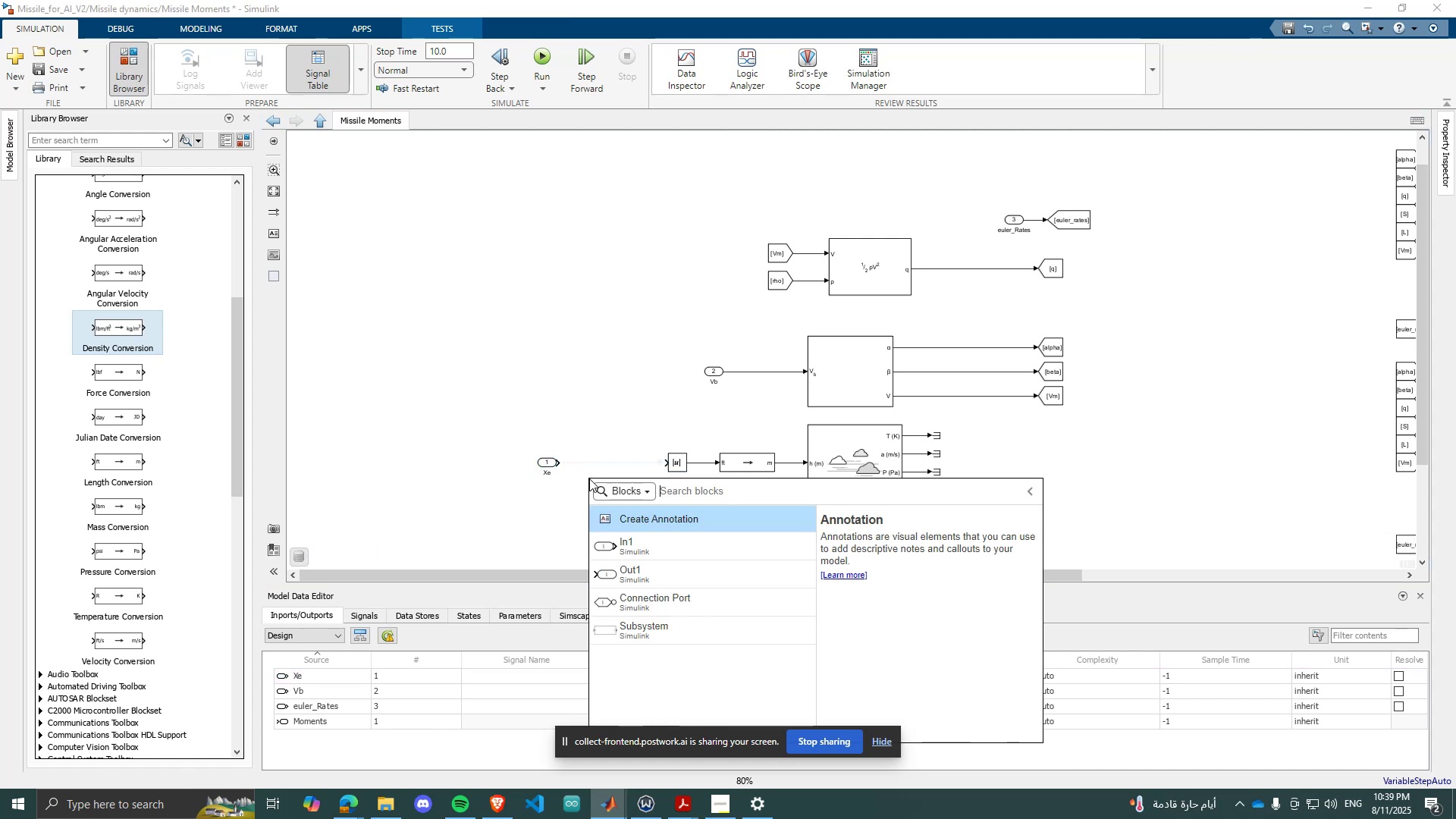 
type(selec)
 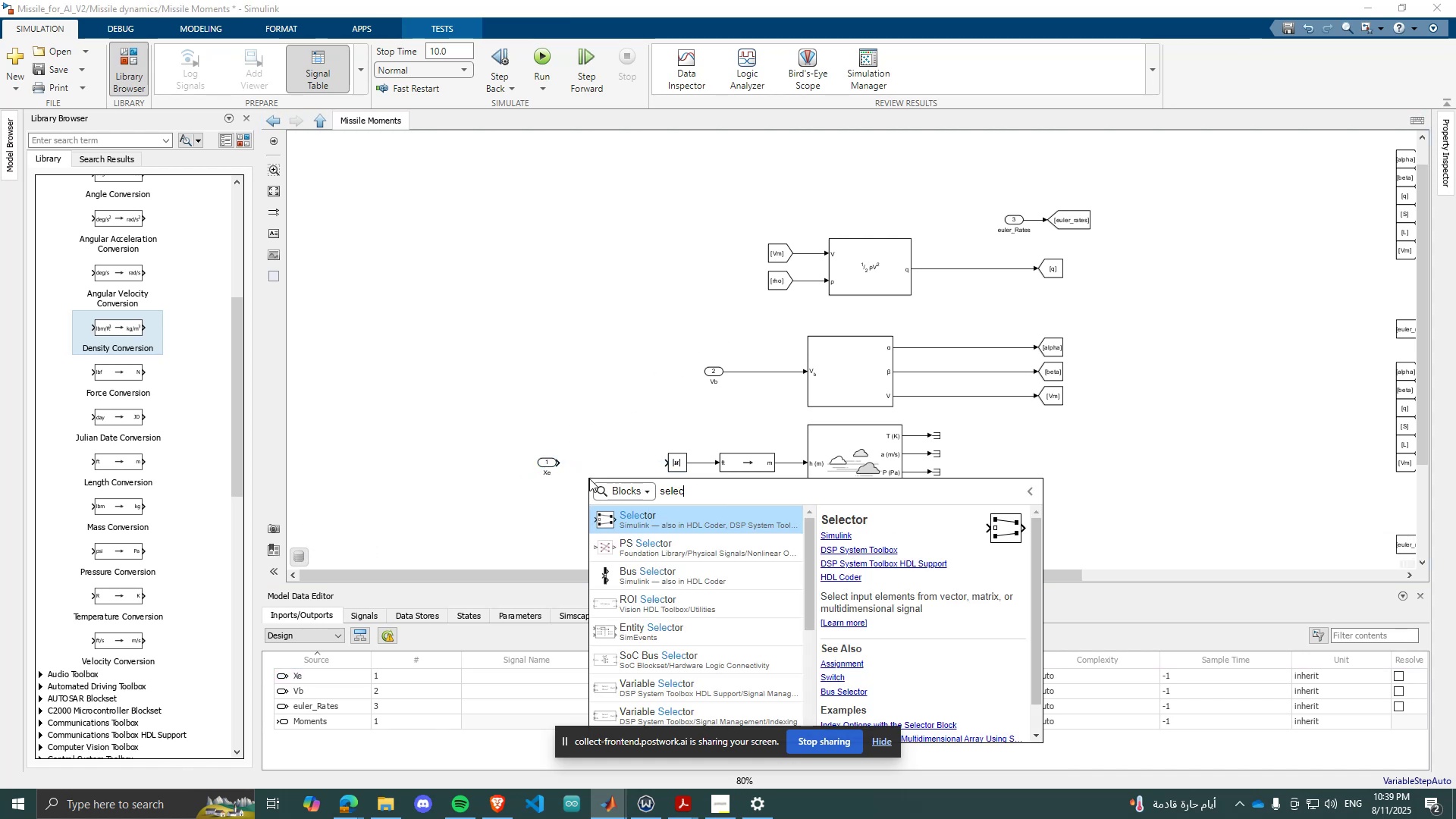 
key(Enter)
 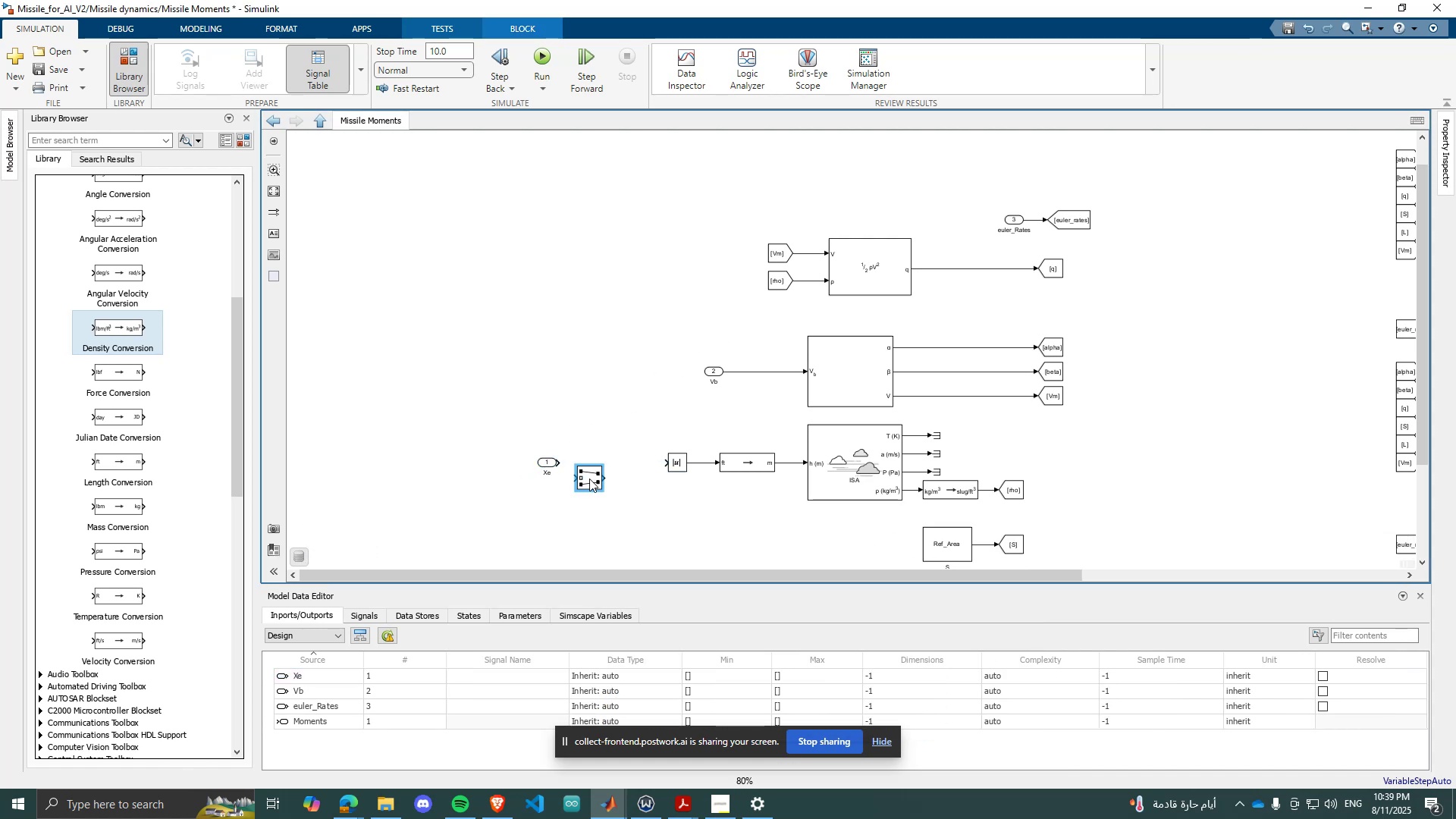 
scroll: coordinate [589, 479], scroll_direction: up, amount: 2.0
 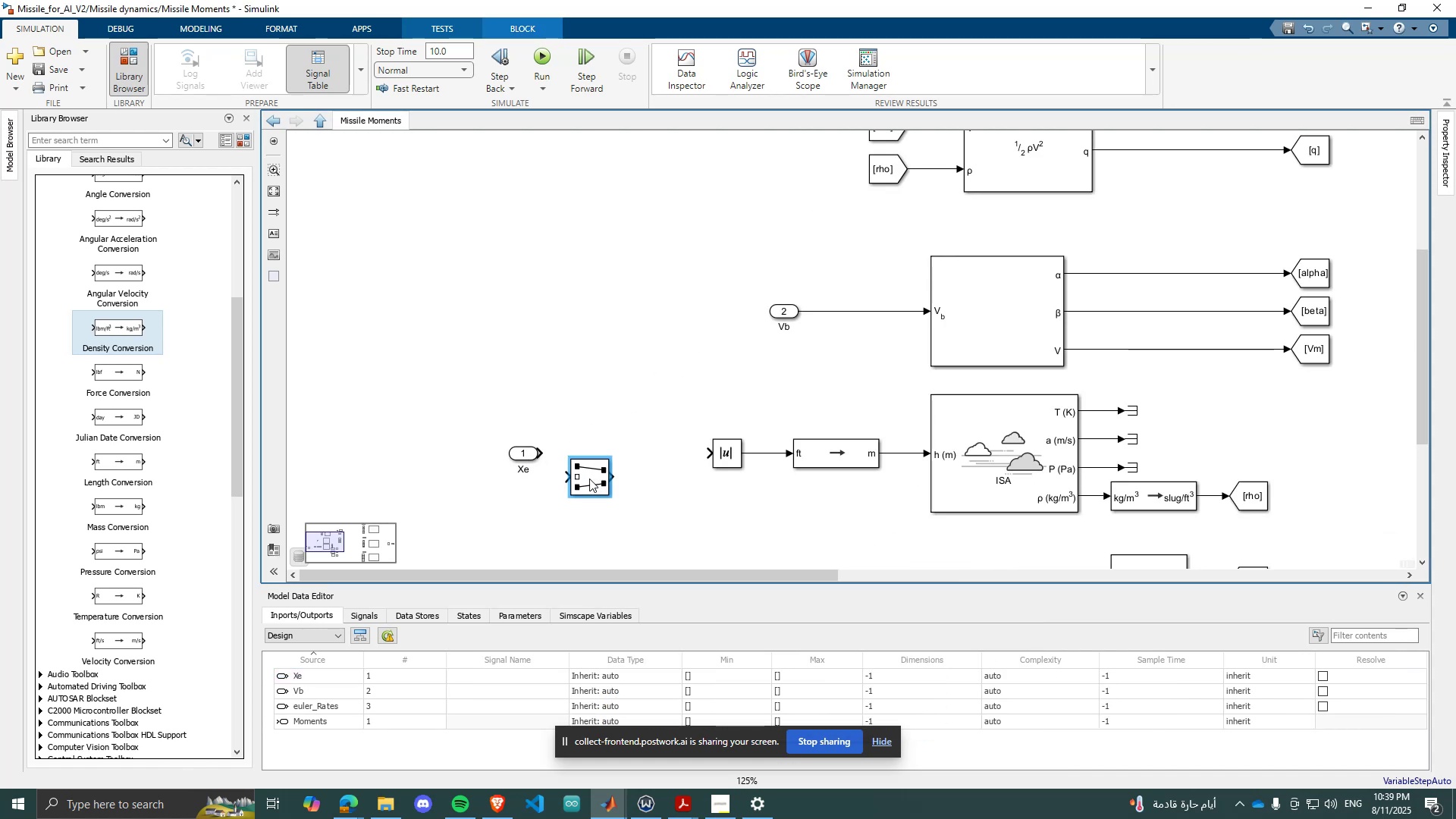 
left_click_drag(start_coordinate=[591, 477], to_coordinate=[609, 458])
 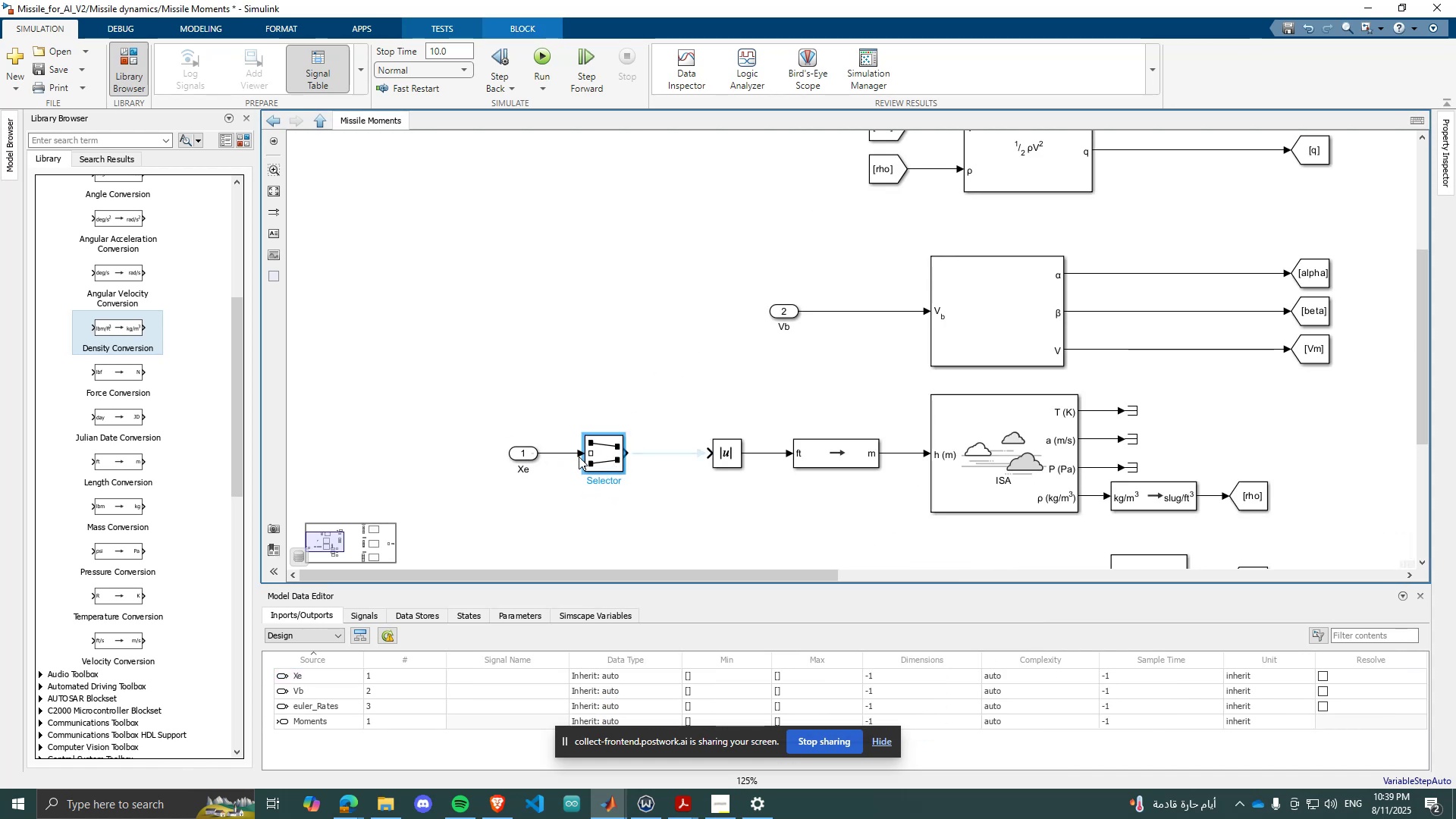 
double_click([613, 458])
 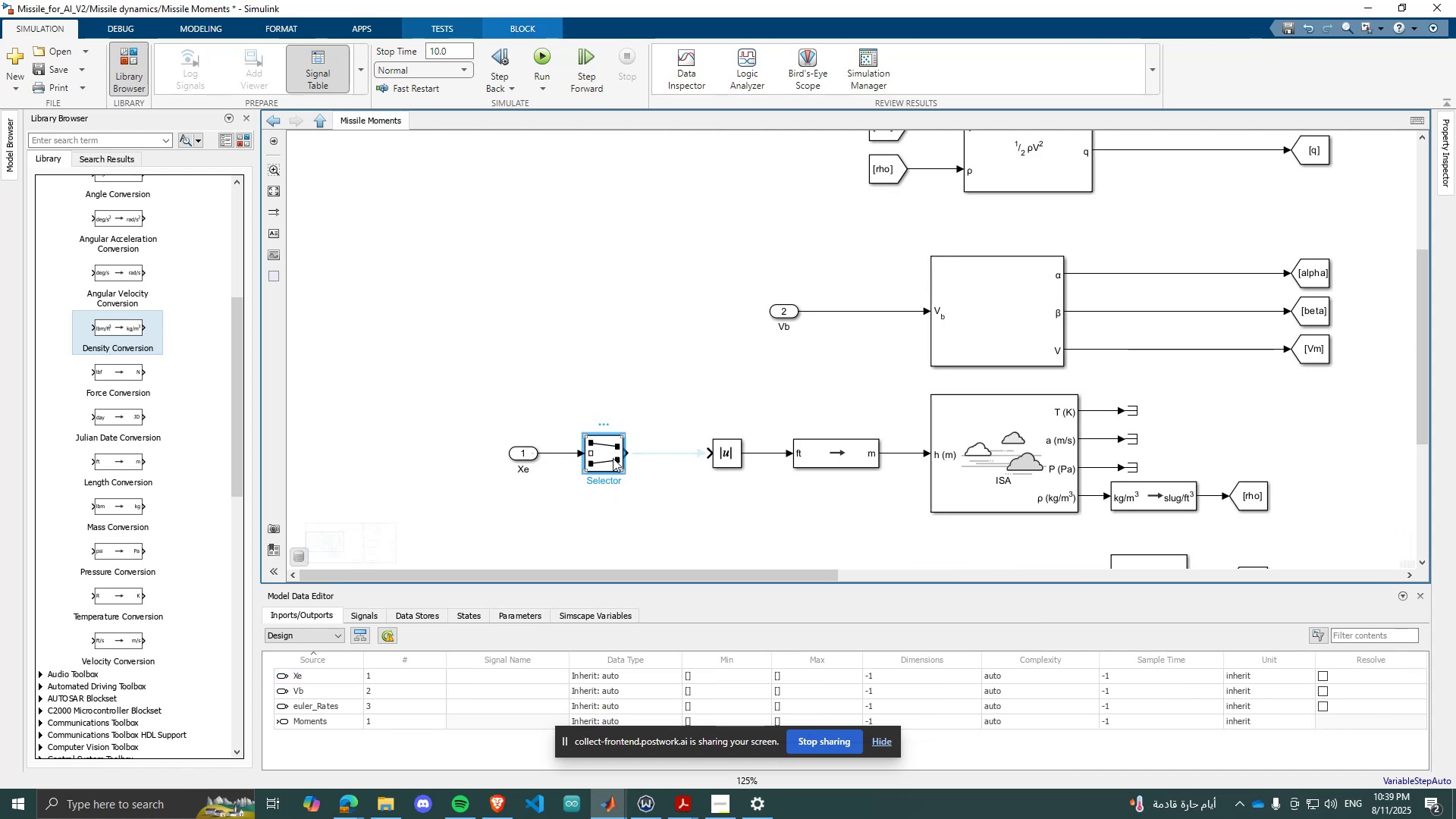 
triple_click([613, 458])
 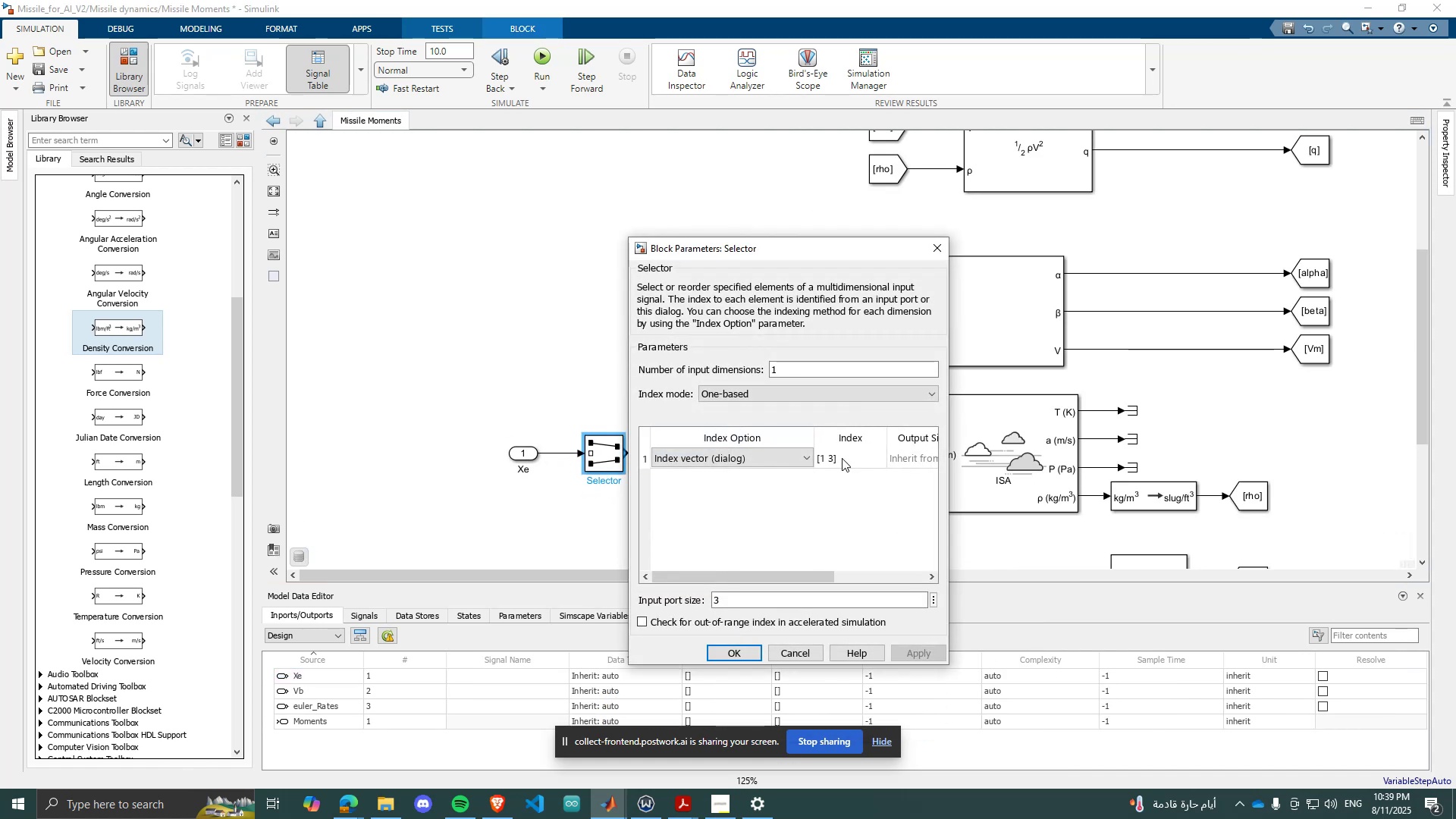 
double_click([847, 456])
 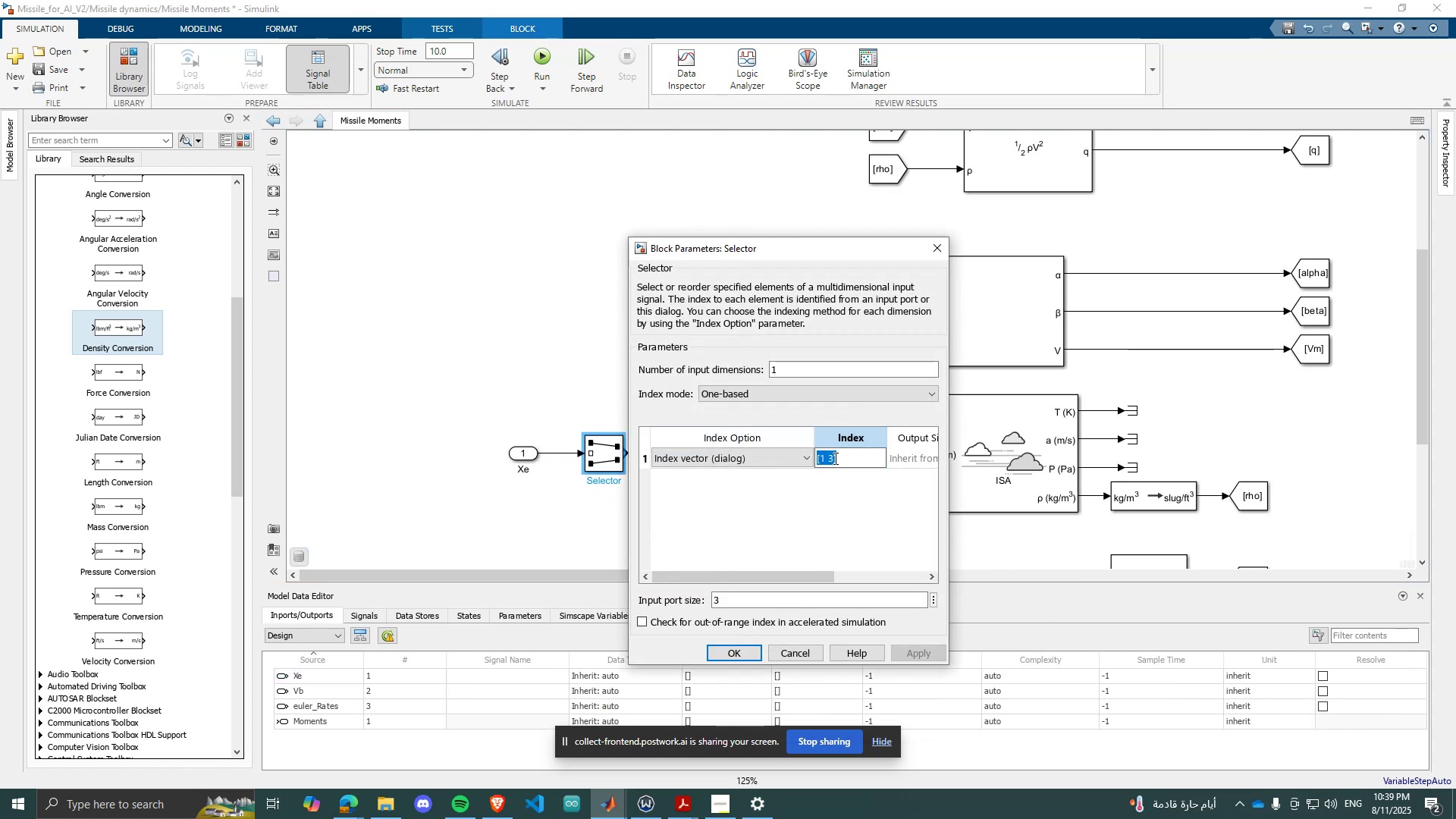 
key(3)
 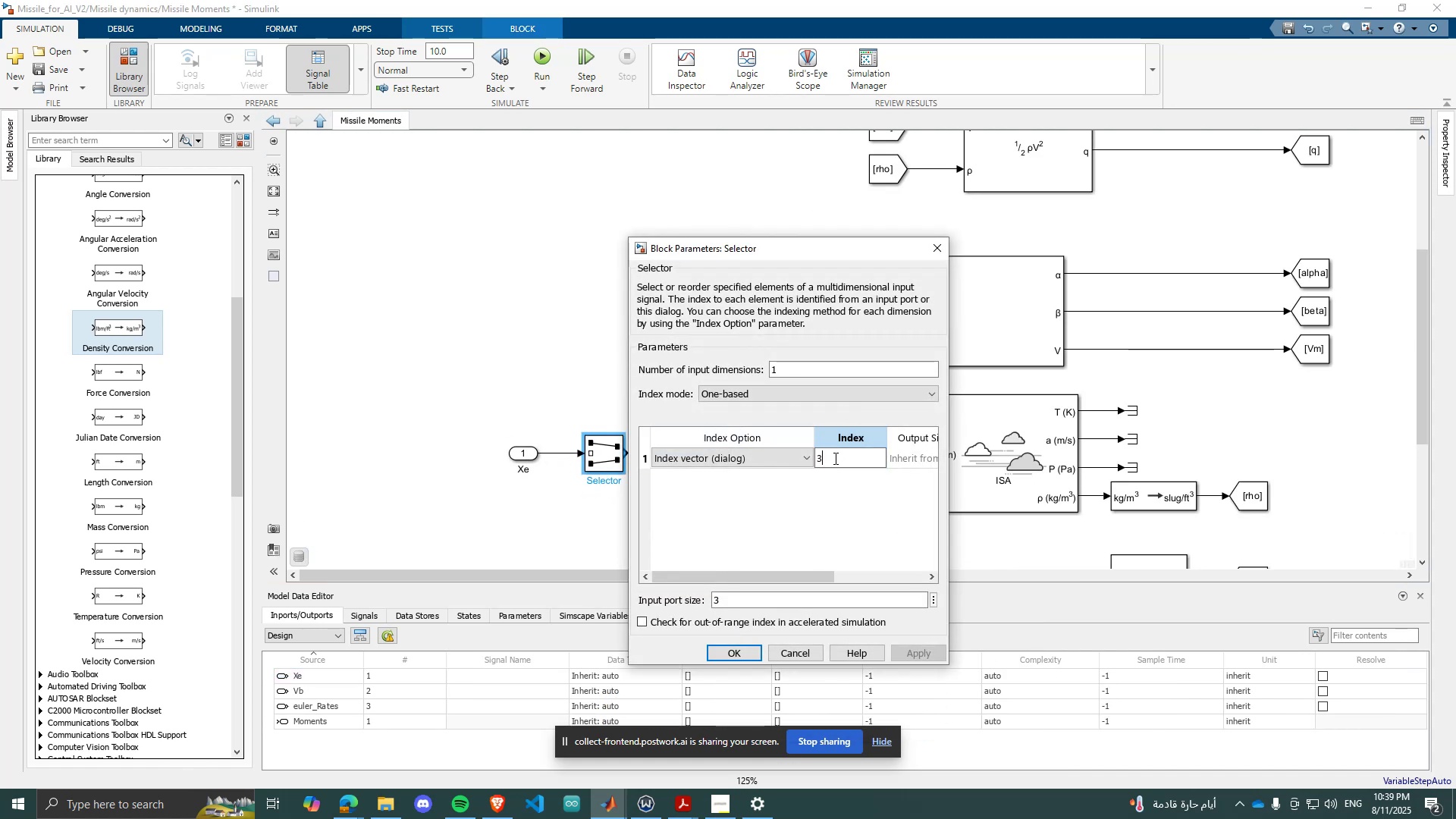 
key(Enter)
 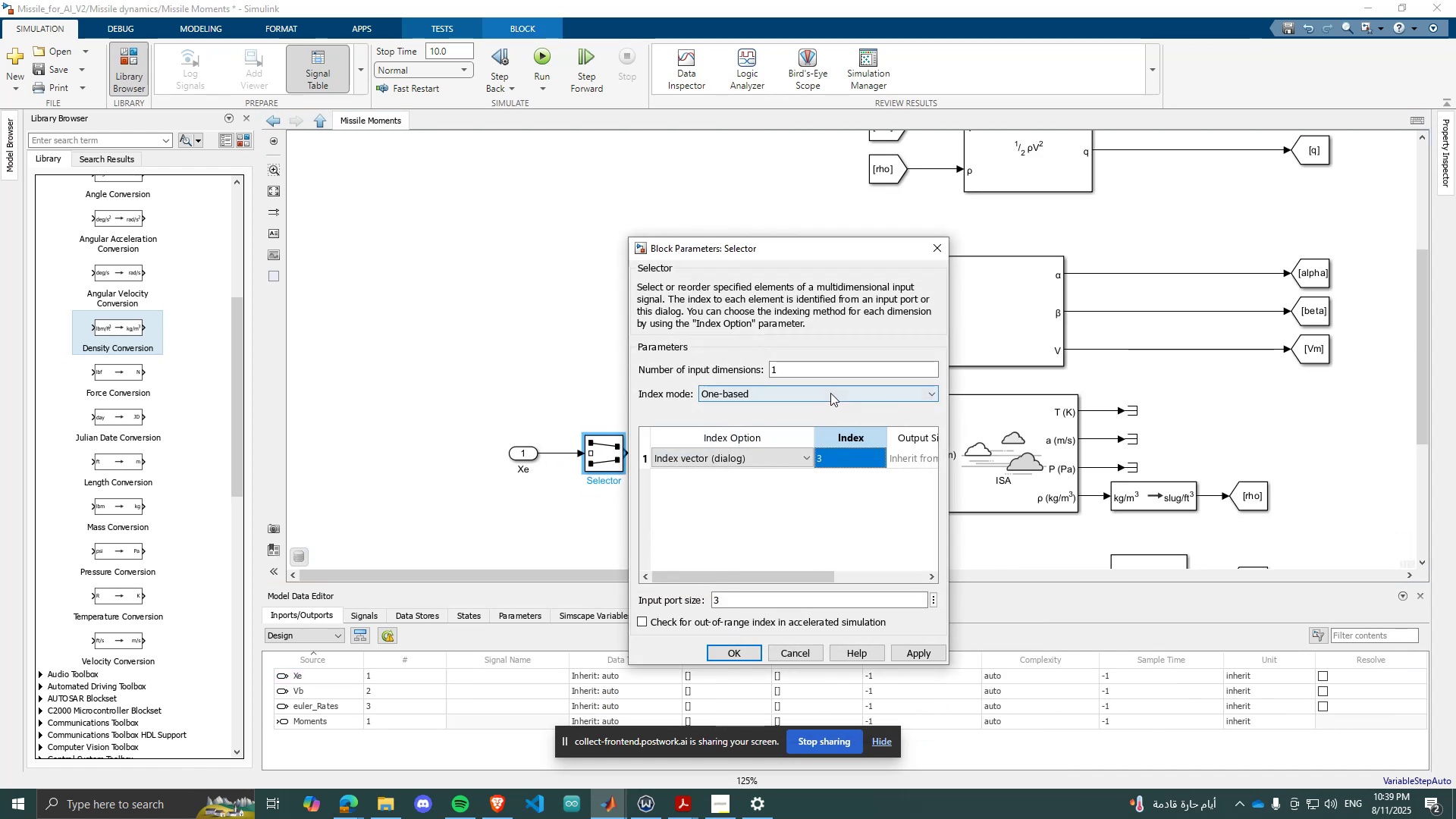 
key(Enter)
 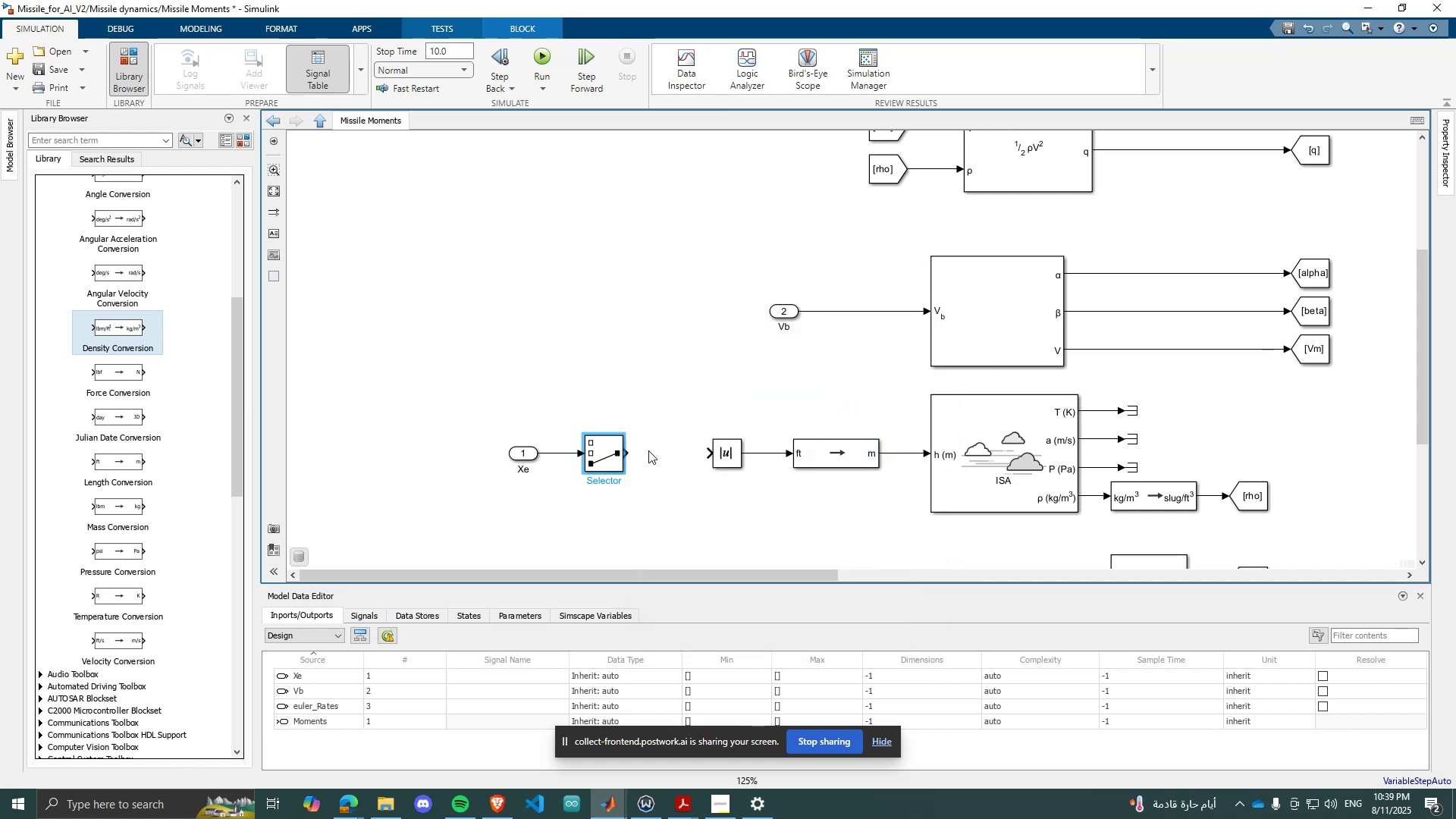 
left_click_drag(start_coordinate=[630, 453], to_coordinate=[711, 451])
 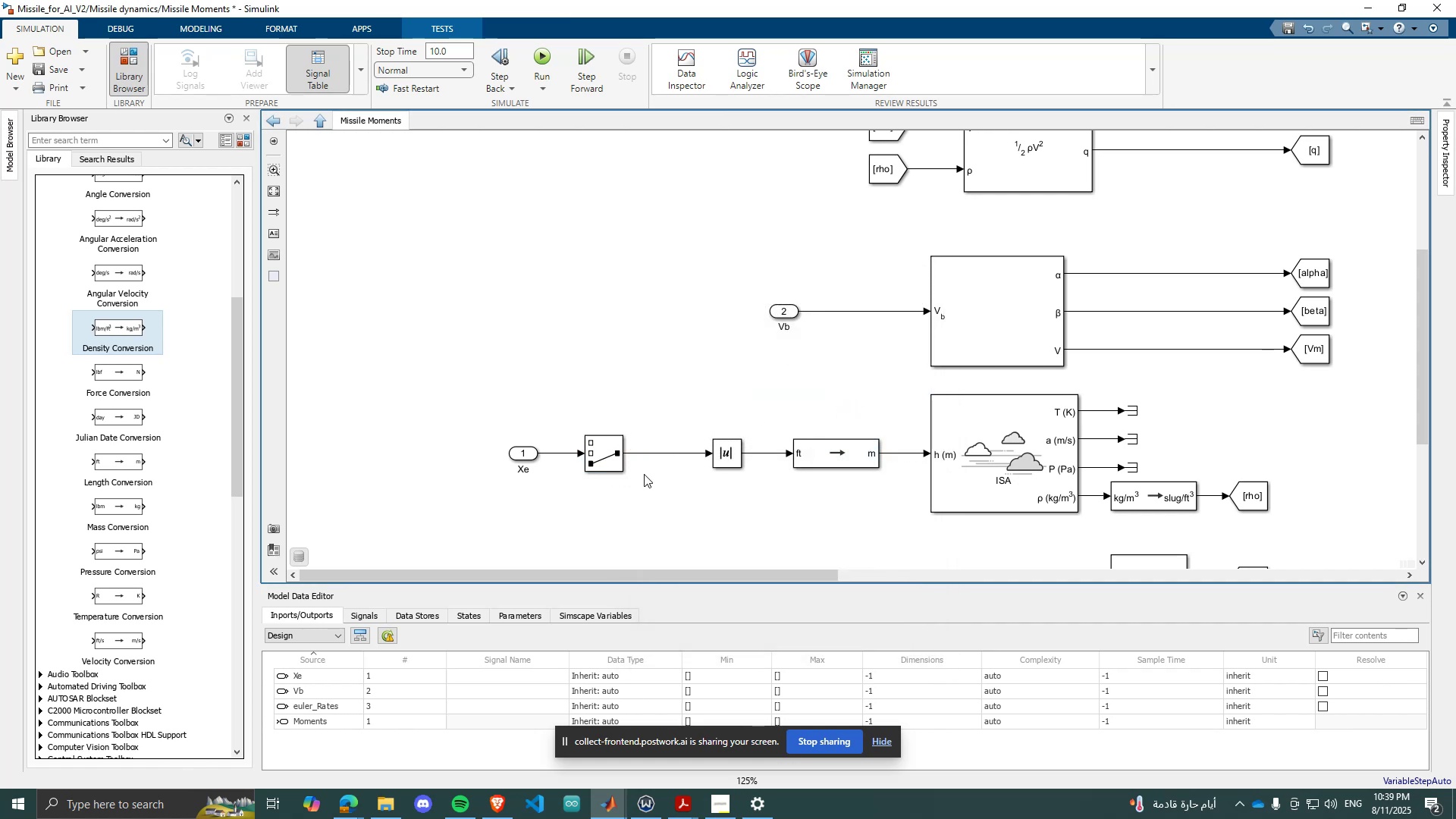 
scroll: coordinate [635, 482], scroll_direction: up, amount: 1.0
 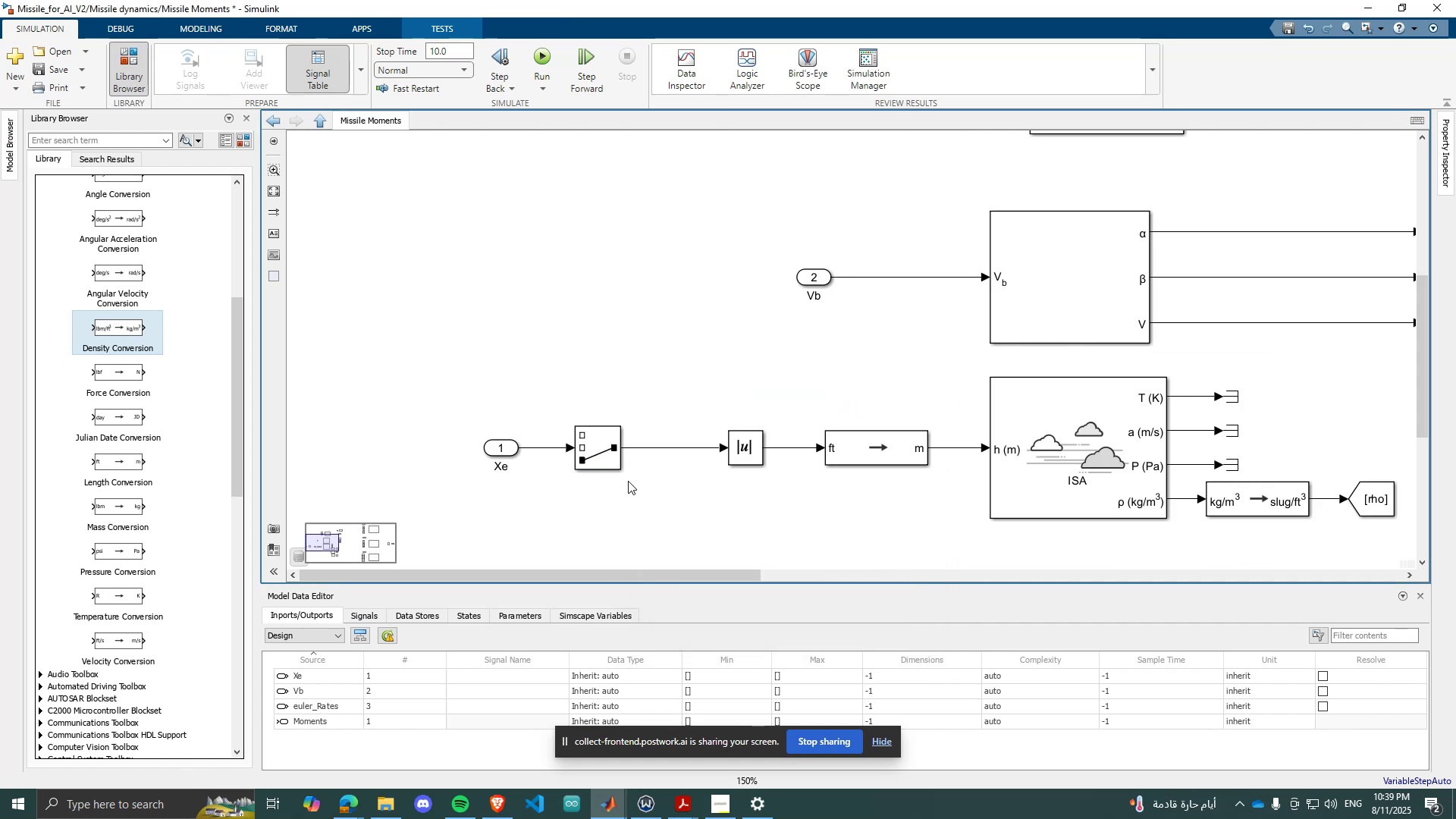 
scroll: coordinate [780, 401], scroll_direction: down, amount: 5.0
 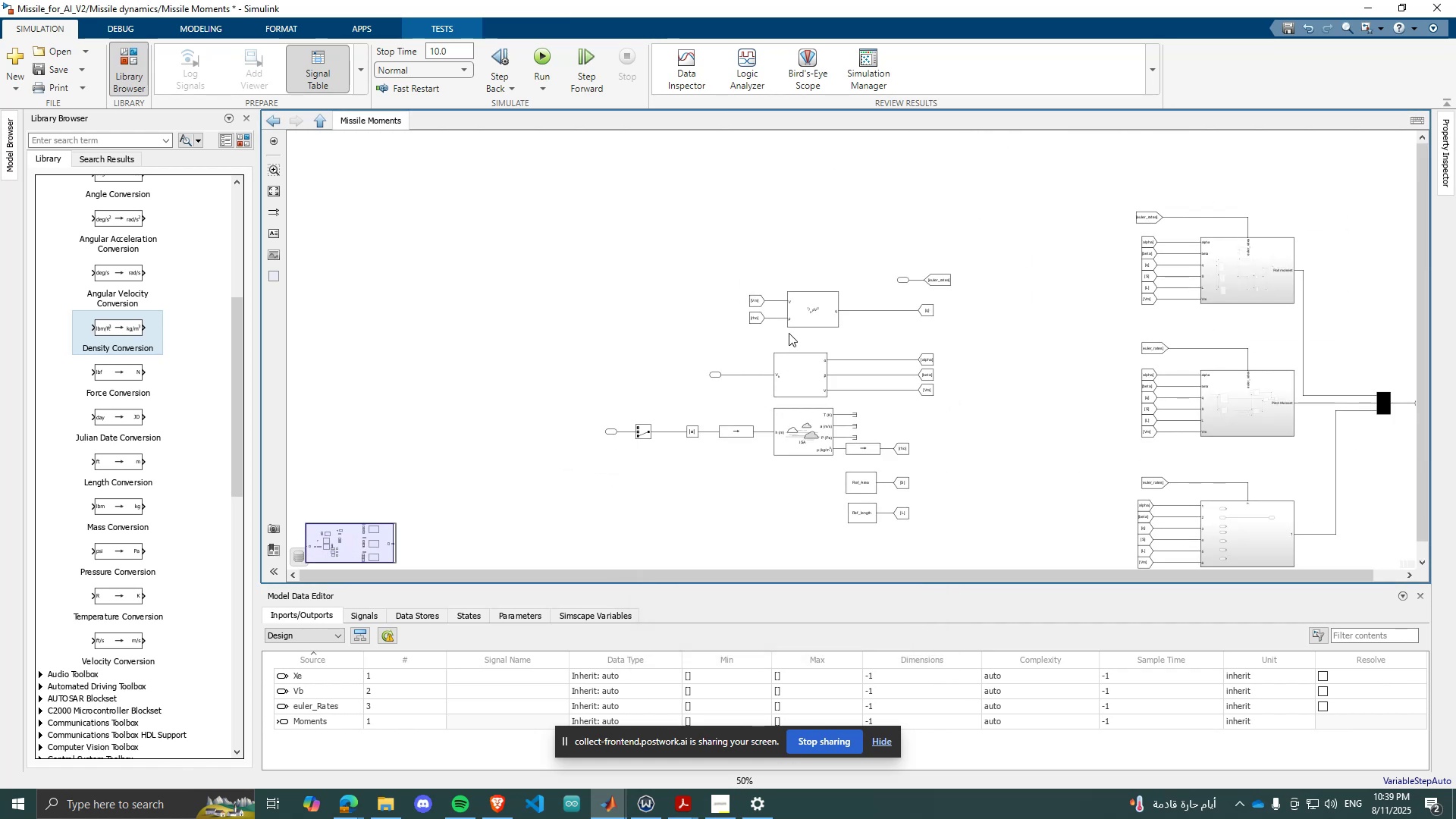 
scroll: coordinate [891, 321], scroll_direction: up, amount: 2.0
 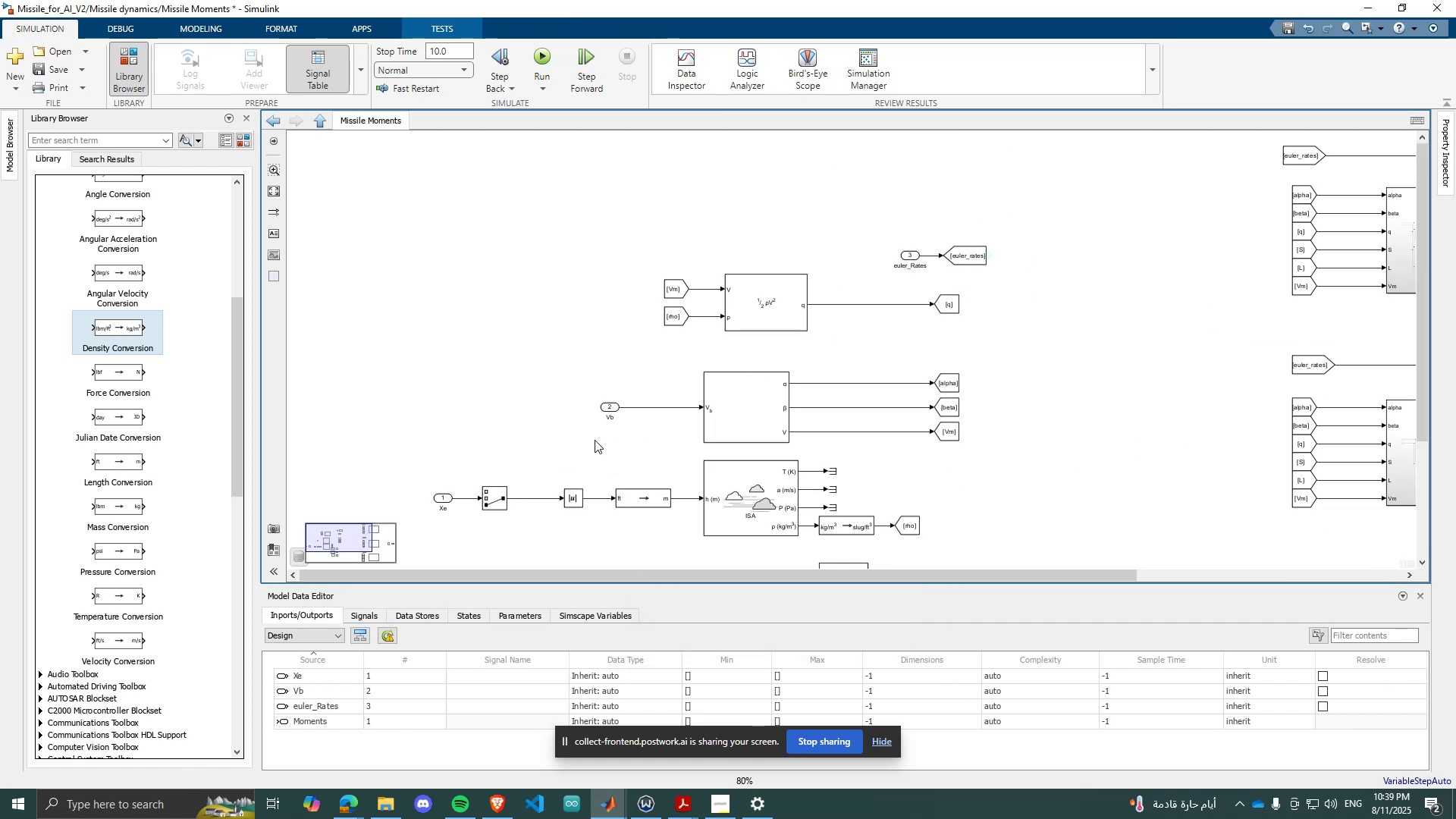 
left_click_drag(start_coordinate=[605, 403], to_coordinate=[441, 402])
 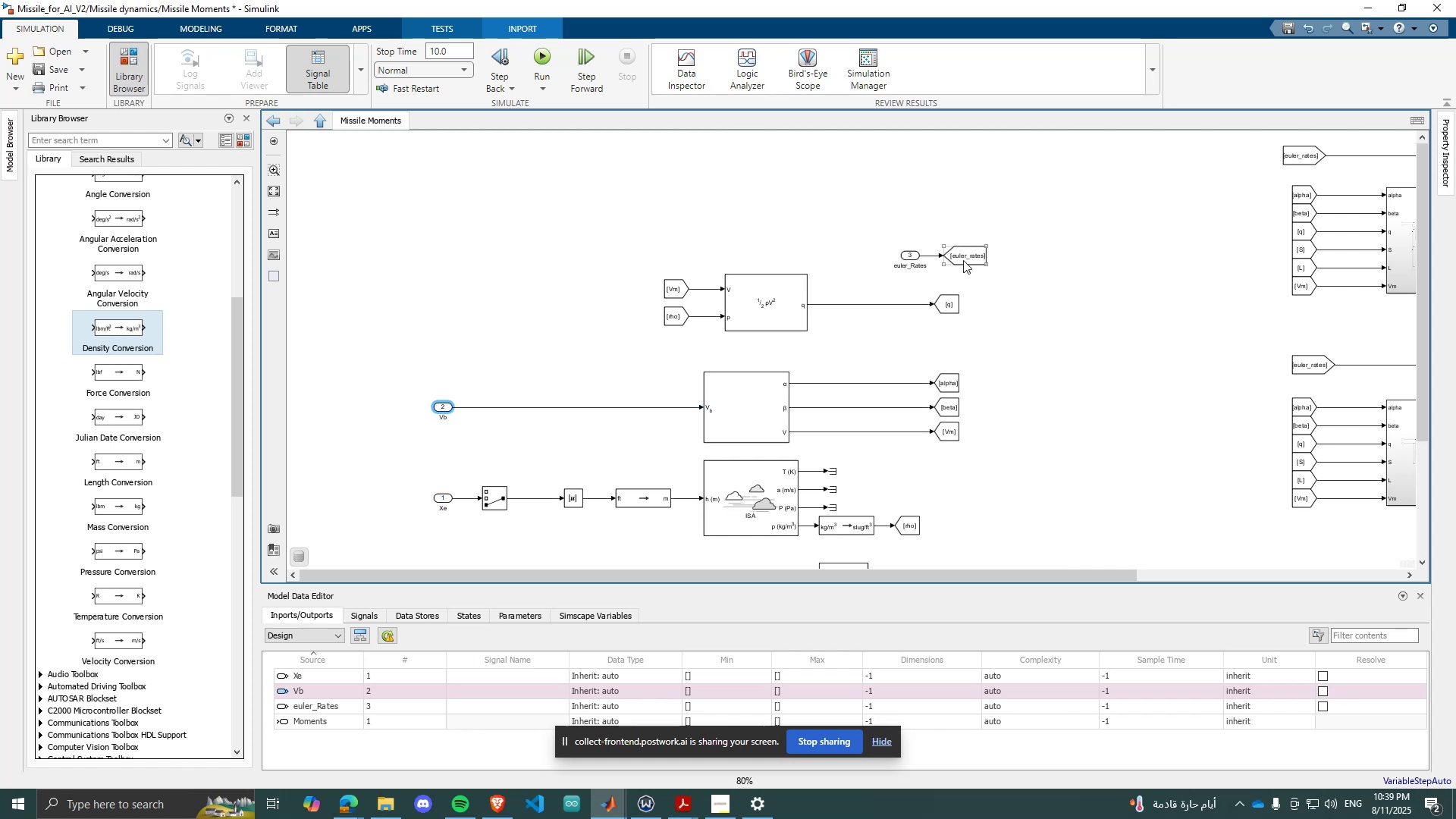 
left_click_drag(start_coordinate=[1009, 234], to_coordinate=[905, 267])
 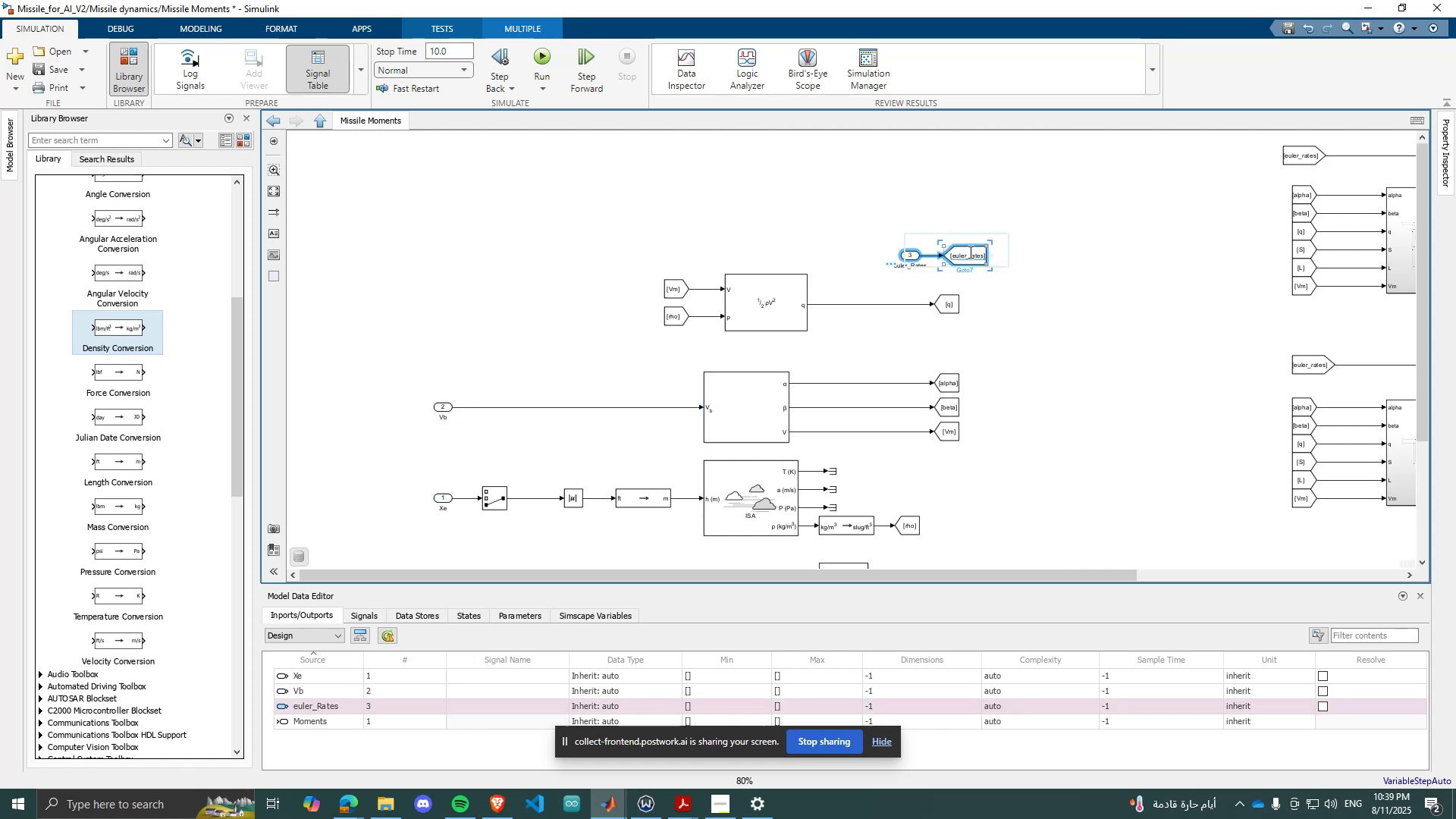 
left_click_drag(start_coordinate=[967, 251], to_coordinate=[502, 243])
 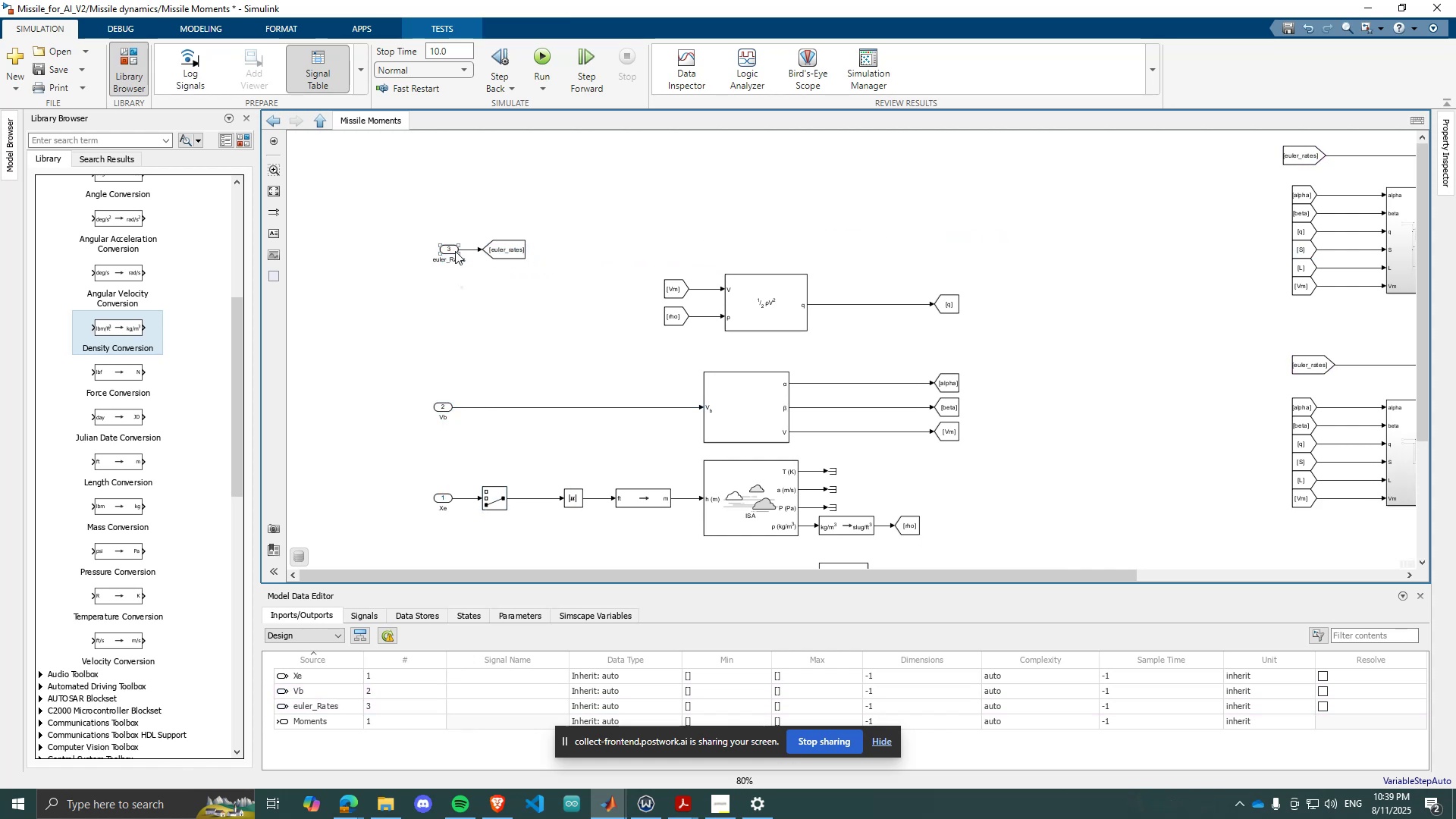 
left_click_drag(start_coordinate=[454, 249], to_coordinate=[447, 246])
 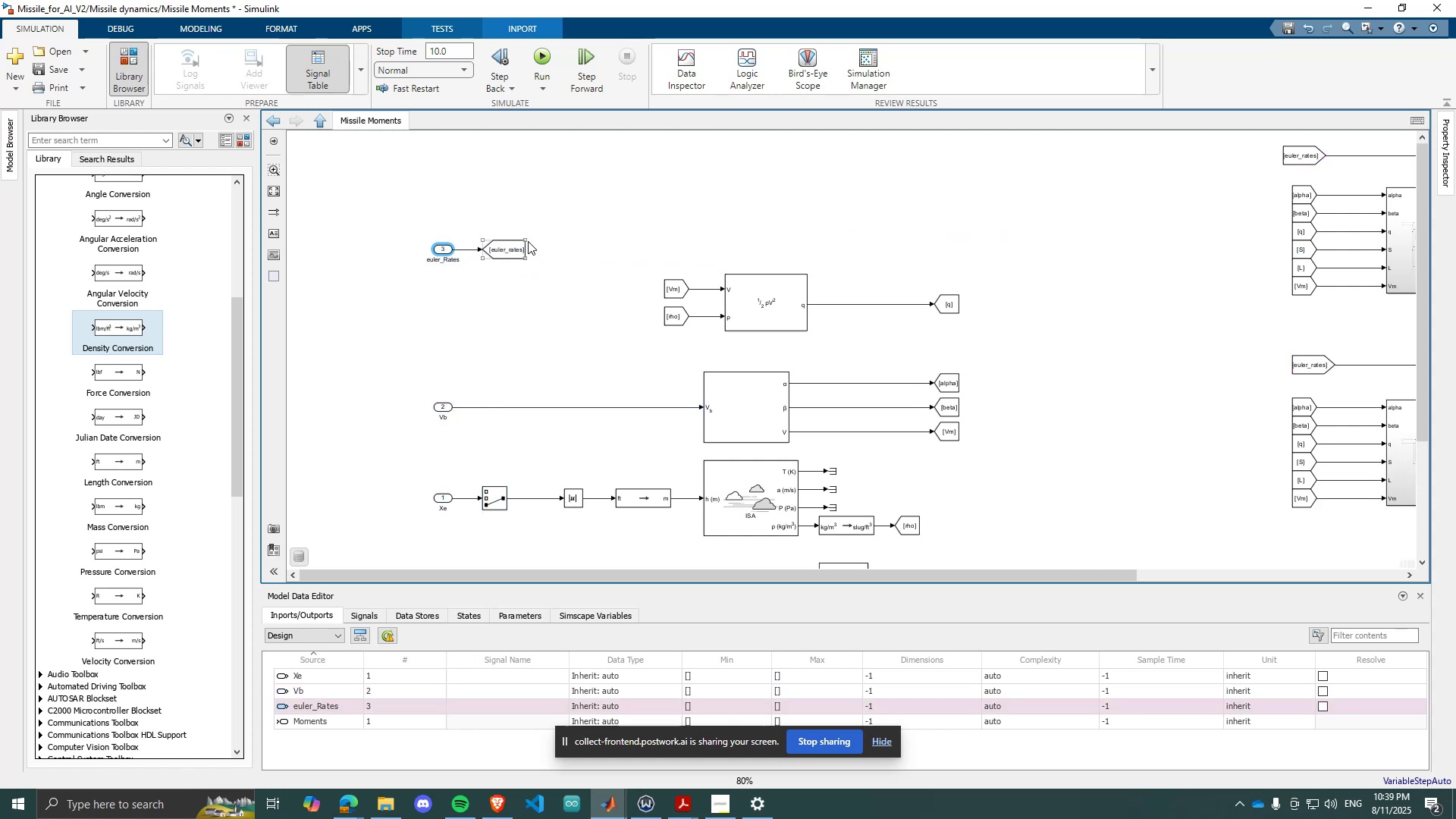 
left_click([528, 241])
 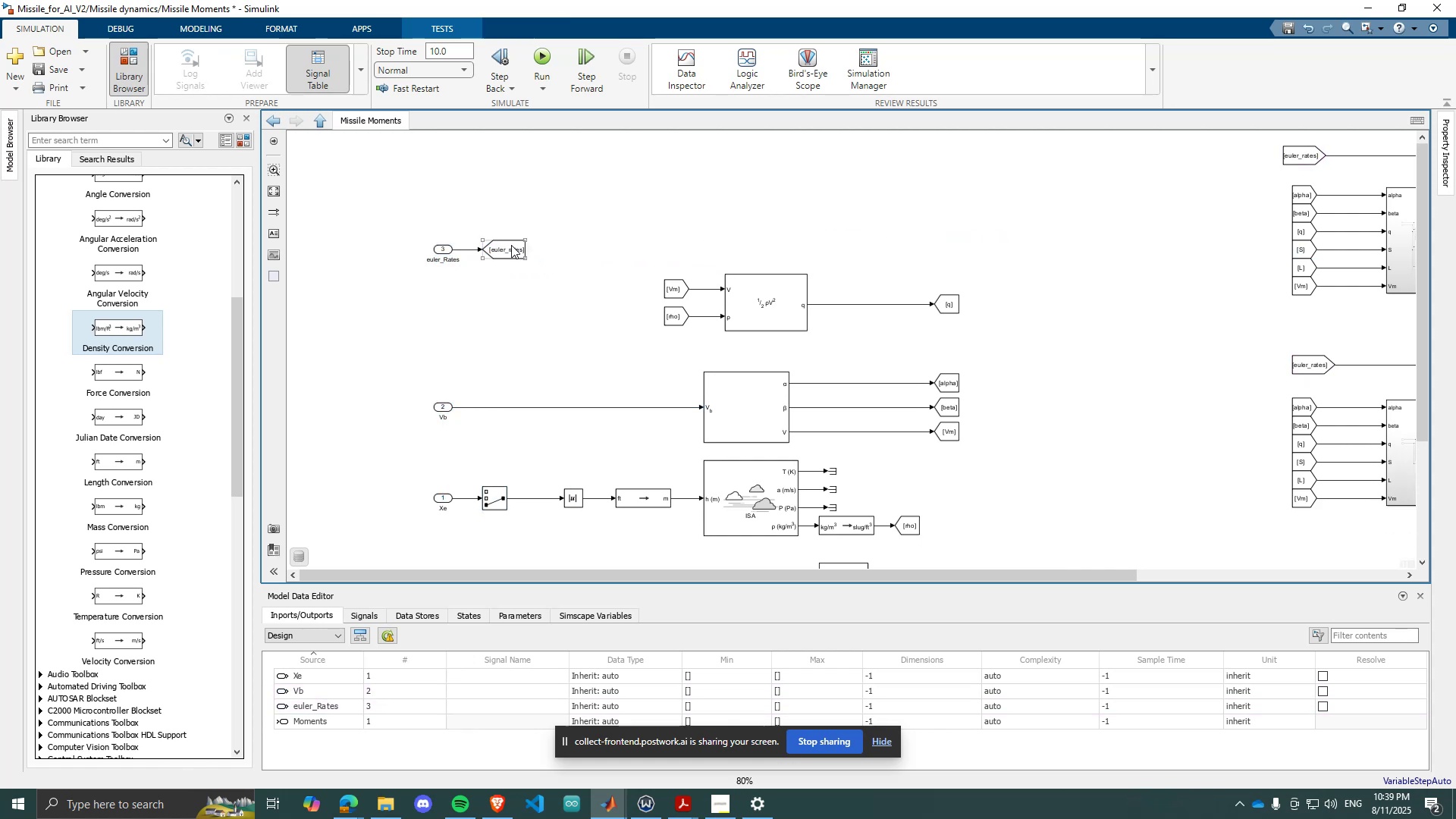 
left_click_drag(start_coordinate=[511, 245], to_coordinate=[942, 249])
 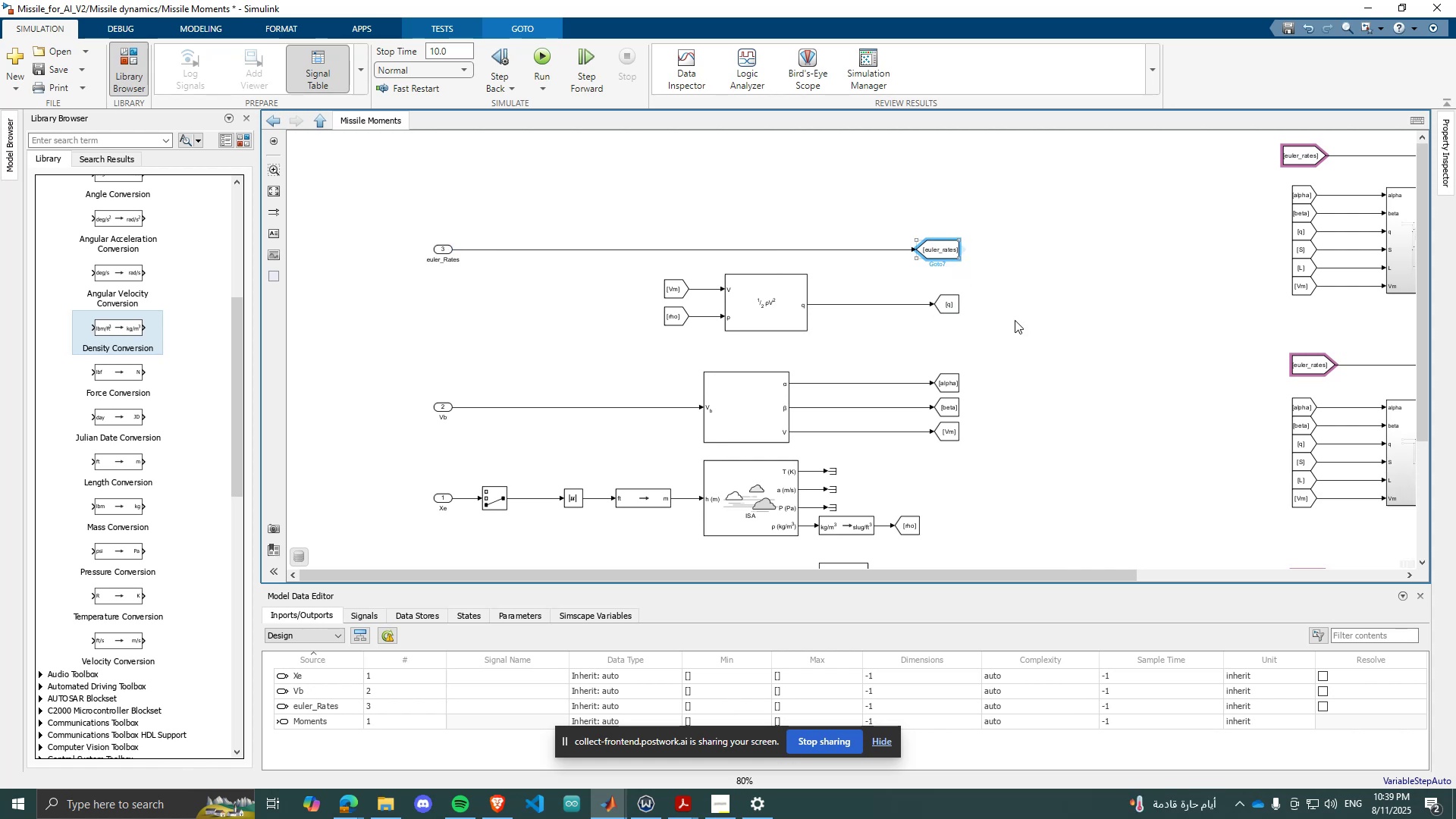 
left_click([1019, 322])
 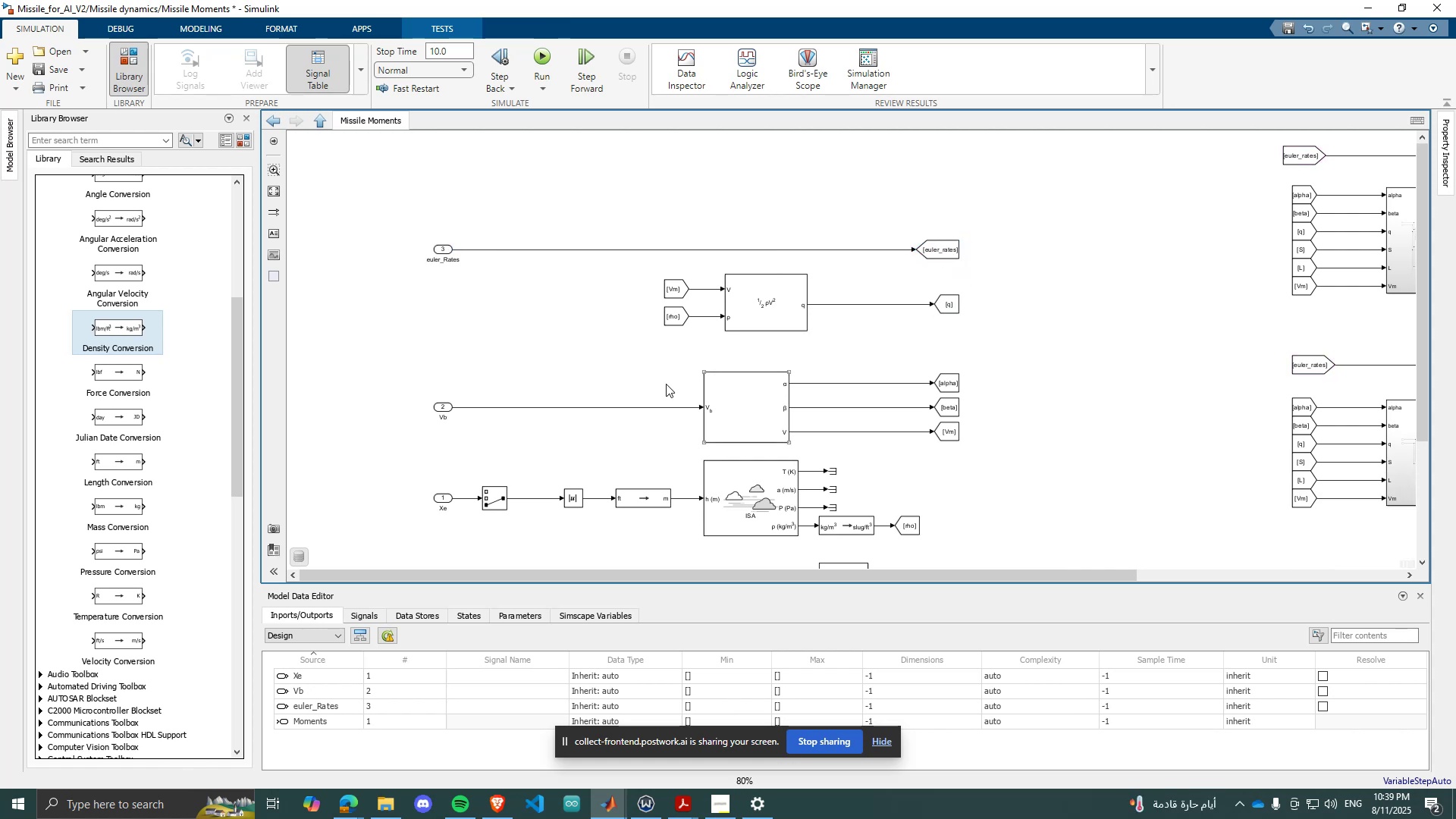 
scroll: coordinate [460, 348], scroll_direction: down, amount: 3.0
 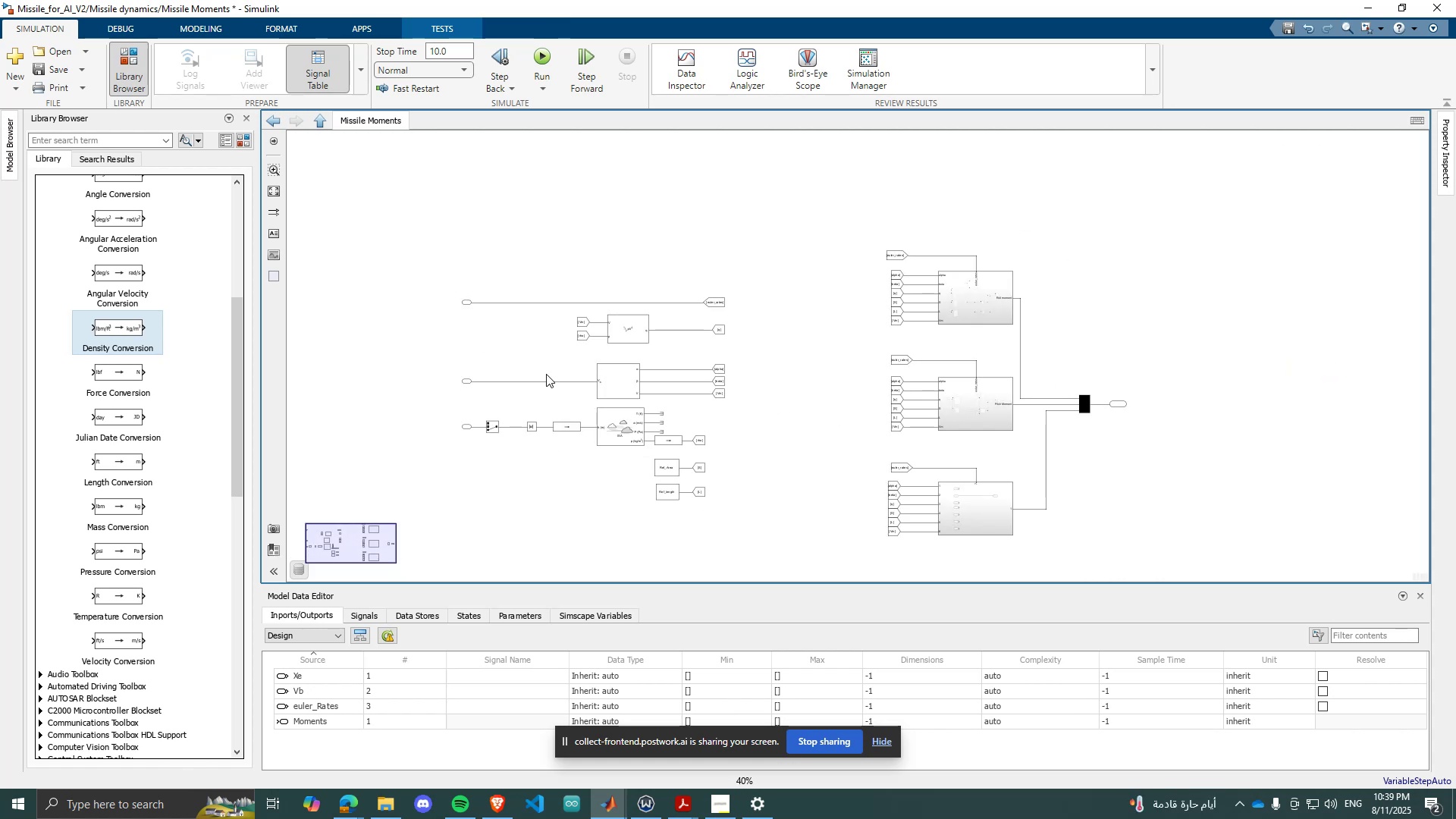 
scroll: coordinate [679, 453], scroll_direction: up, amount: 2.0
 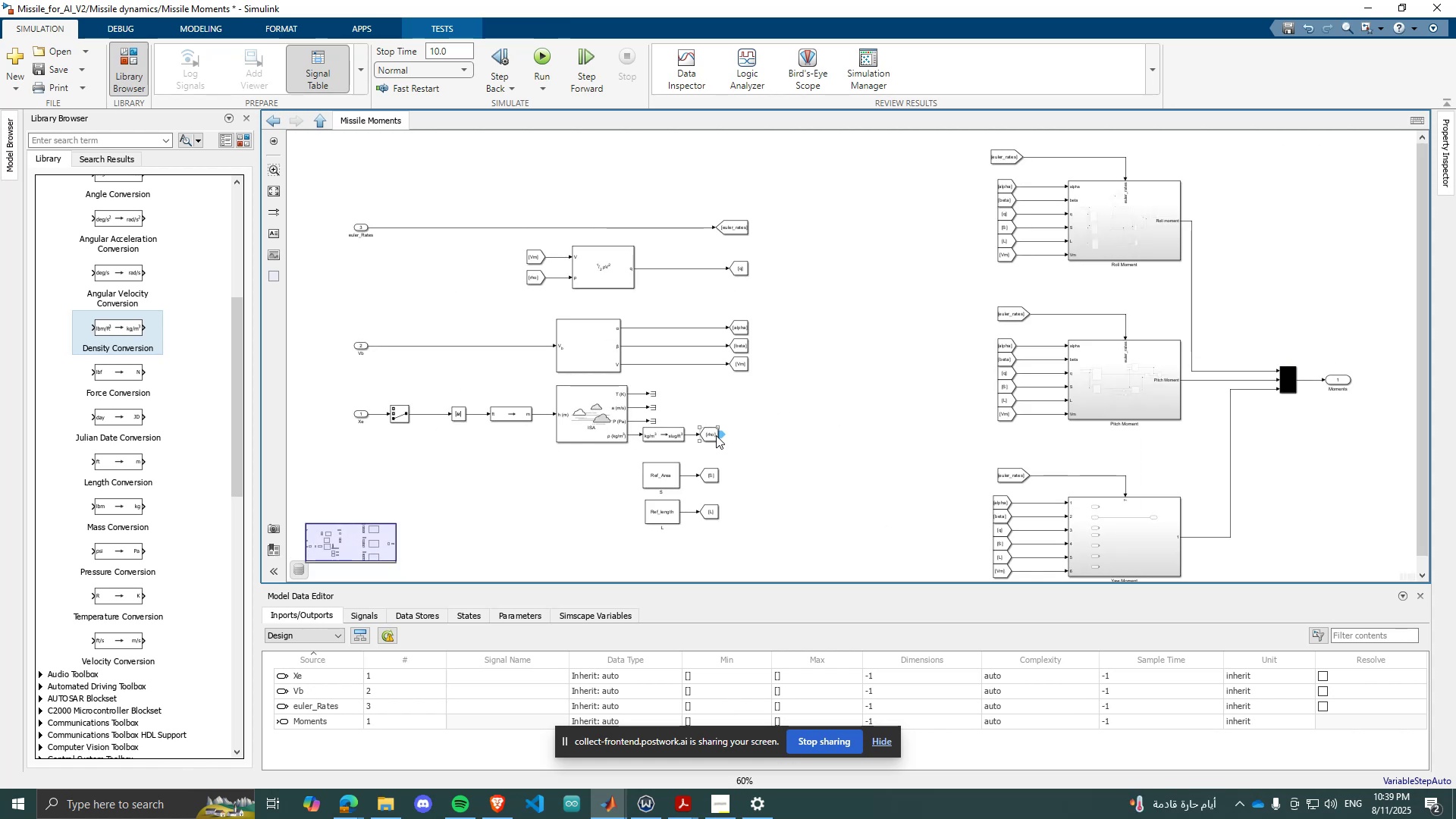 
left_click_drag(start_coordinate=[712, 437], to_coordinate=[740, 435])
 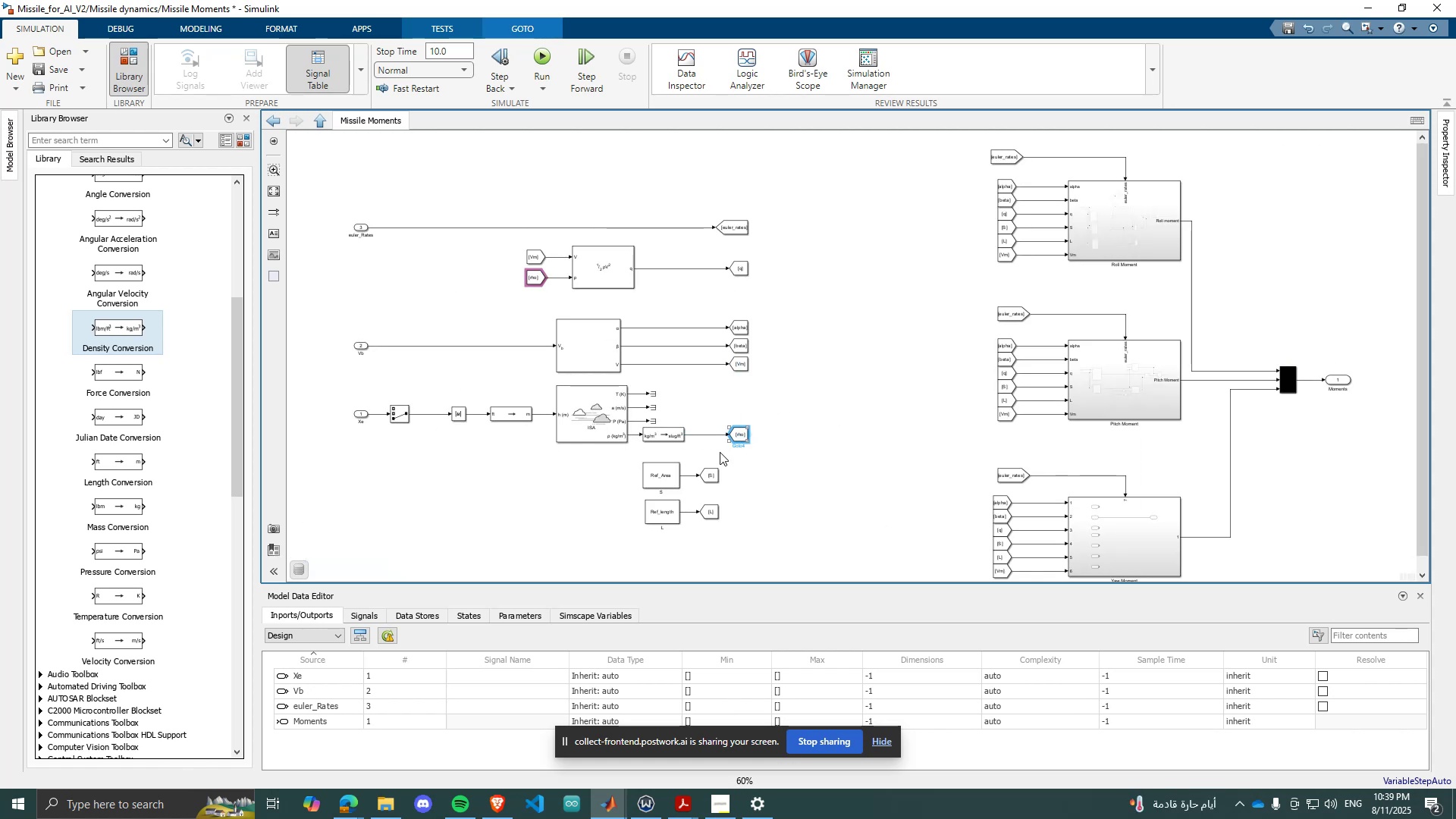 
scroll: coordinate [717, 464], scroll_direction: up, amount: 2.0
 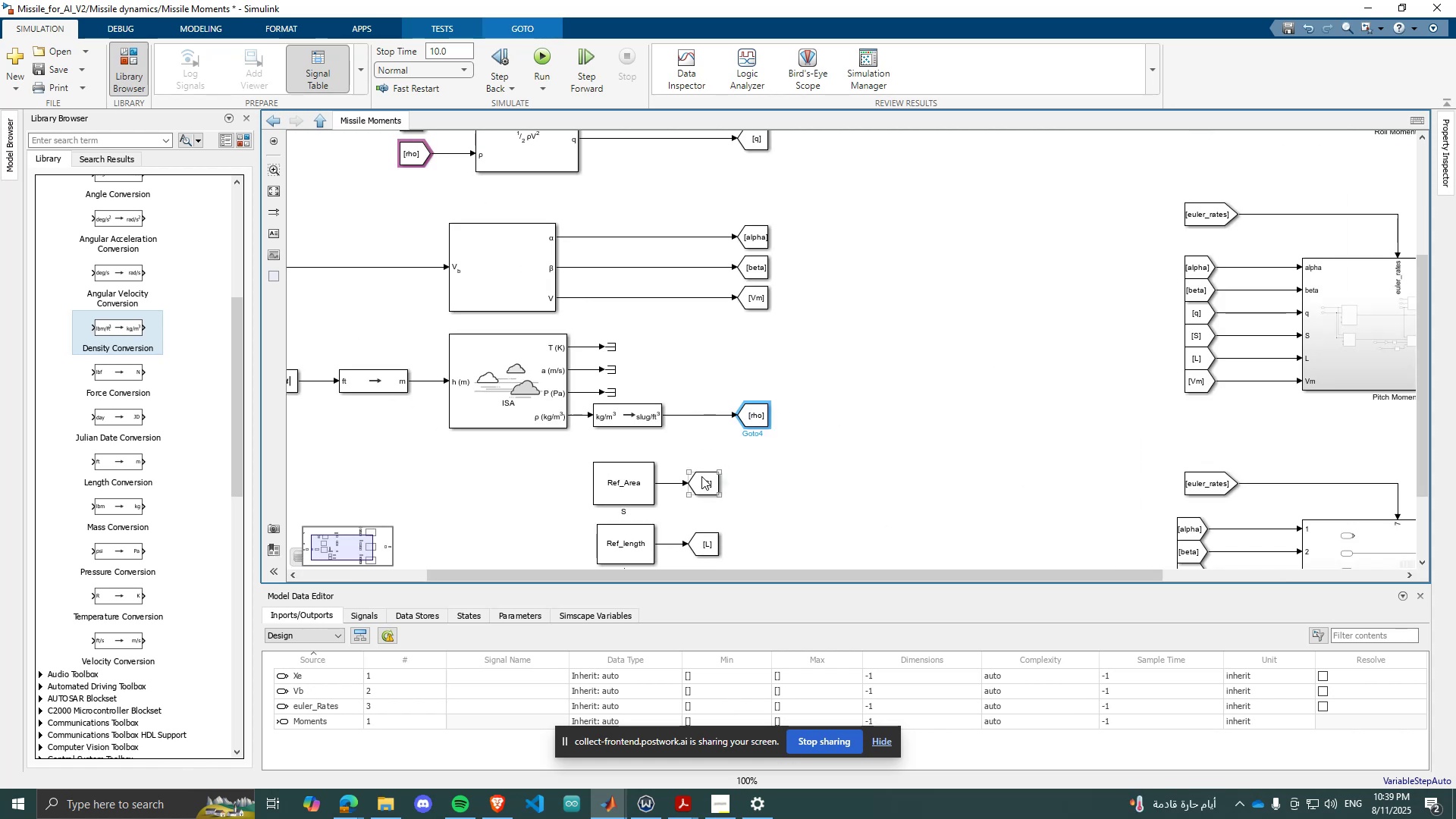 
left_click_drag(start_coordinate=[708, 477], to_coordinate=[763, 473])
 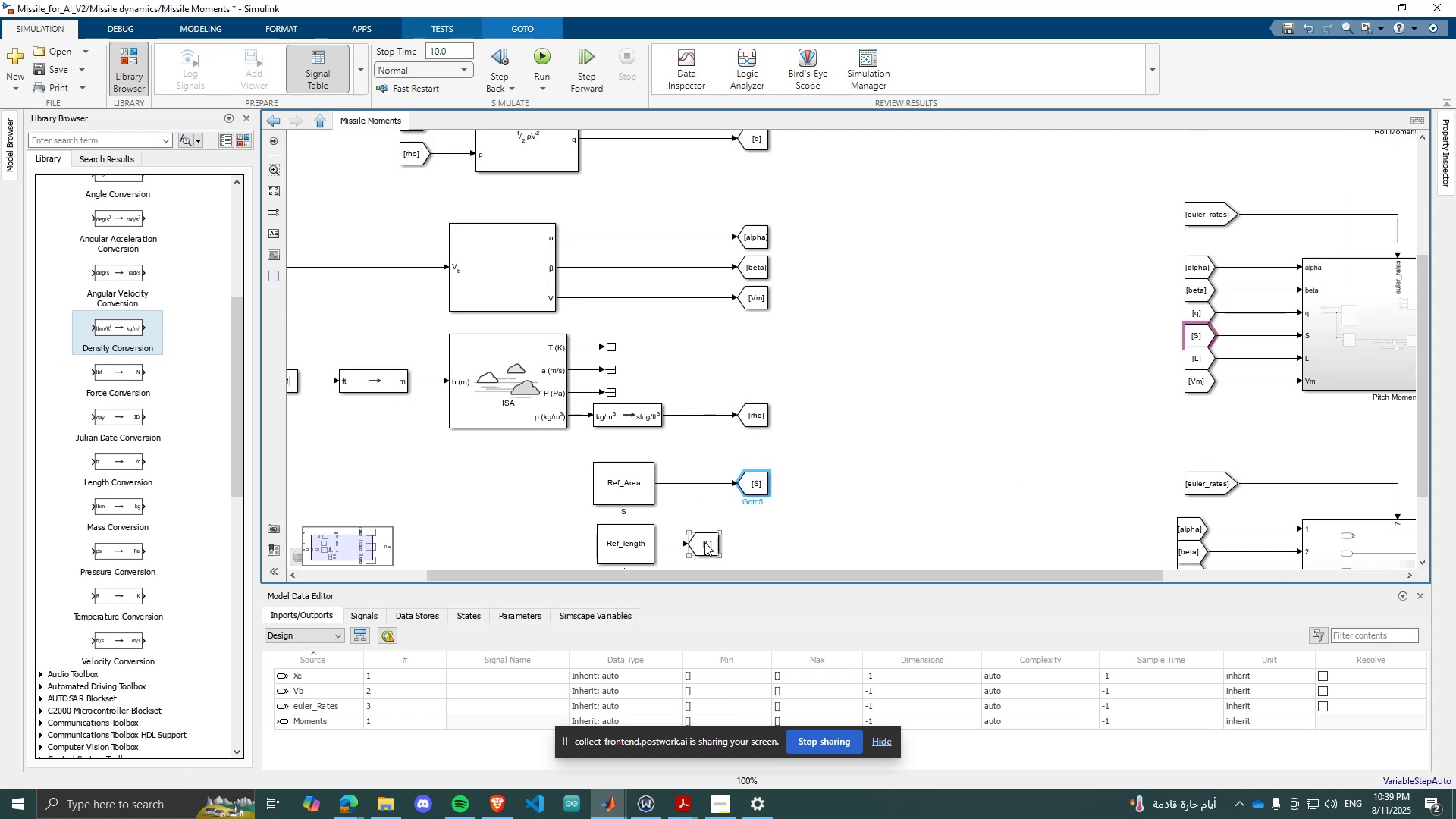 
left_click_drag(start_coordinate=[704, 543], to_coordinate=[751, 540])
 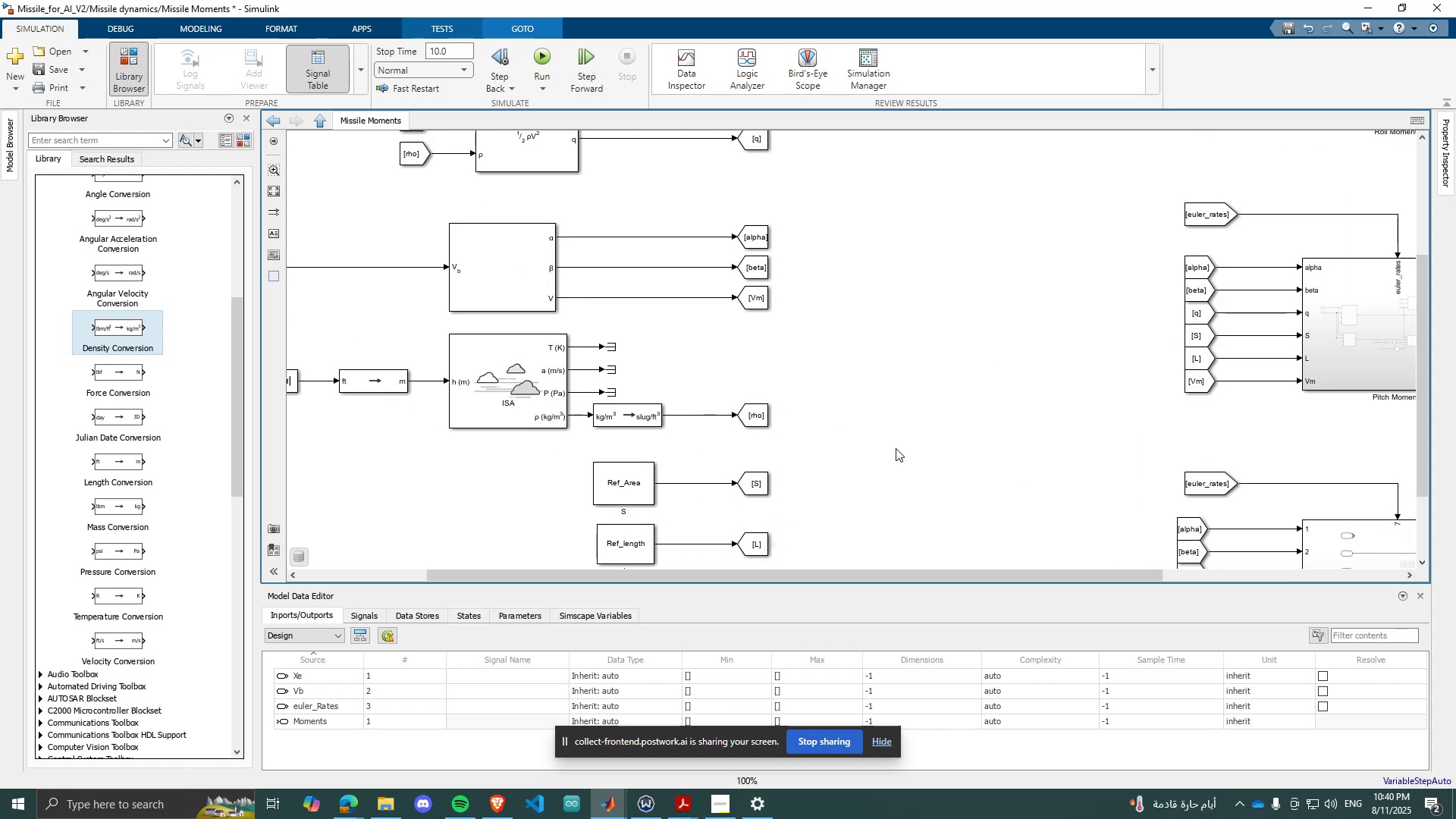 
scroll: coordinate [742, 399], scroll_direction: down, amount: 4.0
 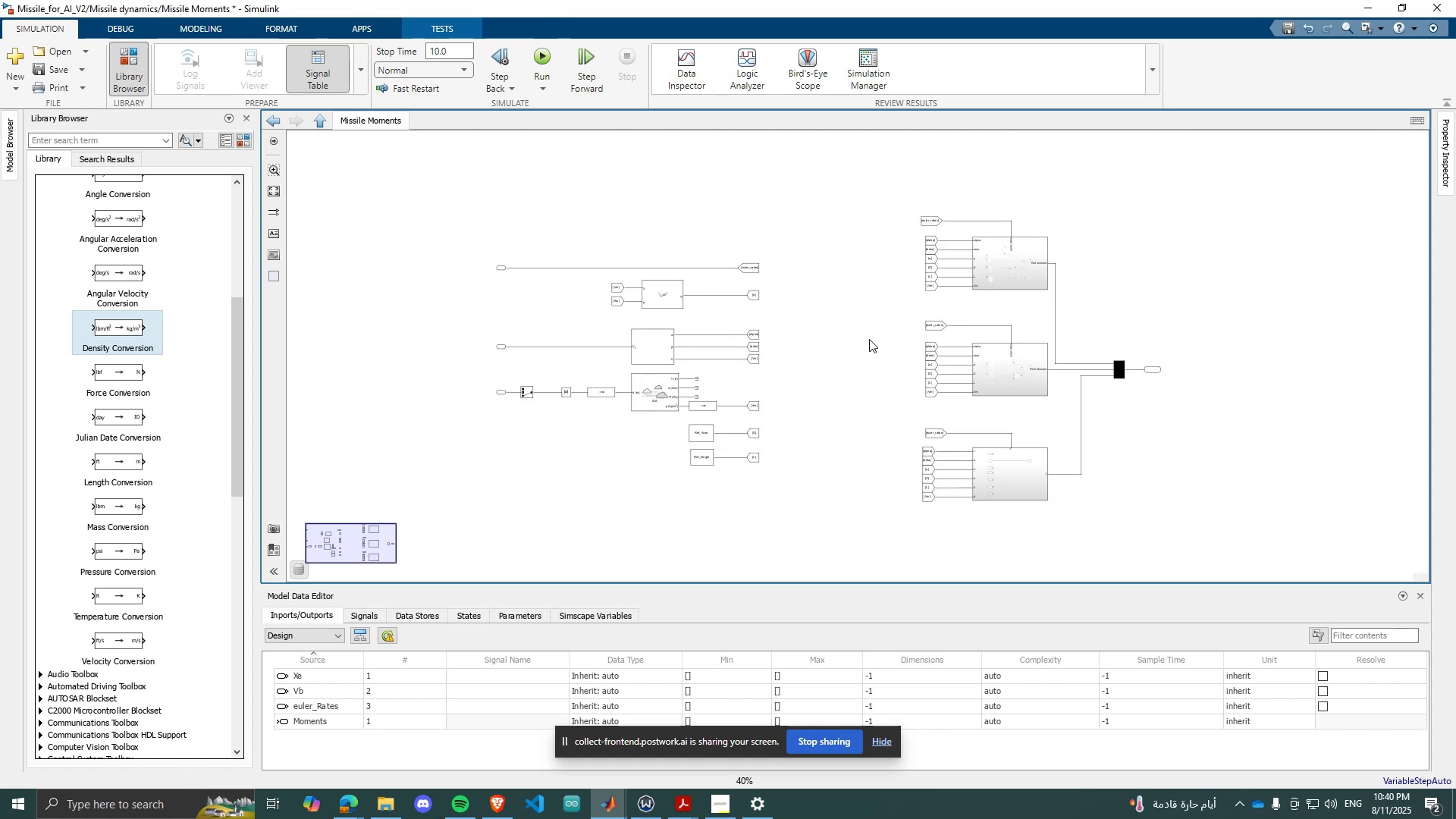 
scroll: coordinate [1049, 384], scroll_direction: up, amount: 3.0
 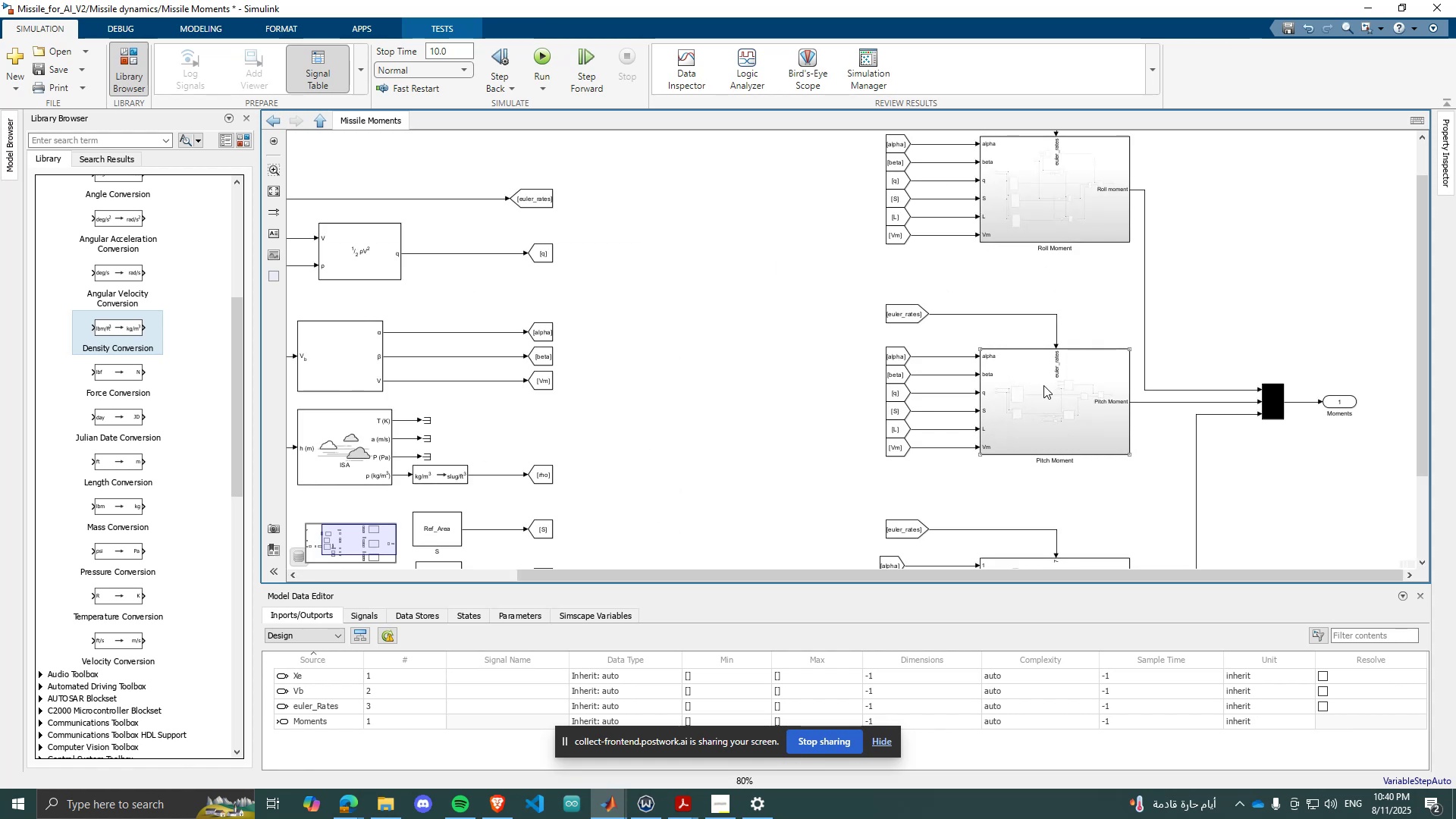 
scroll: coordinate [699, 316], scroll_direction: down, amount: 2.0
 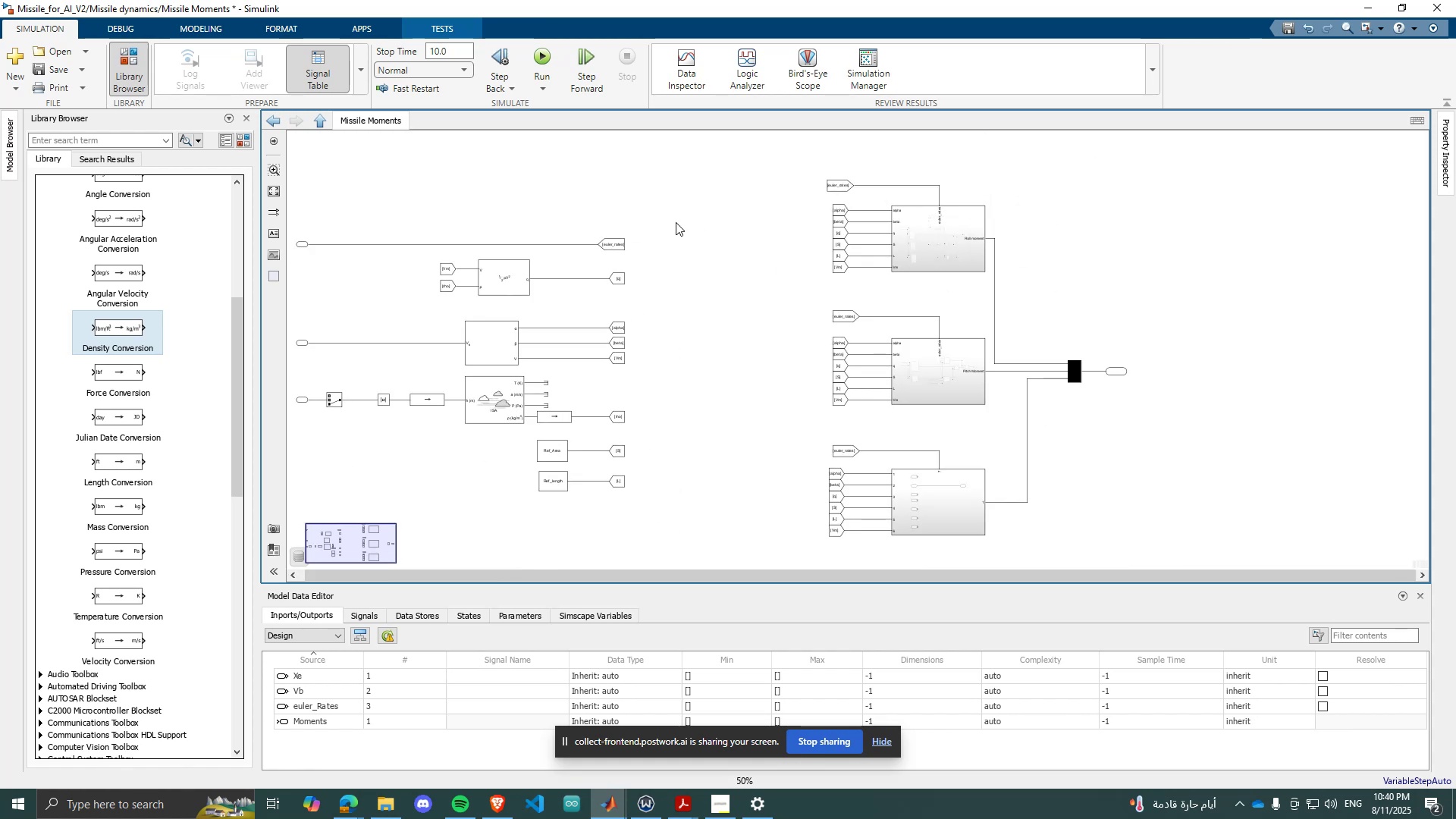 
scroll: coordinate [836, 324], scroll_direction: up, amount: 2.0
 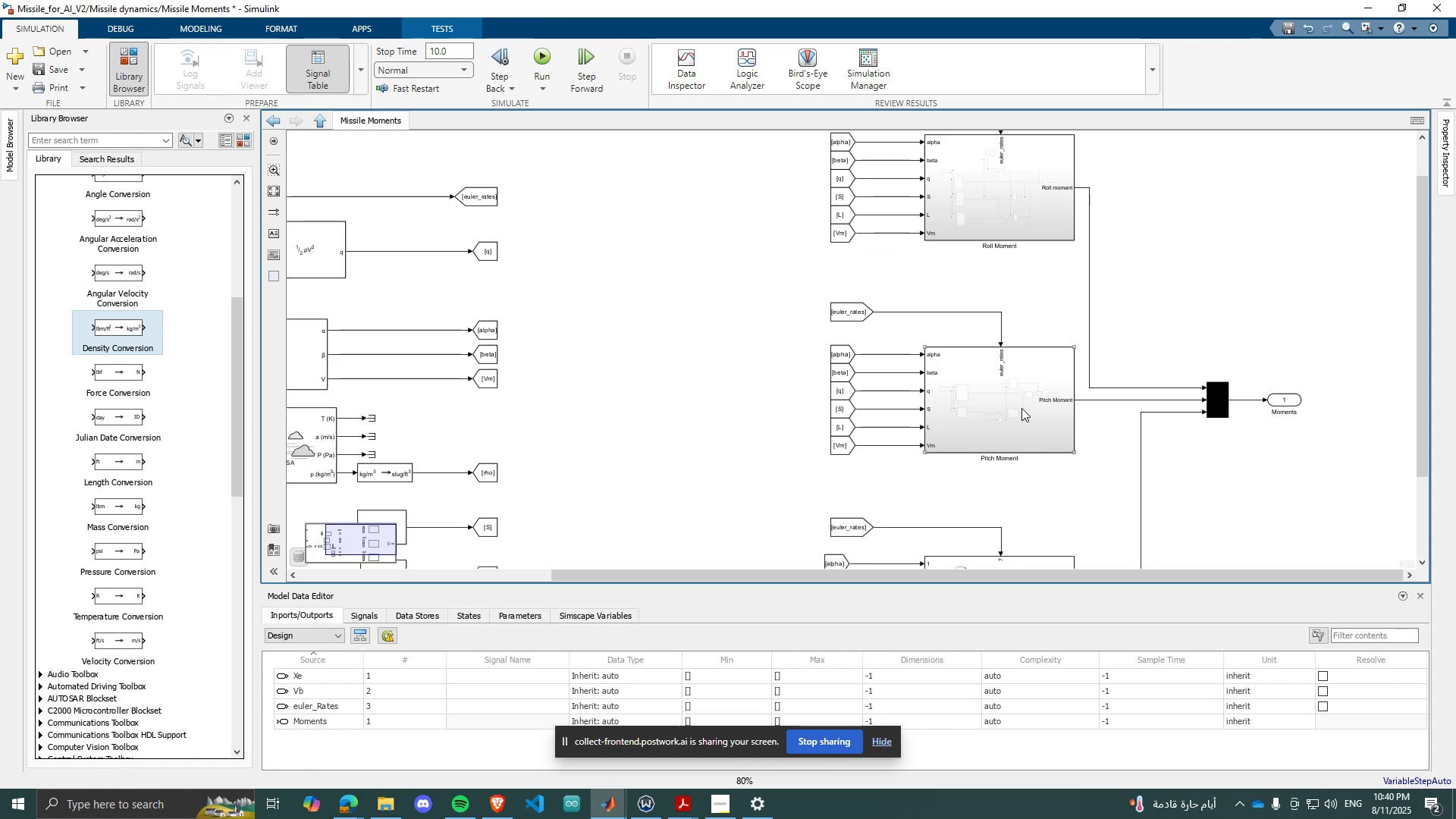 
scroll: coordinate [1037, 410], scroll_direction: down, amount: 3.0
 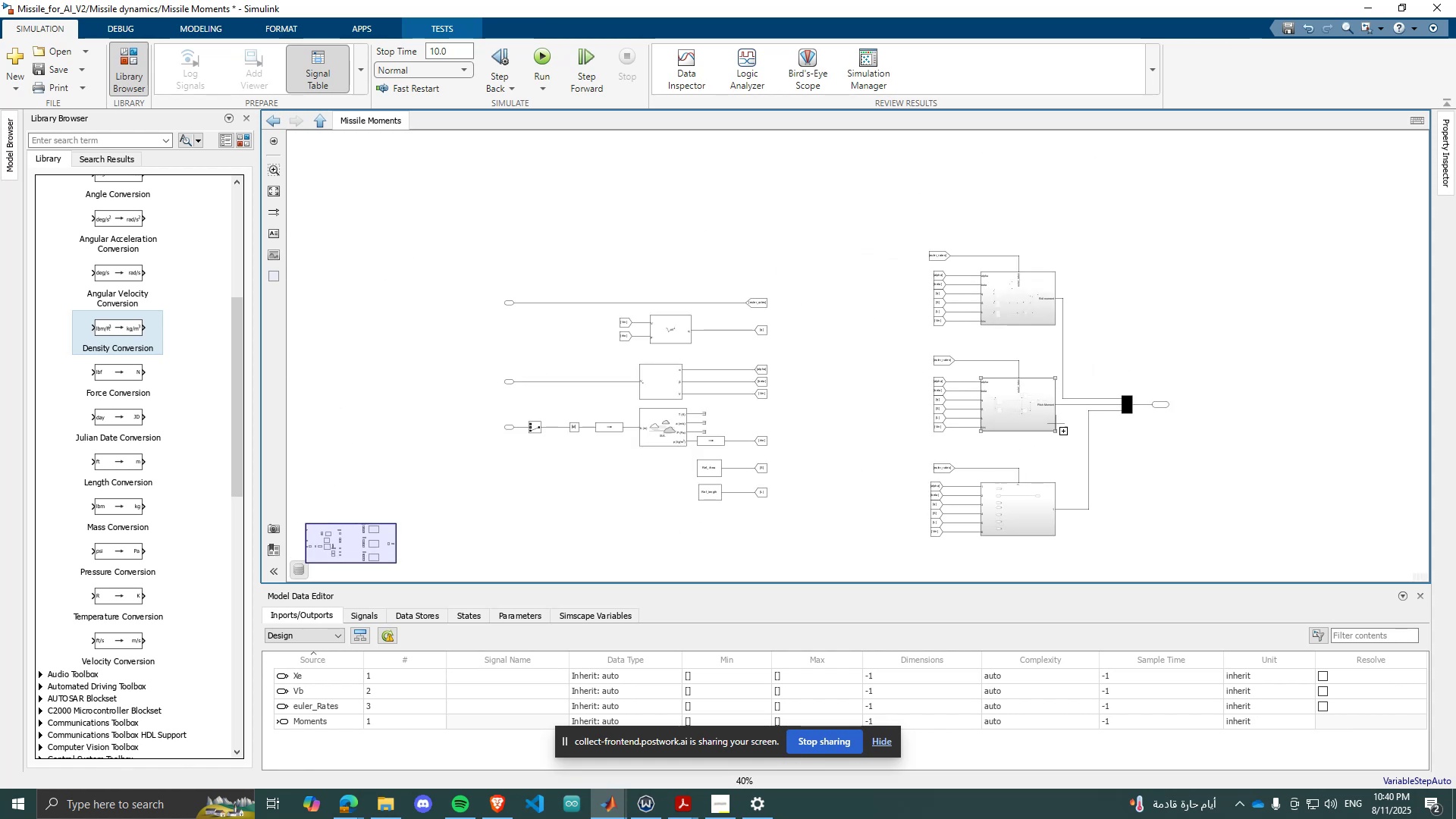 
scroll: coordinate [1012, 510], scroll_direction: up, amount: 4.0
 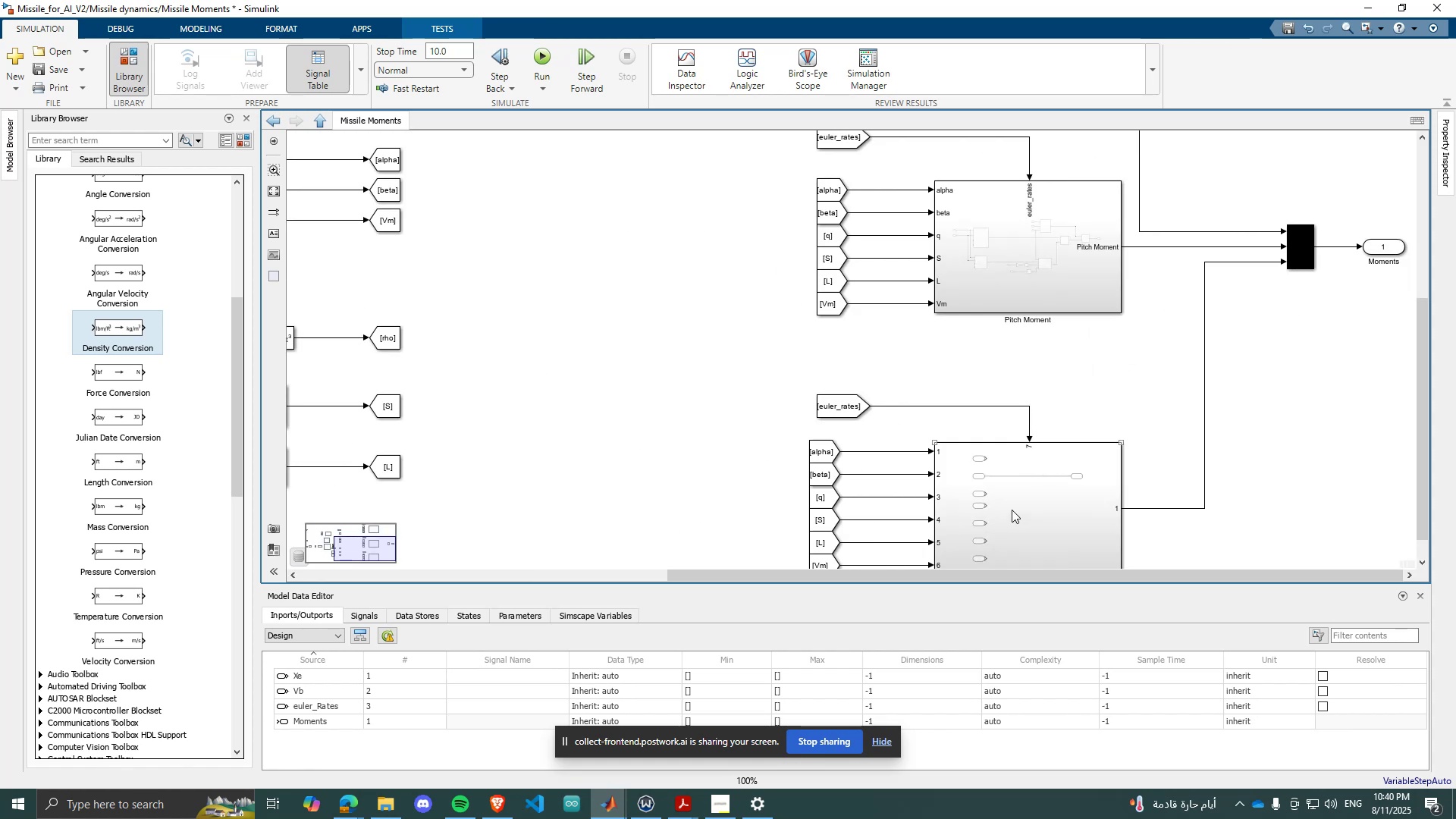 
left_click([1012, 510])
 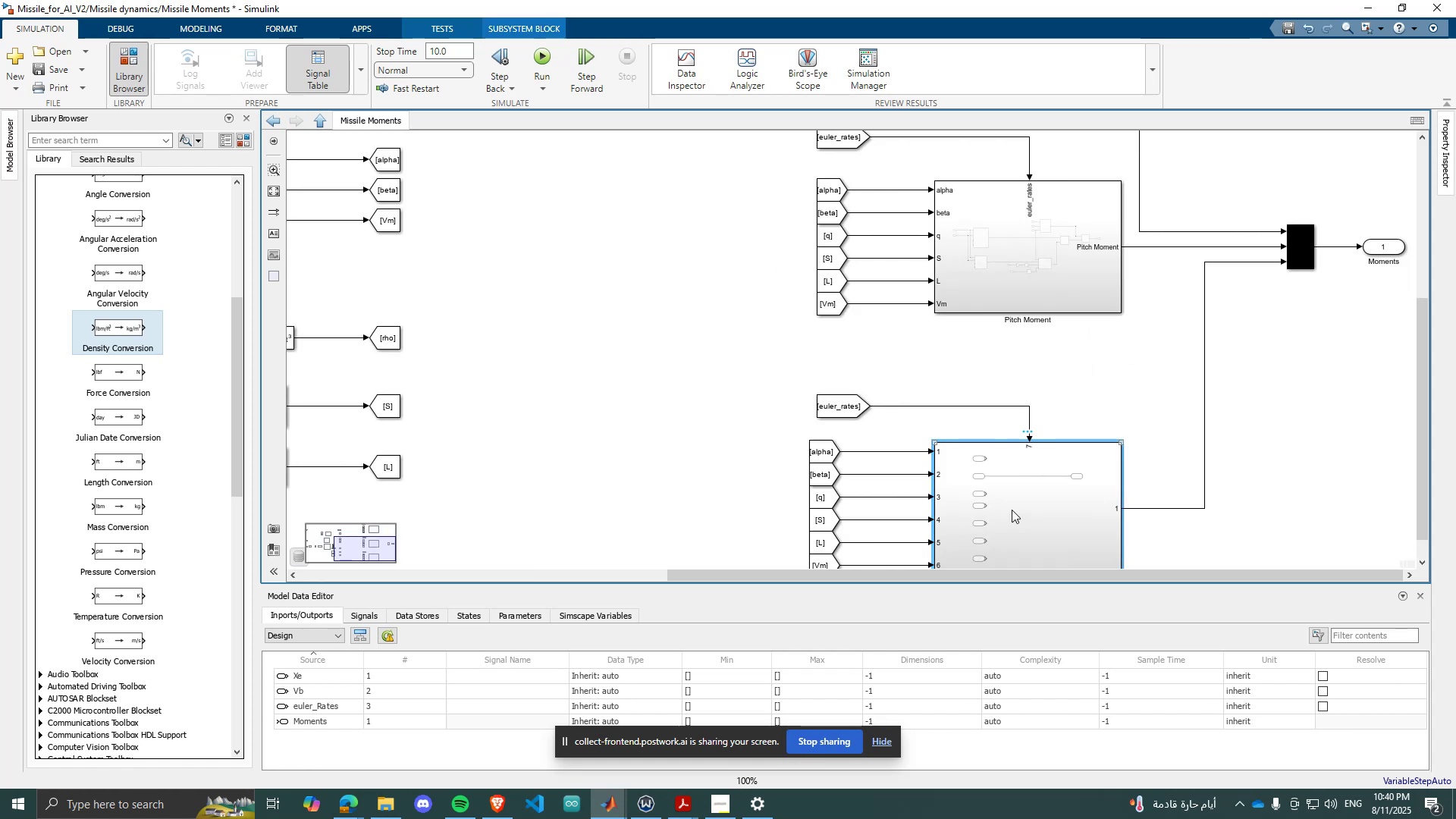 
double_click([1012, 510])
 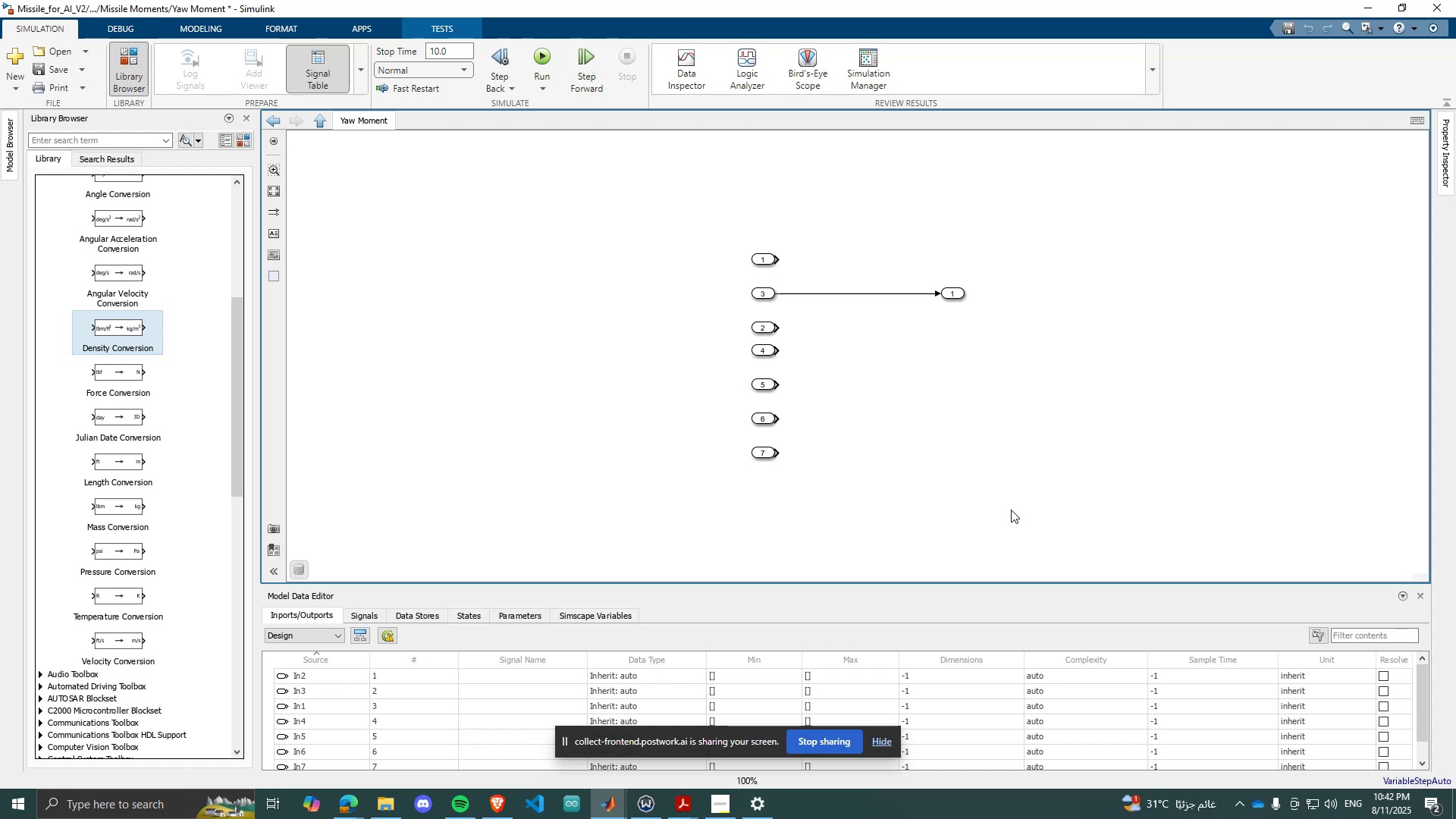 
wait(141.88)
 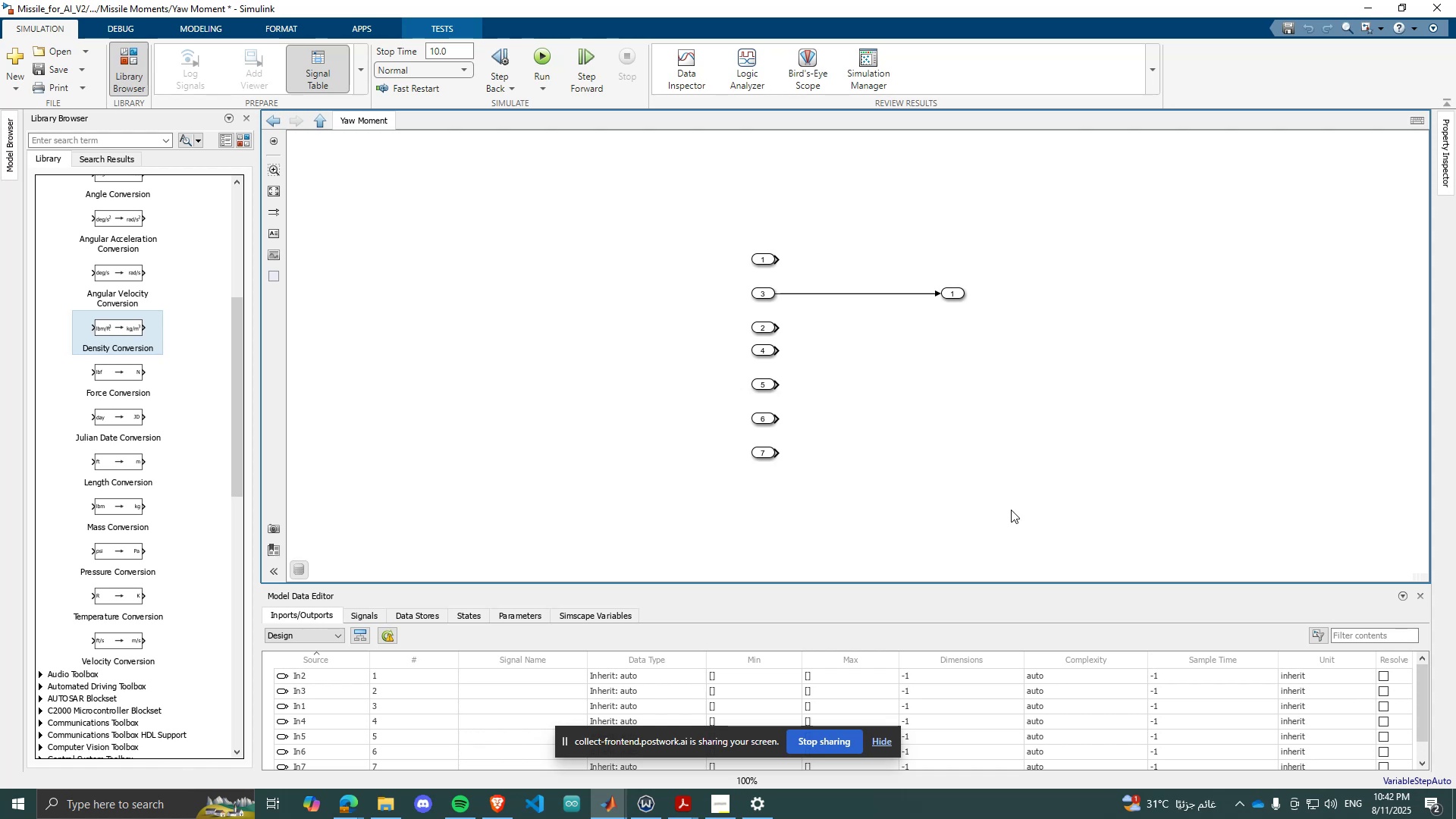 
scroll: coordinate [799, 378], scroll_direction: none, amount: 0.0
 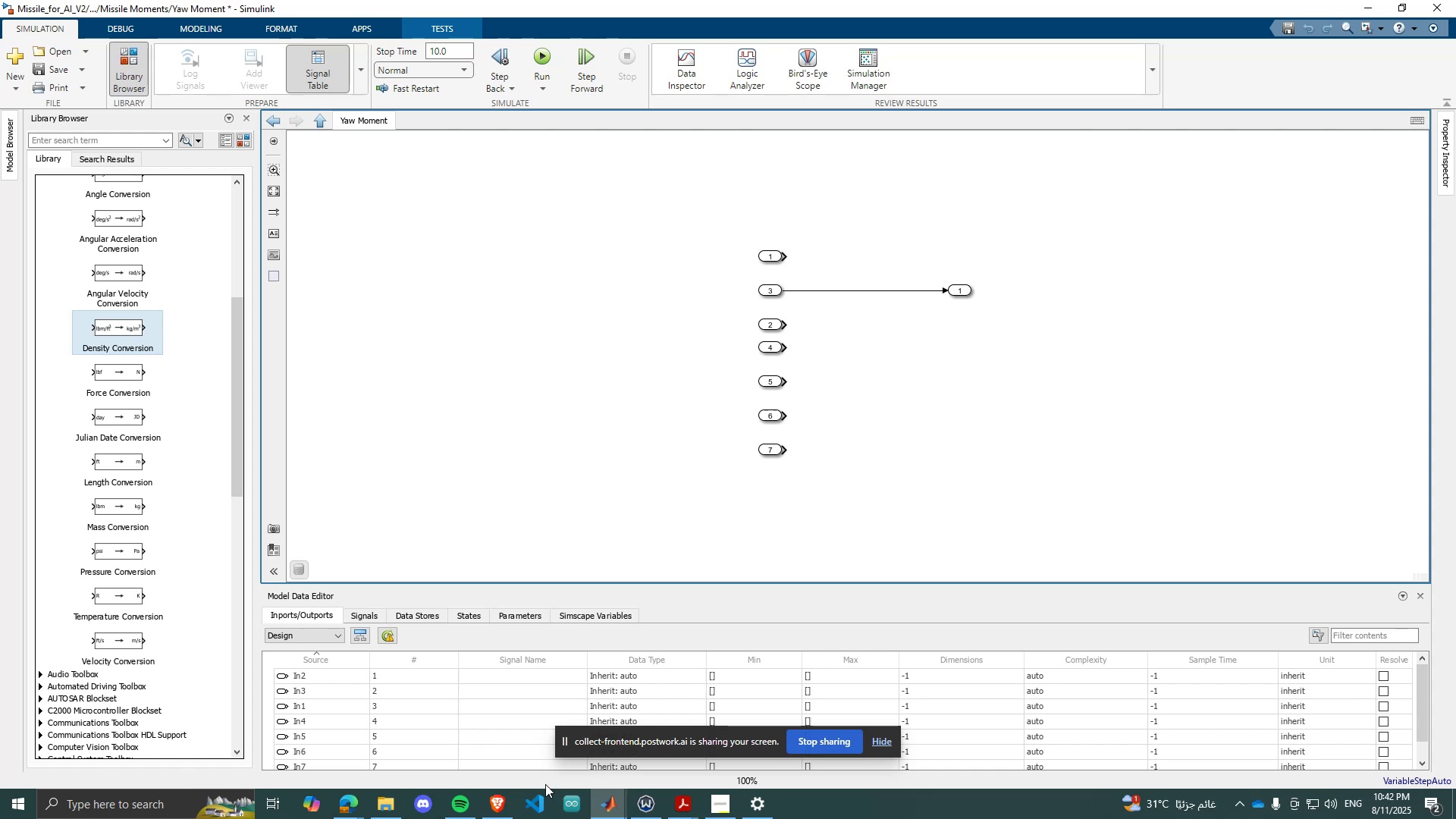 
mouse_move([610, 805])
 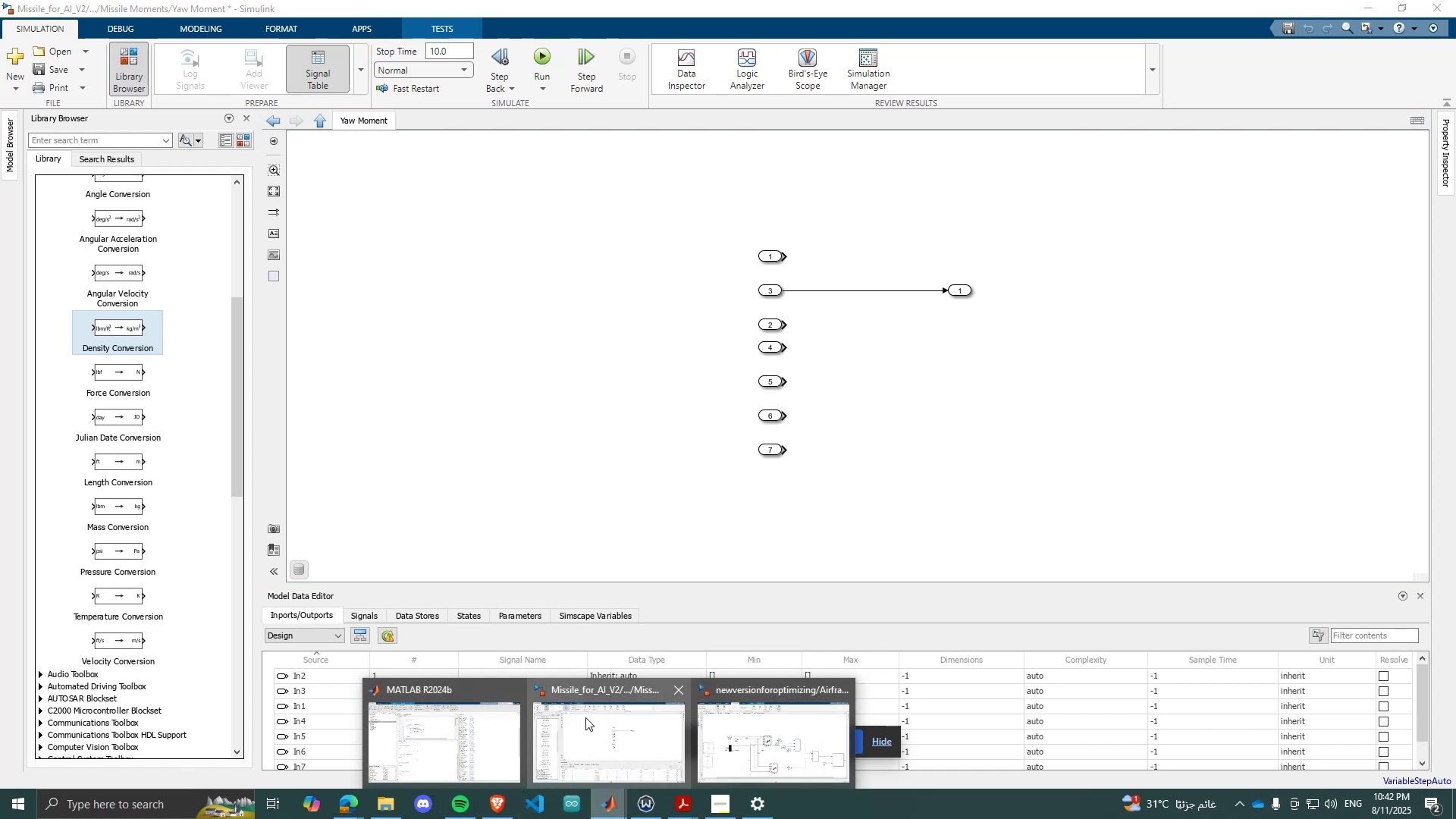 
left_click([726, 733])
 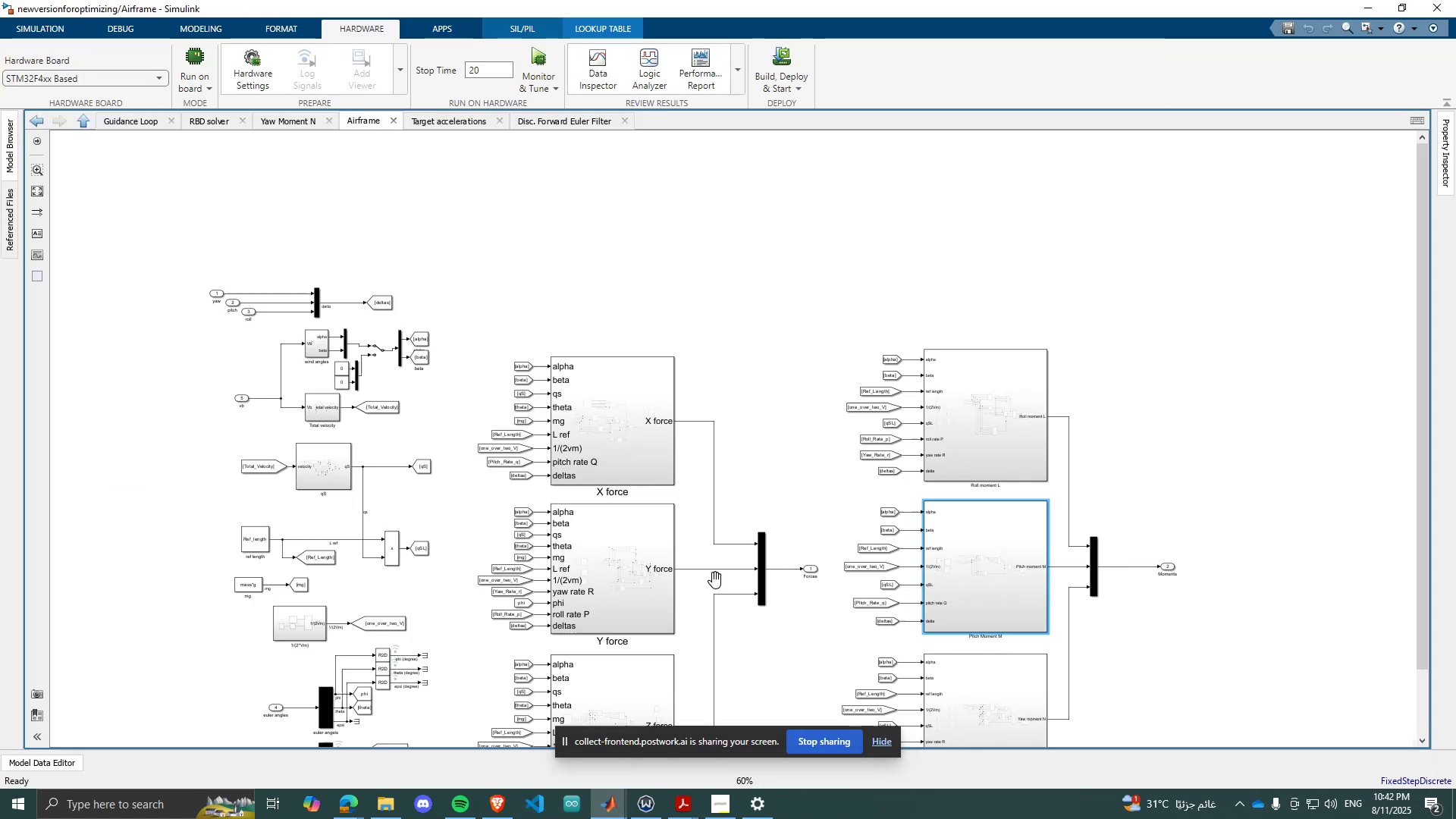 
scroll: coordinate [808, 521], scroll_direction: down, amount: 2.0
 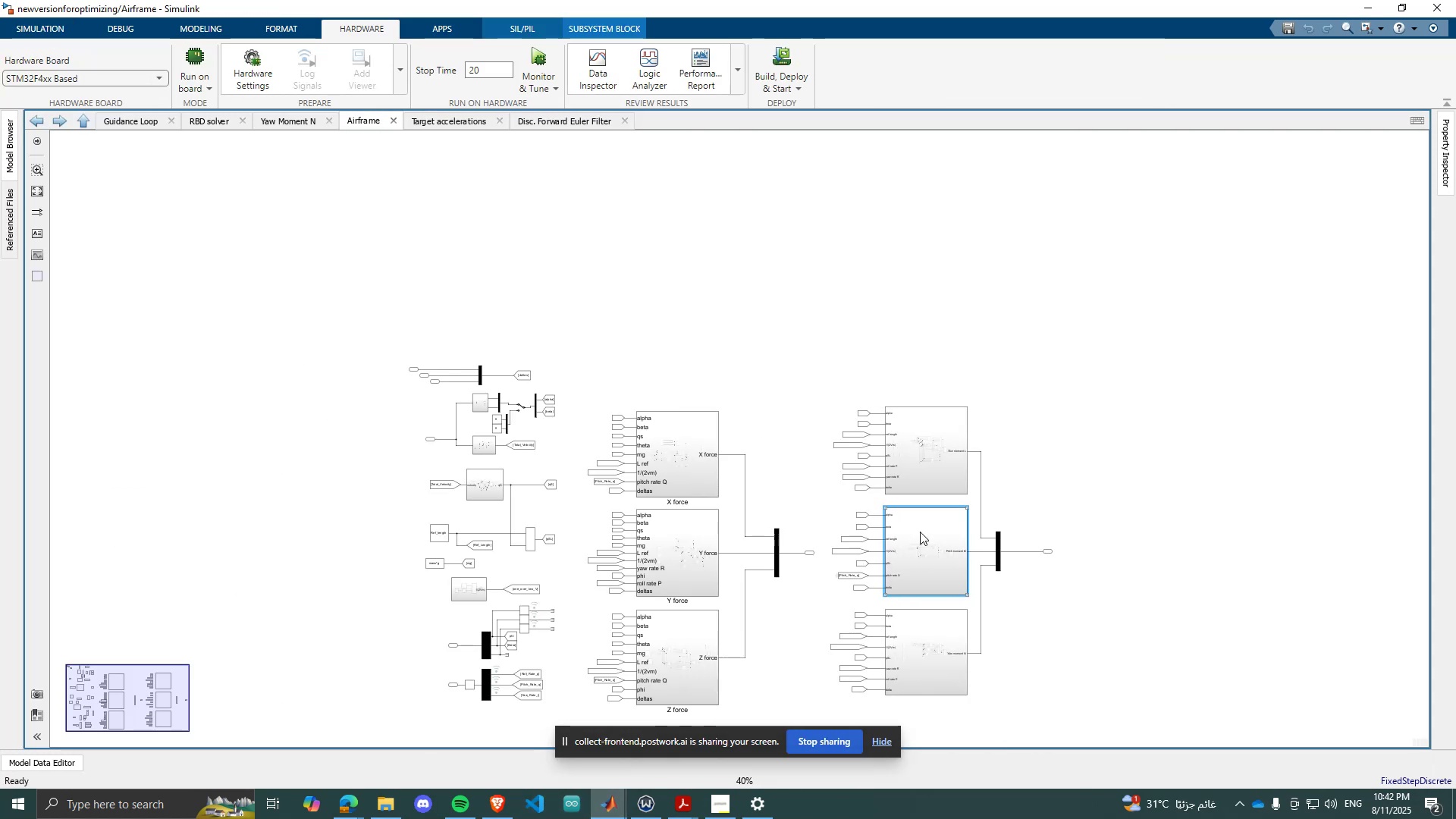 
scroll: coordinate [936, 695], scroll_direction: up, amount: 4.0
 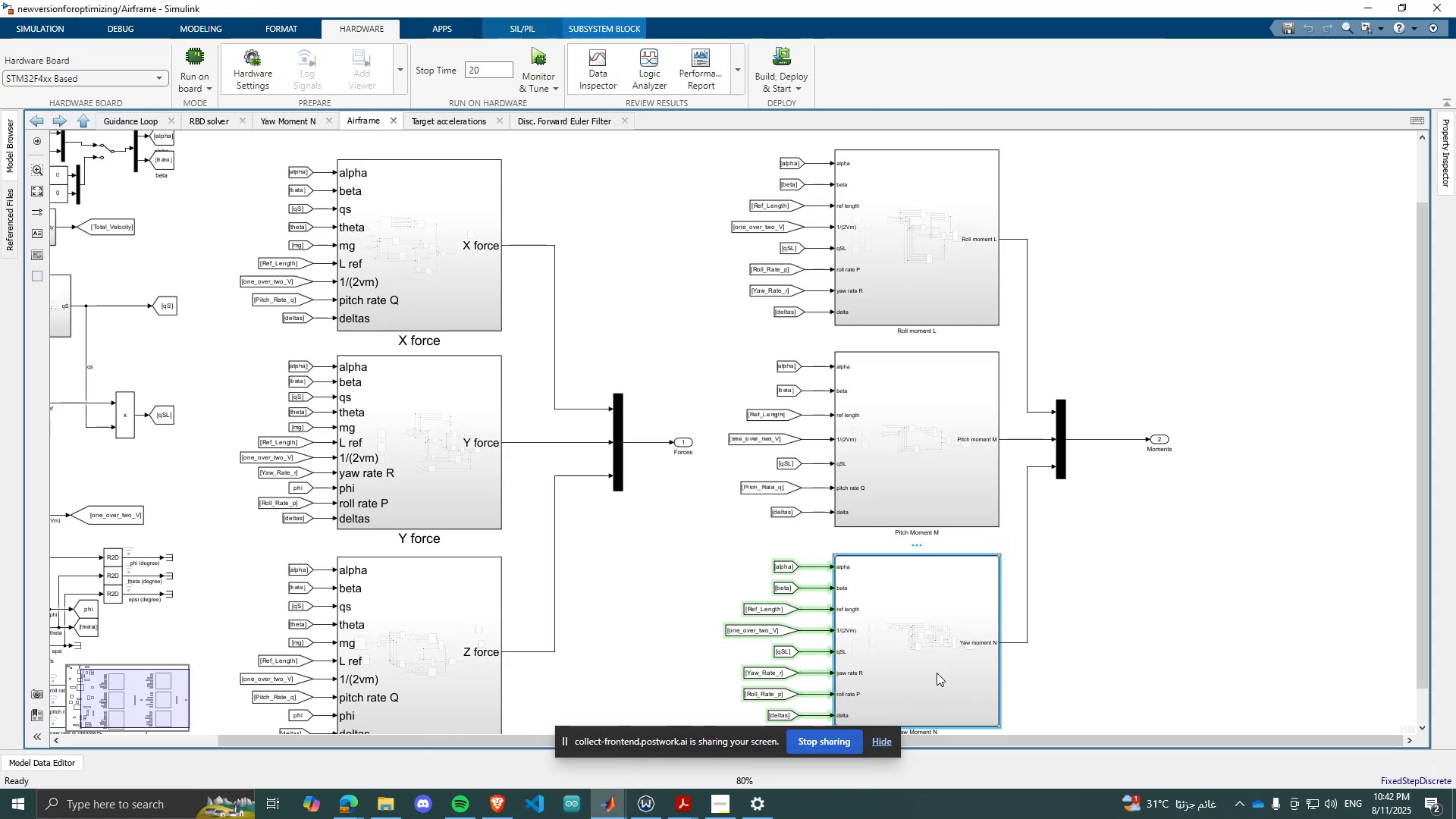 
double_click([937, 673])
 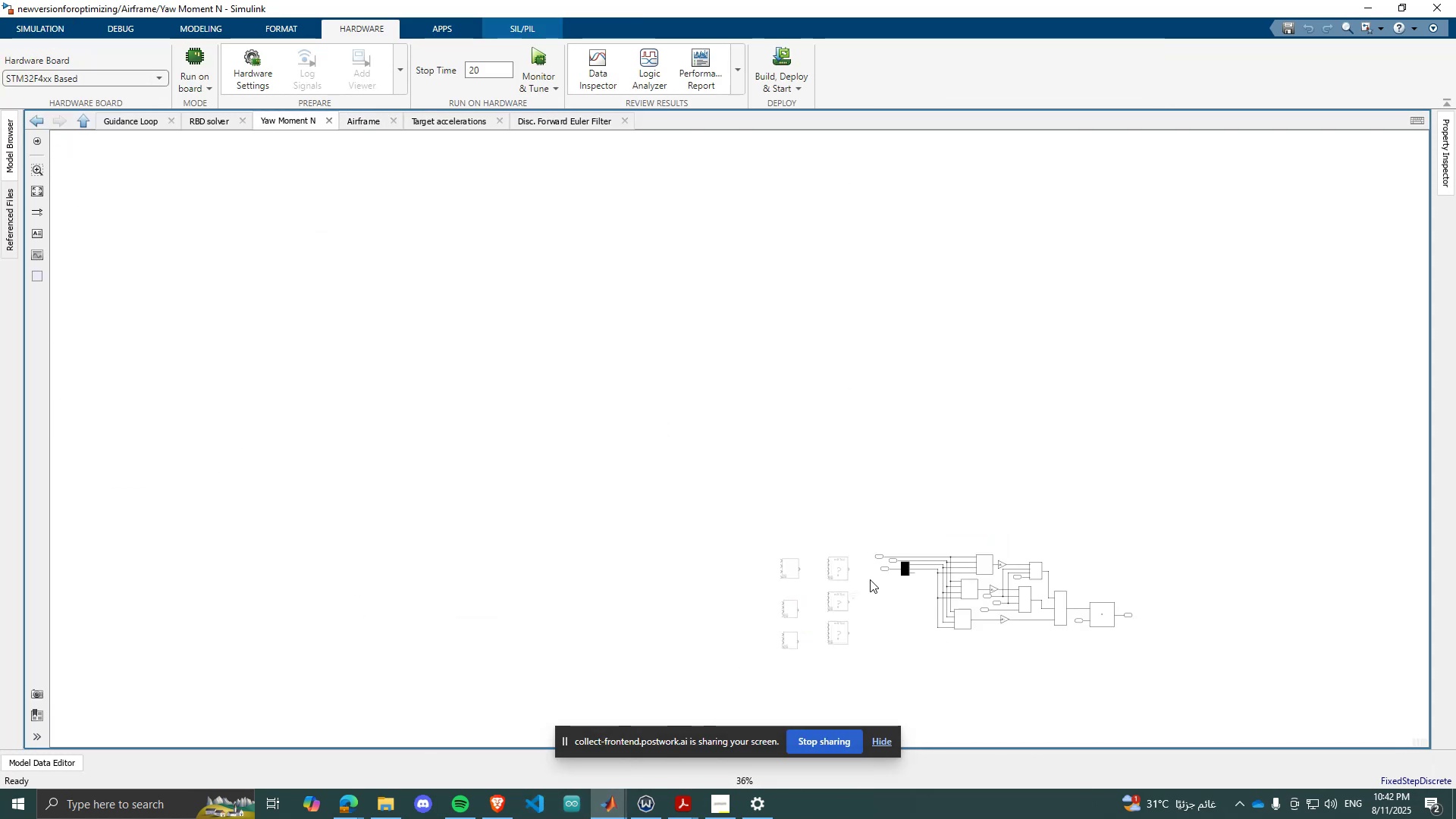 
scroll: coordinate [1067, 640], scroll_direction: up, amount: 5.0
 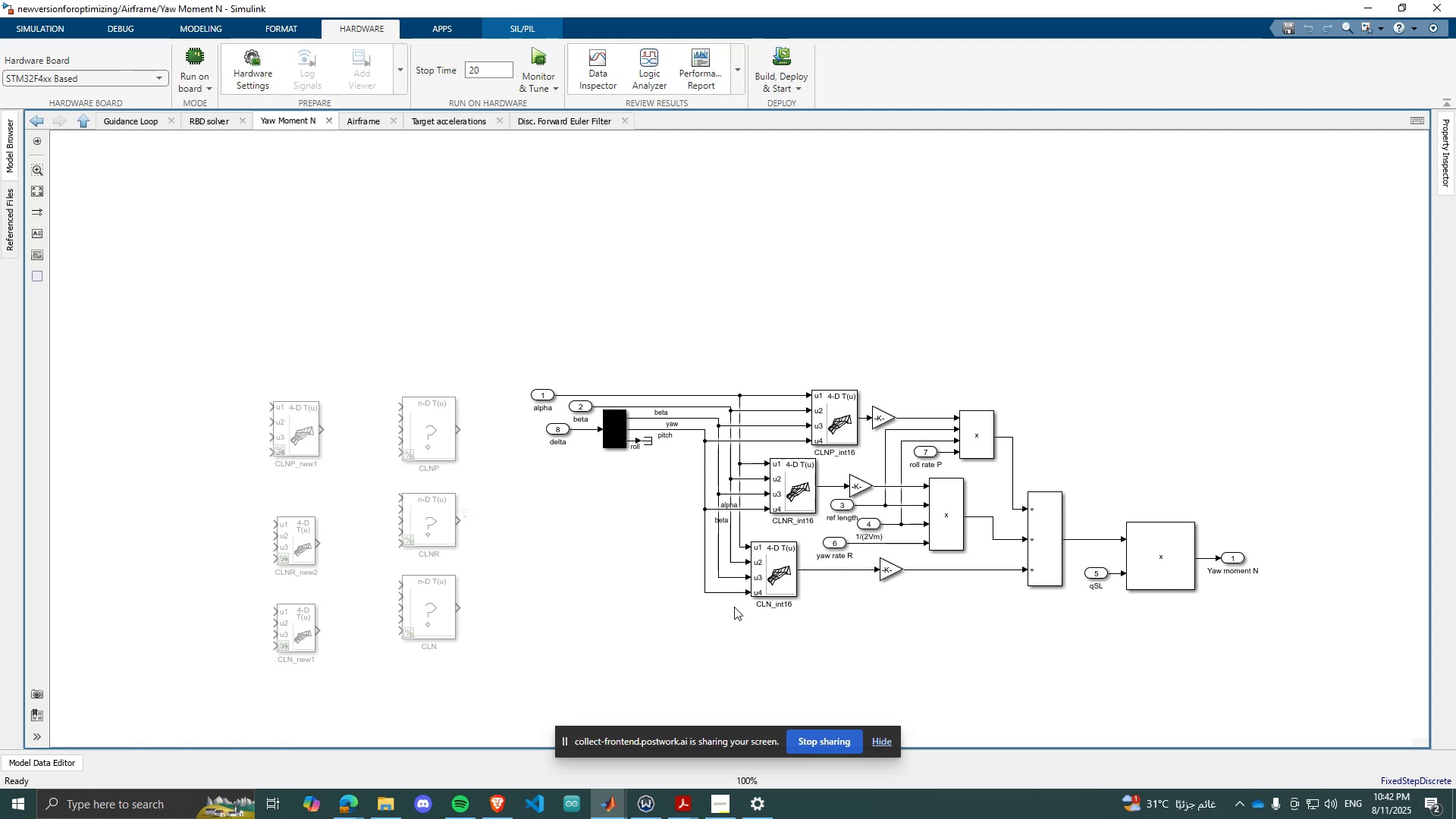 
left_click([600, 805])
 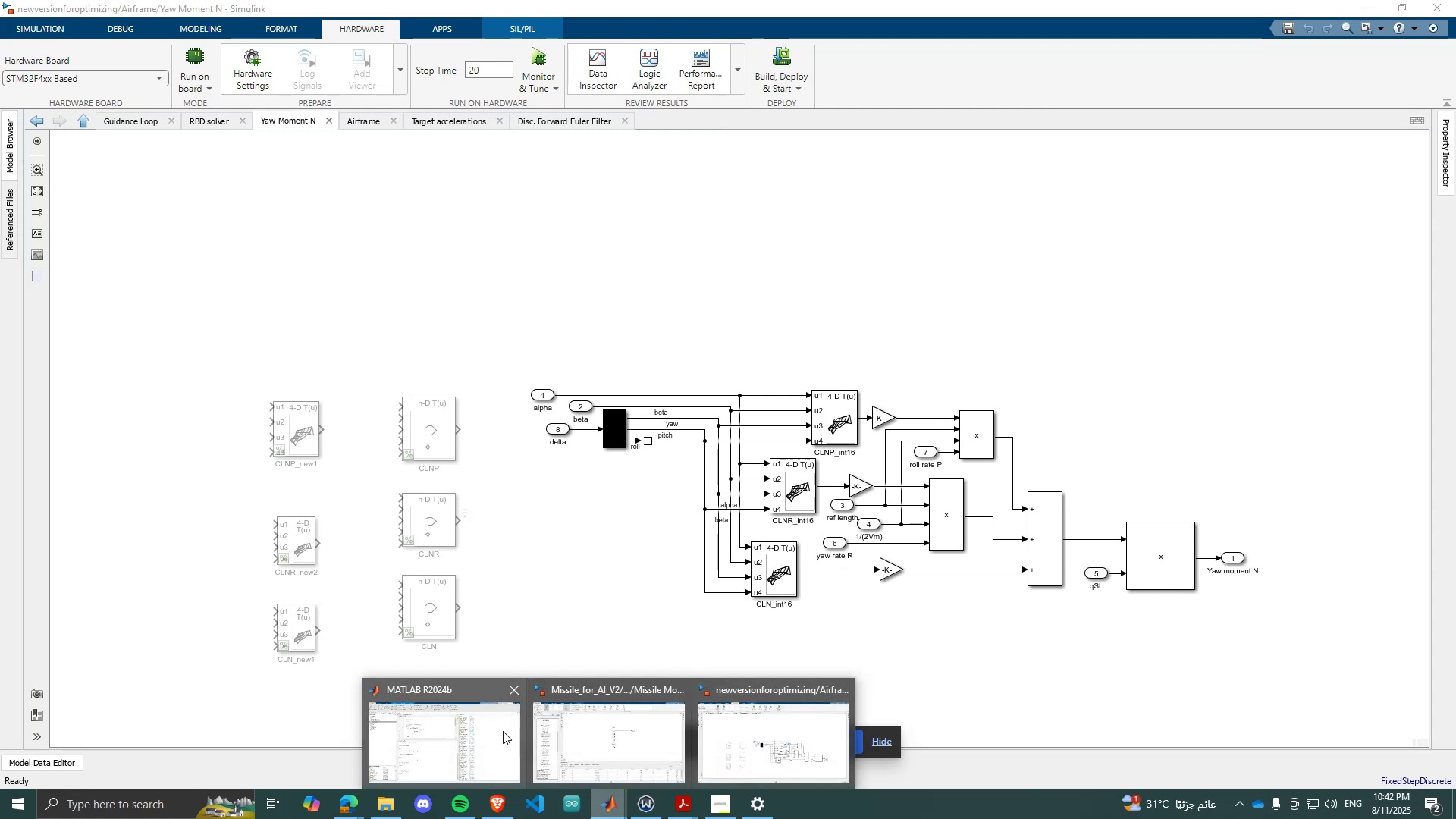 
left_click([488, 726])
 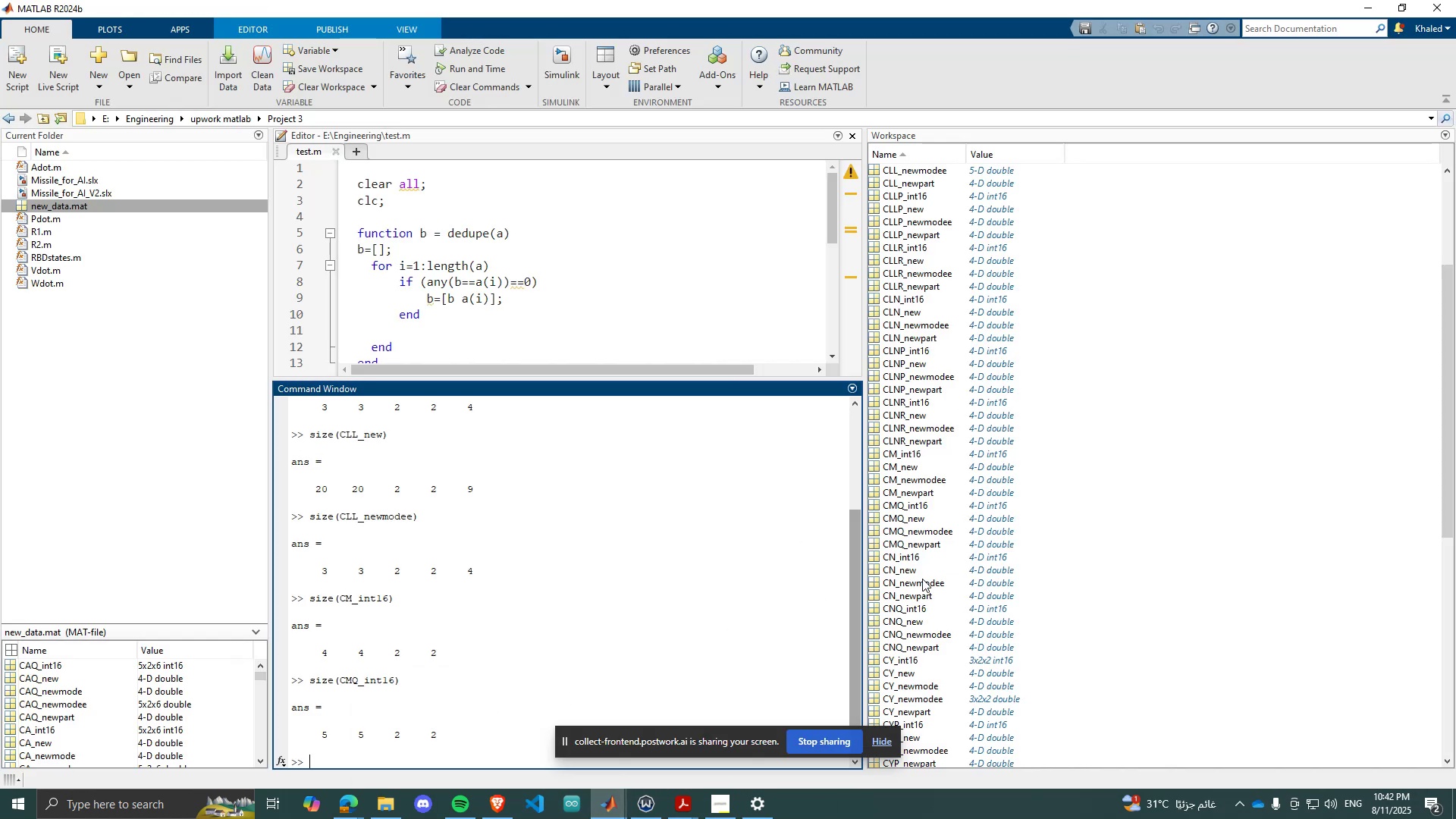 
scroll: coordinate [908, 599], scroll_direction: down, amount: 8.0
 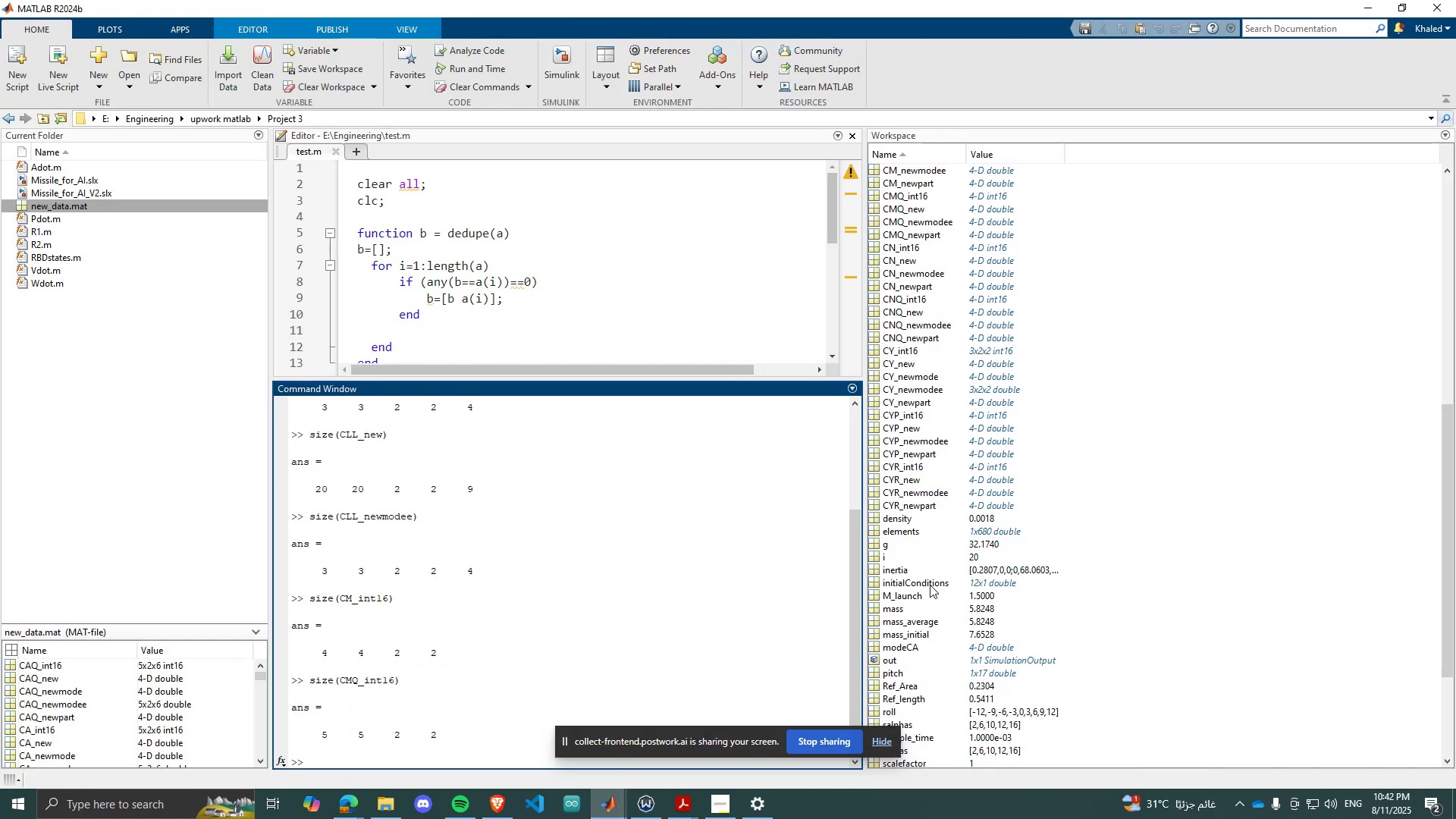 
scroll: coordinate [989, 582], scroll_direction: up, amount: 5.0
 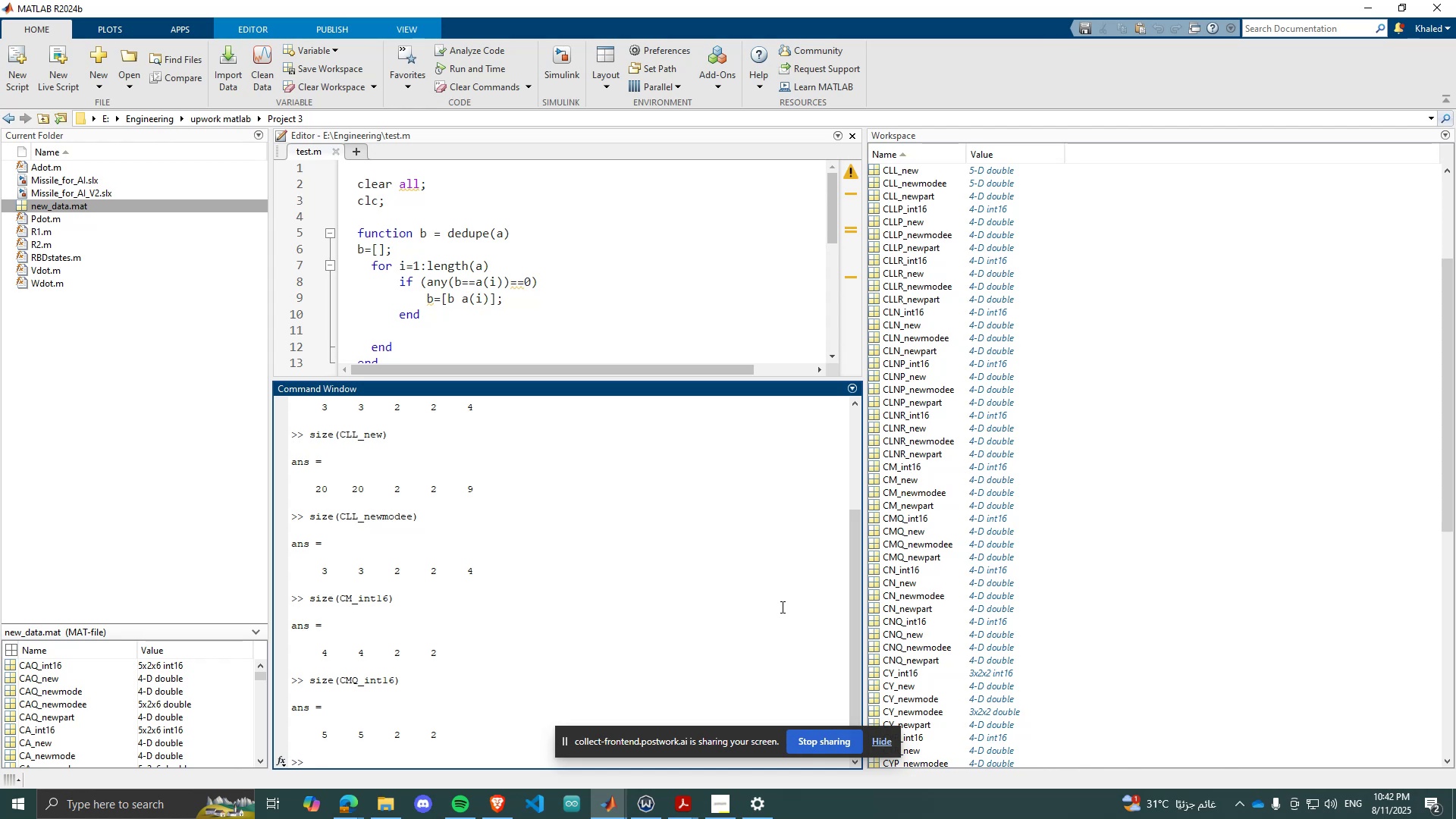 
wait(10.82)
 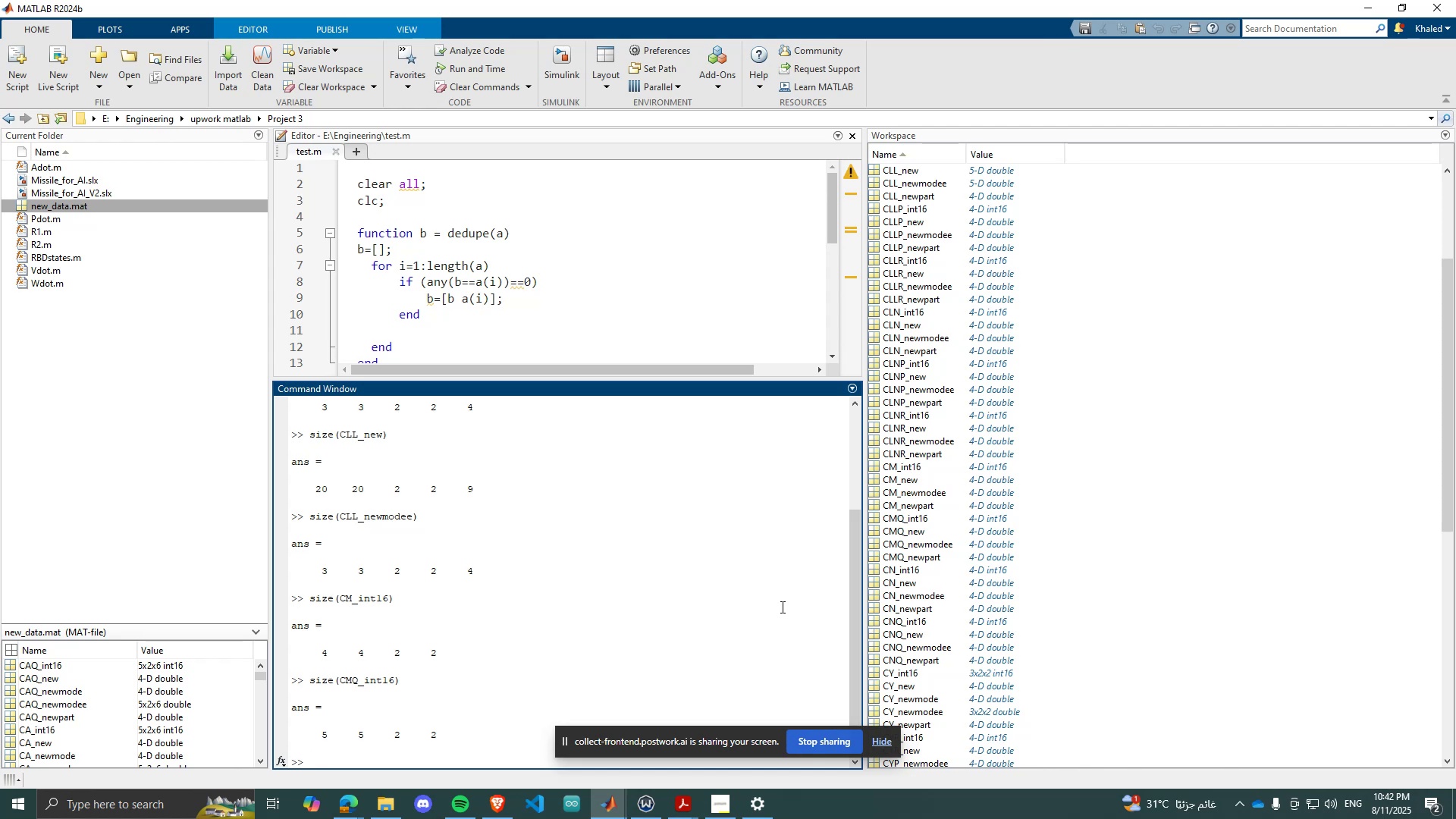 
left_click([610, 791])
 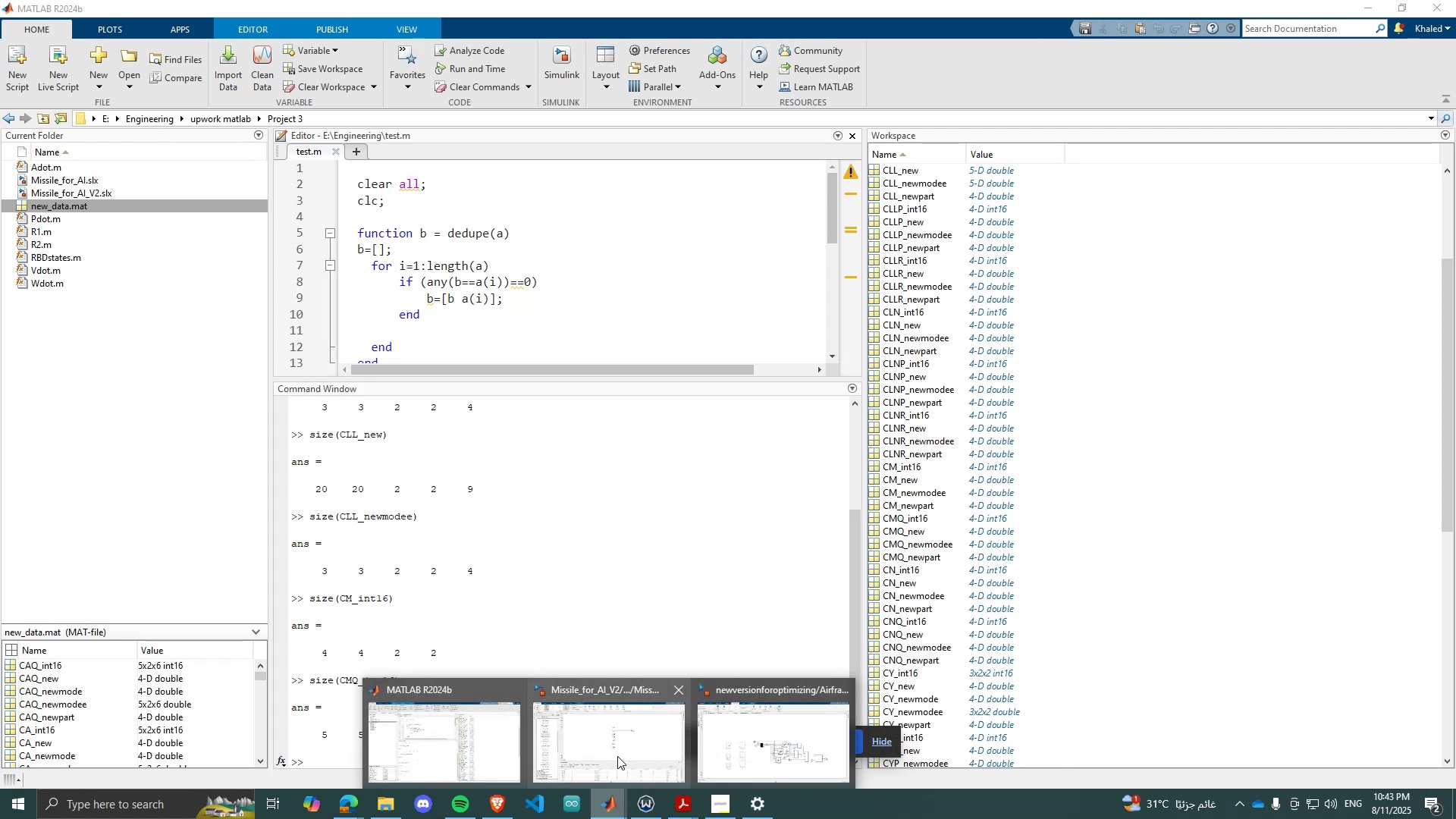 
left_click([623, 747])
 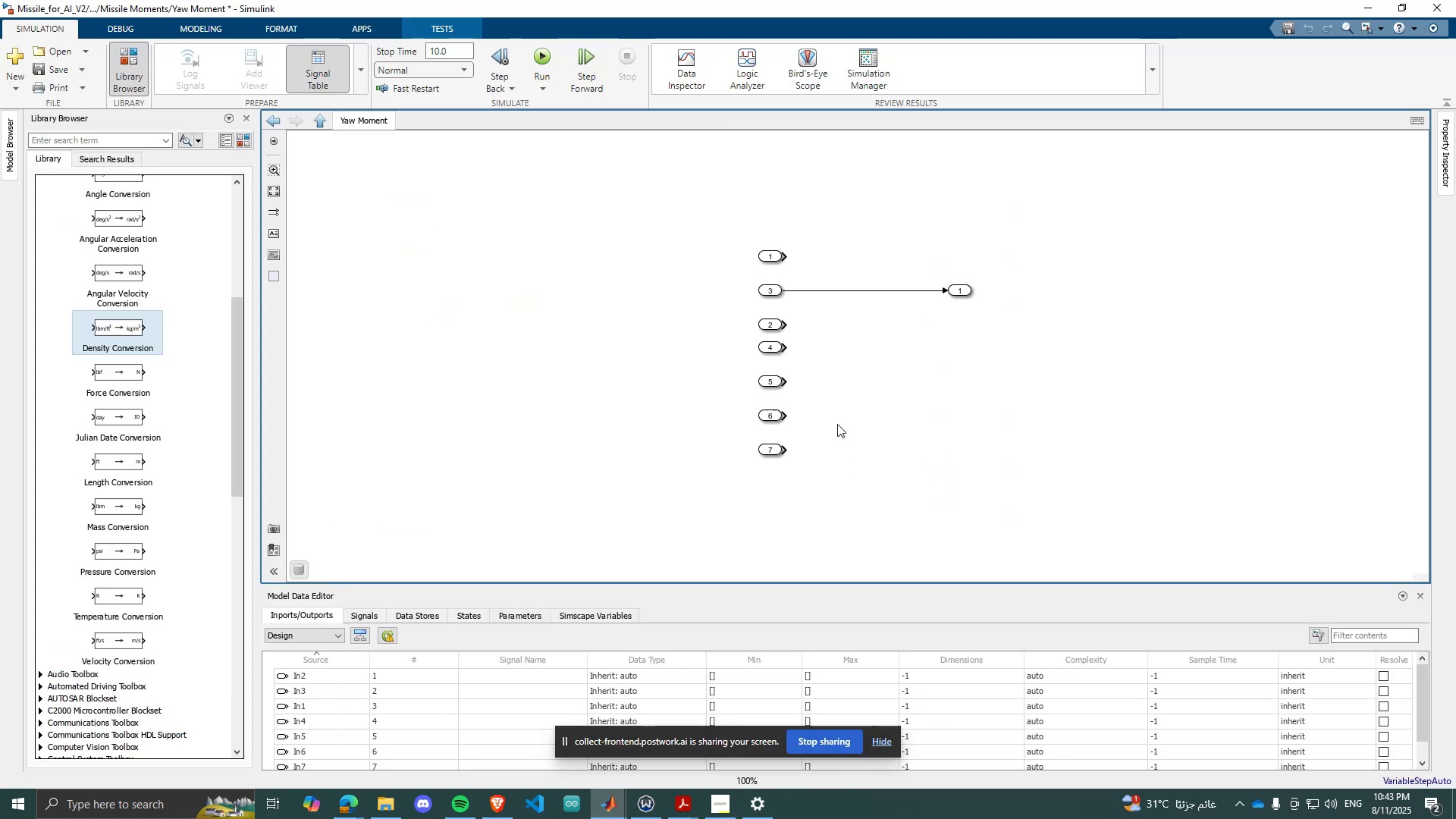 
scroll: coordinate [817, 283], scroll_direction: up, amount: 2.0
 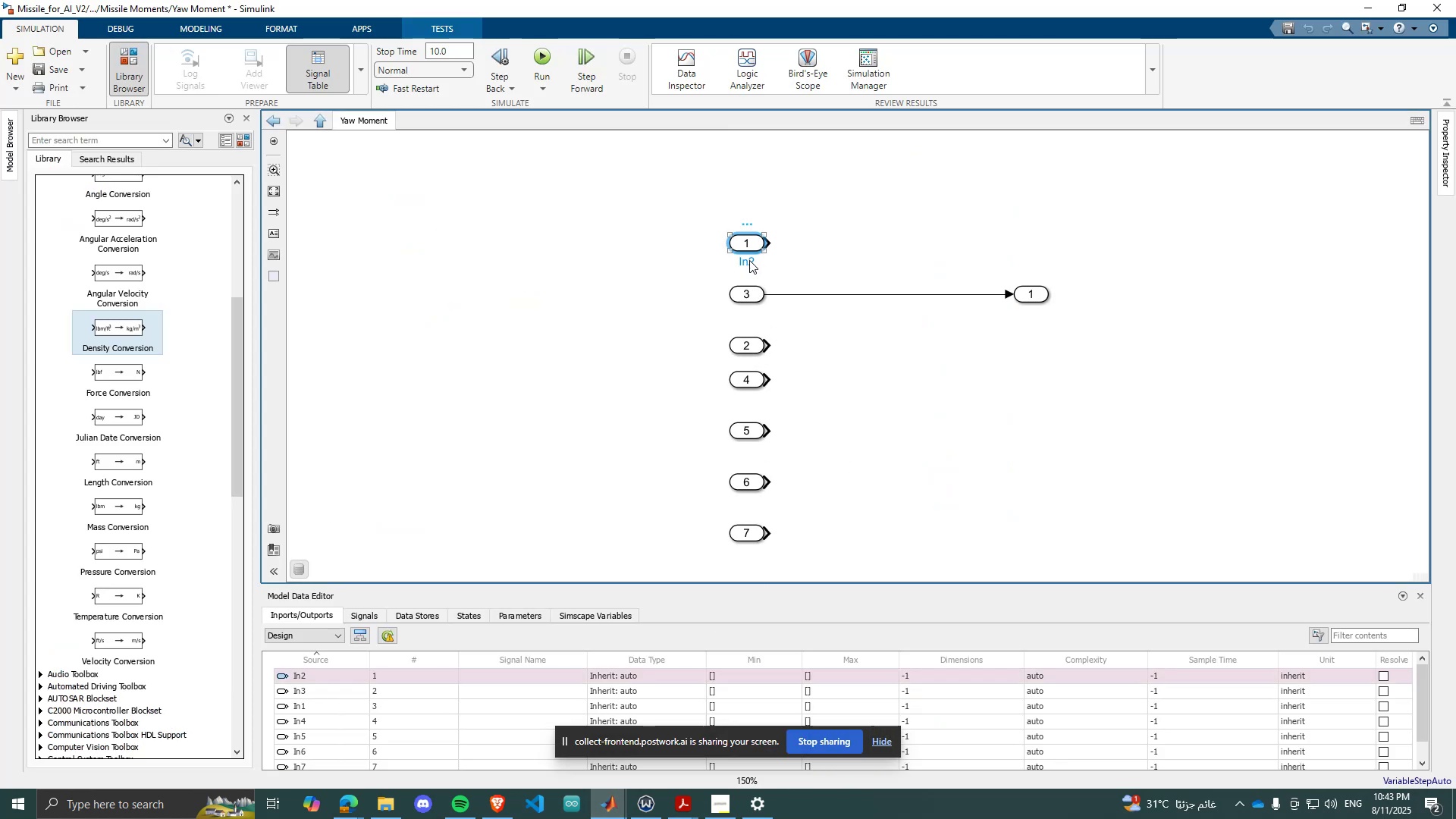 
double_click([746, 262])
 